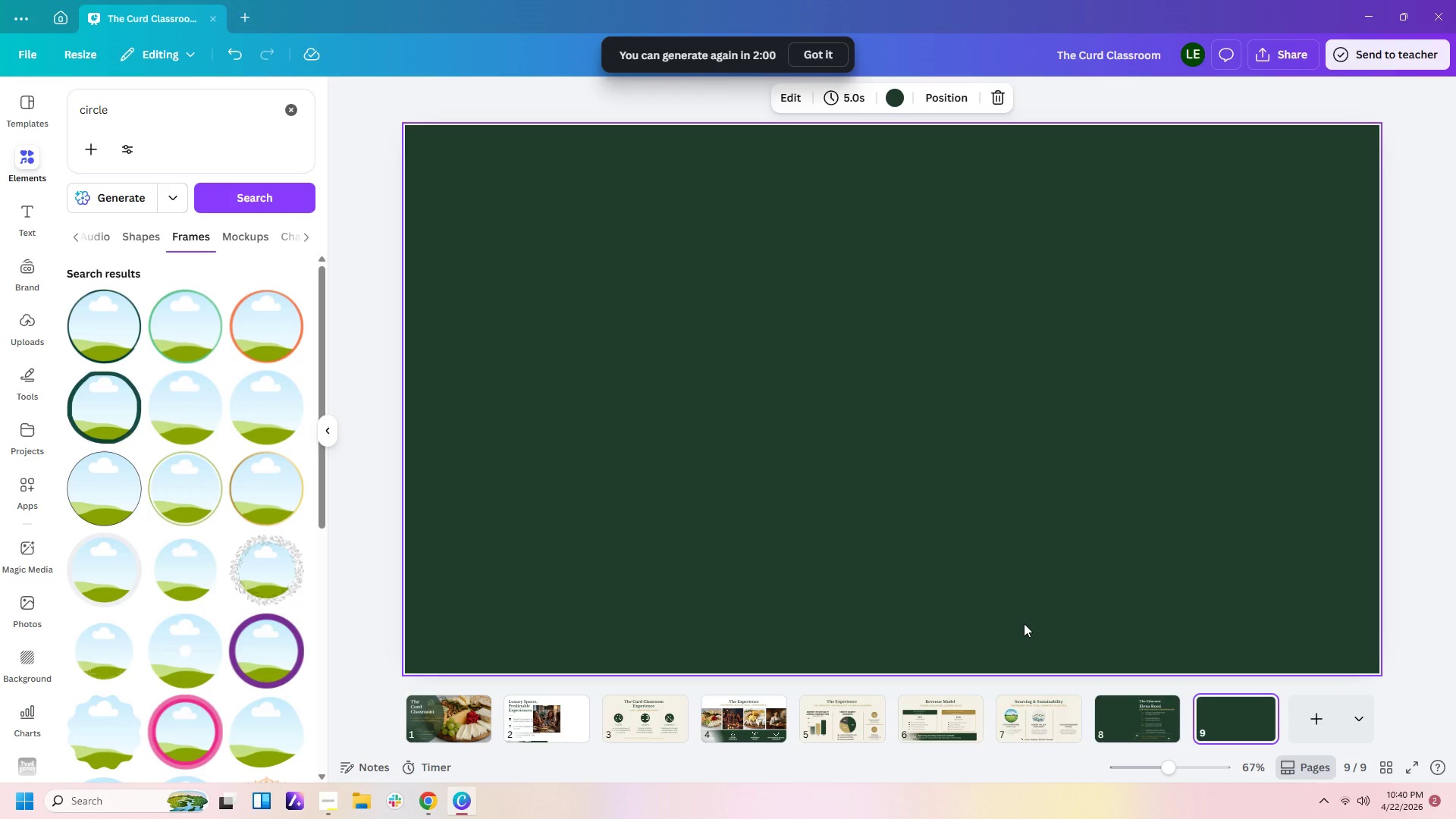 
wait(11.19)
 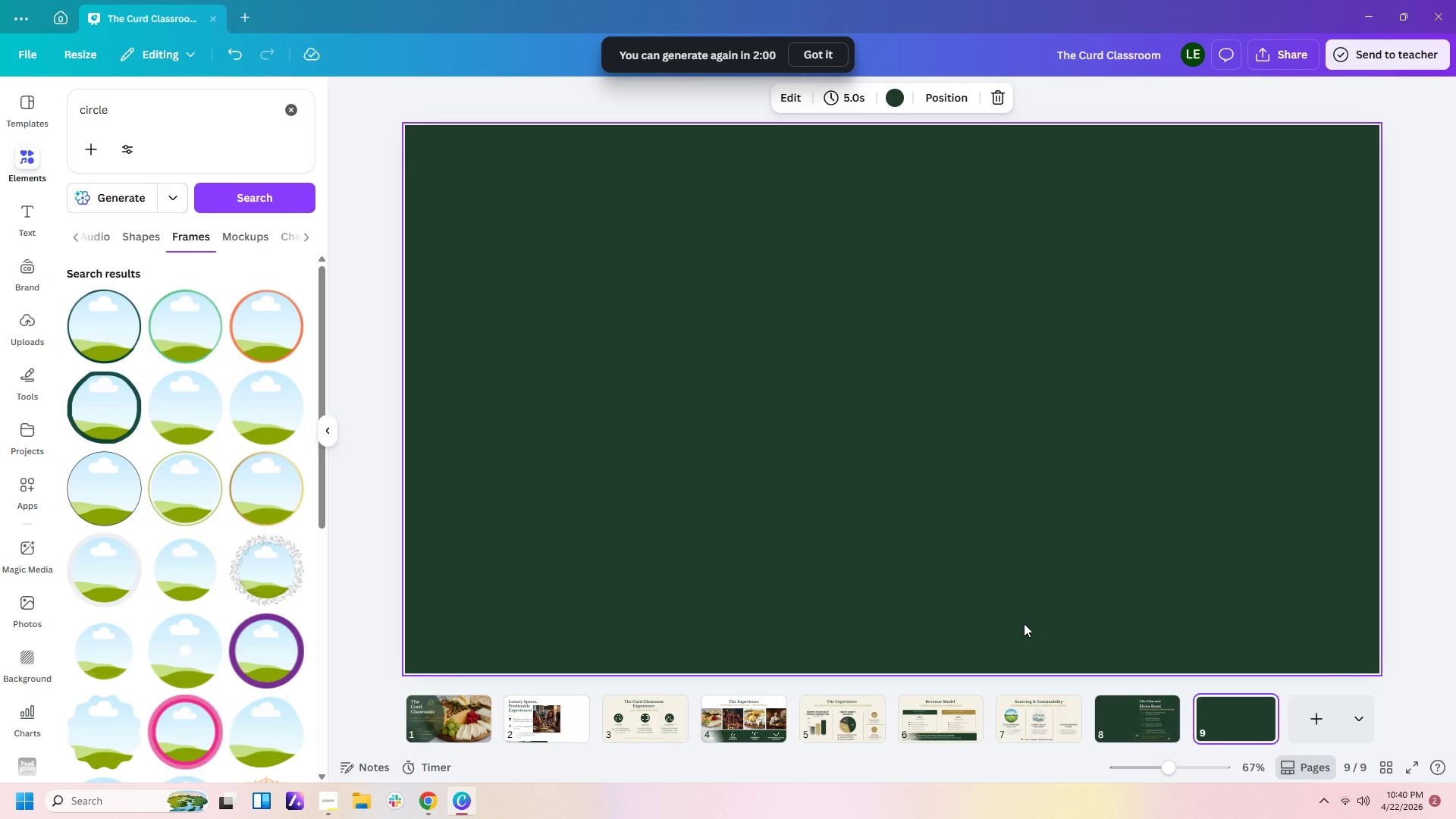 
left_click([883, 111])
 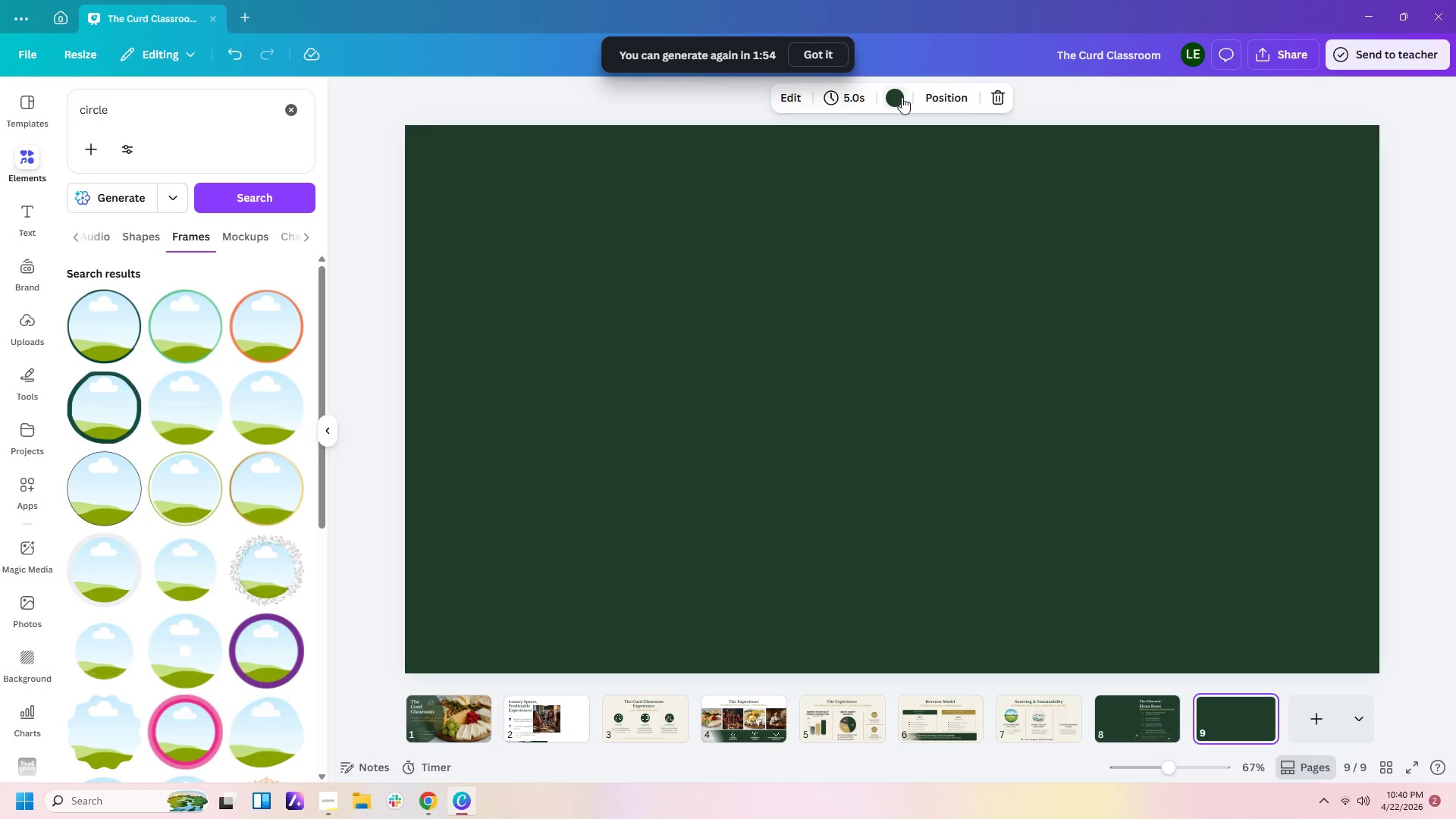 
left_click([886, 101])
 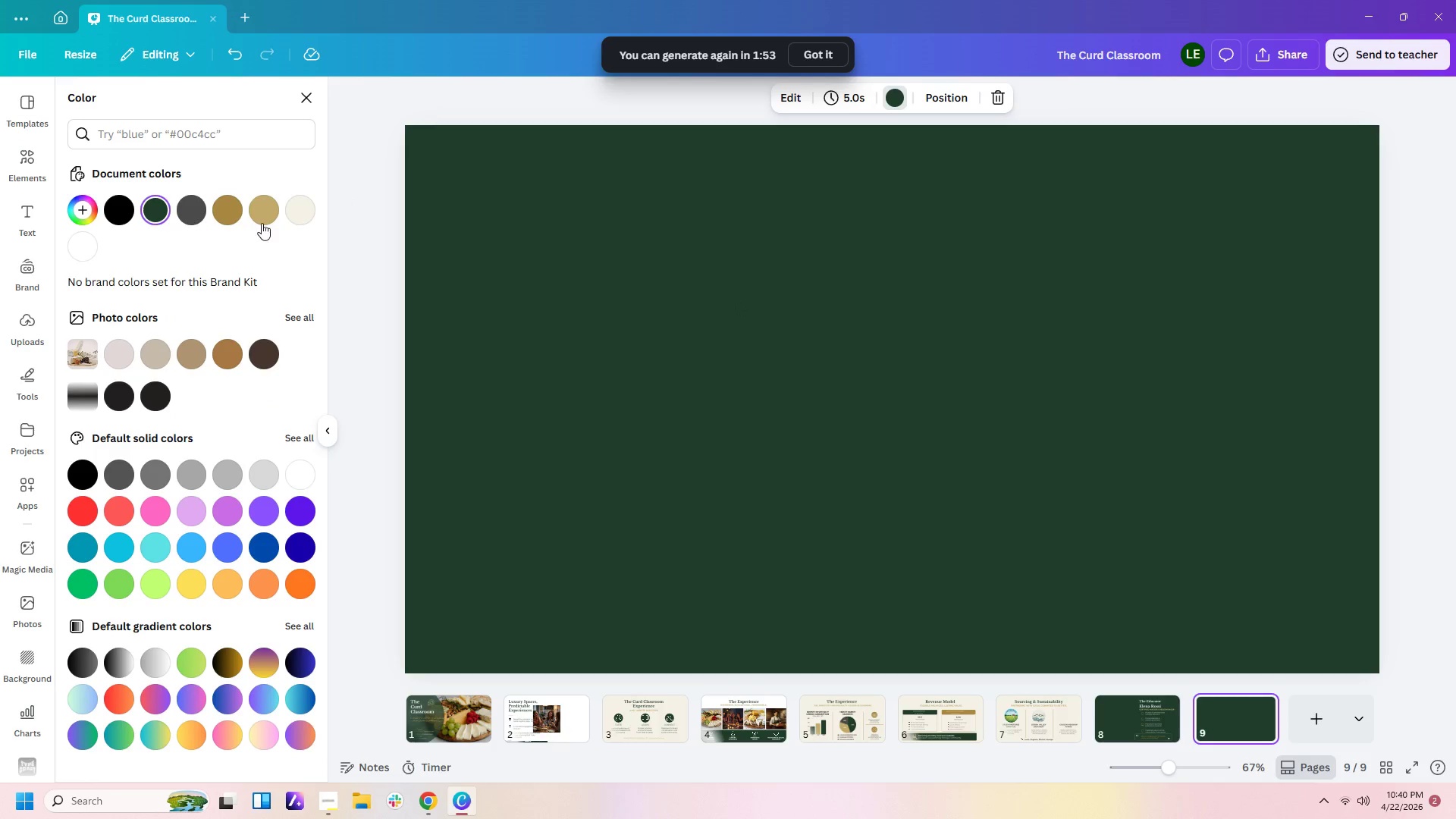 
left_click([289, 214])
 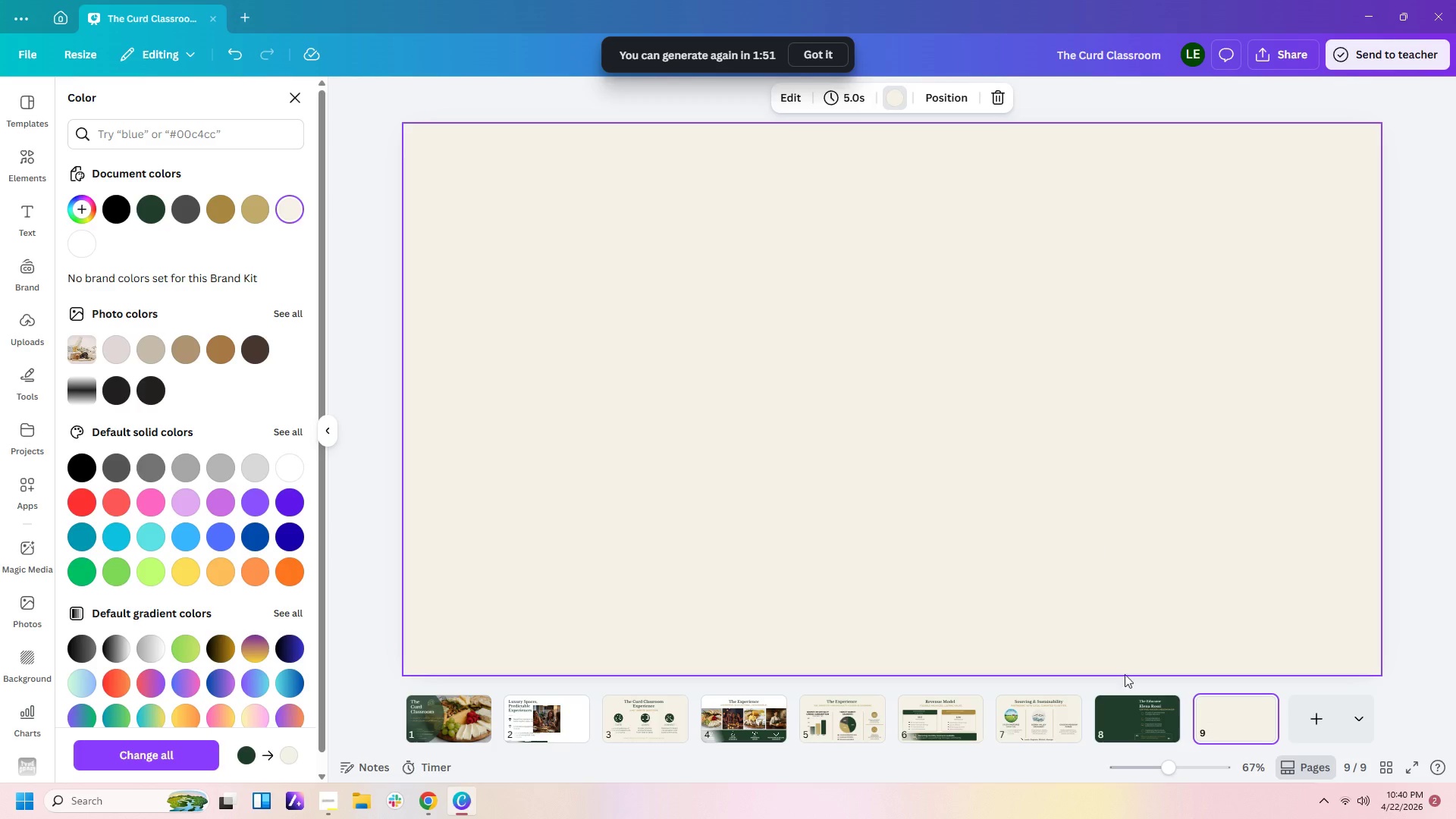 
left_click([1137, 725])
 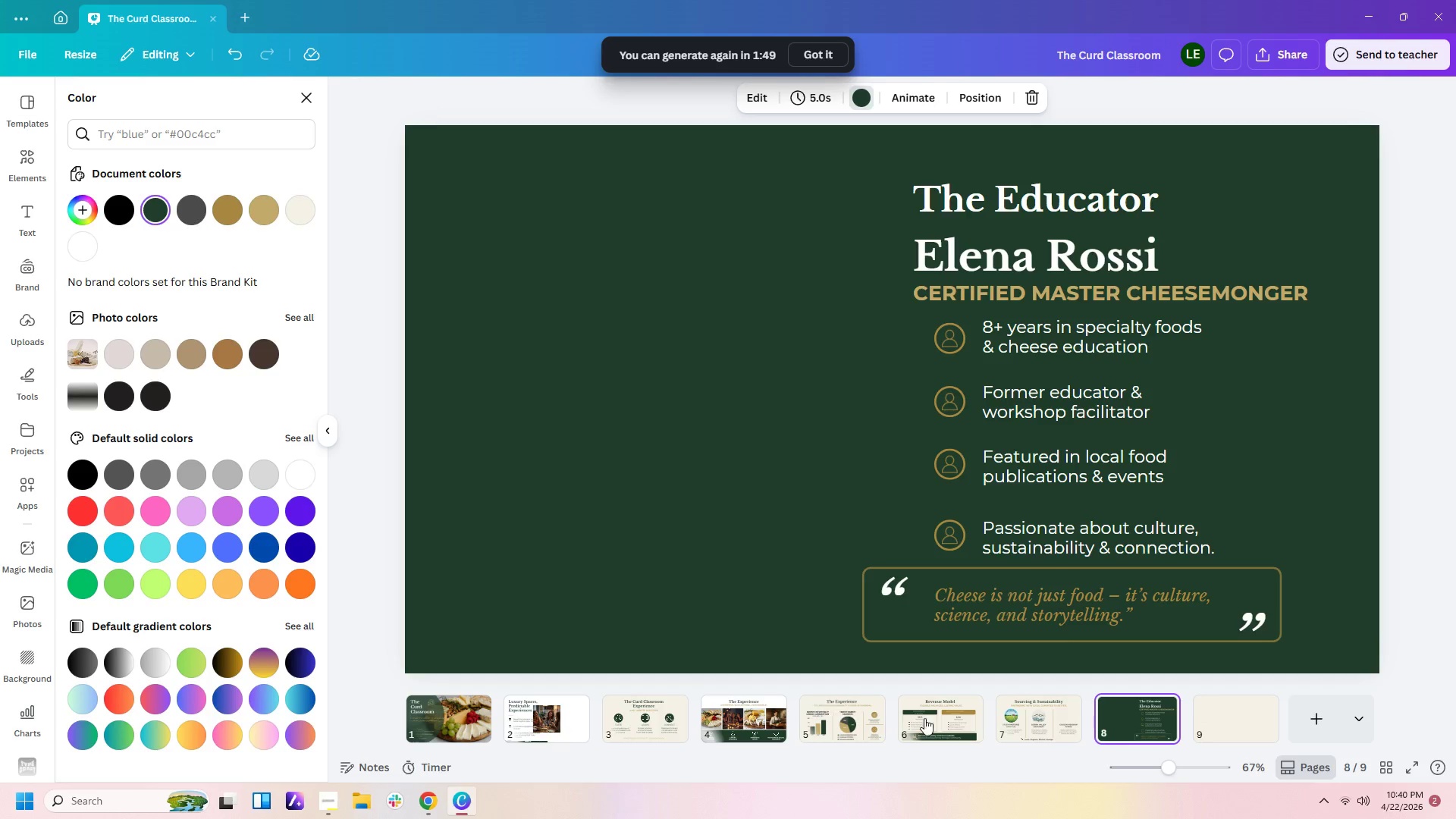 
left_click([1034, 721])
 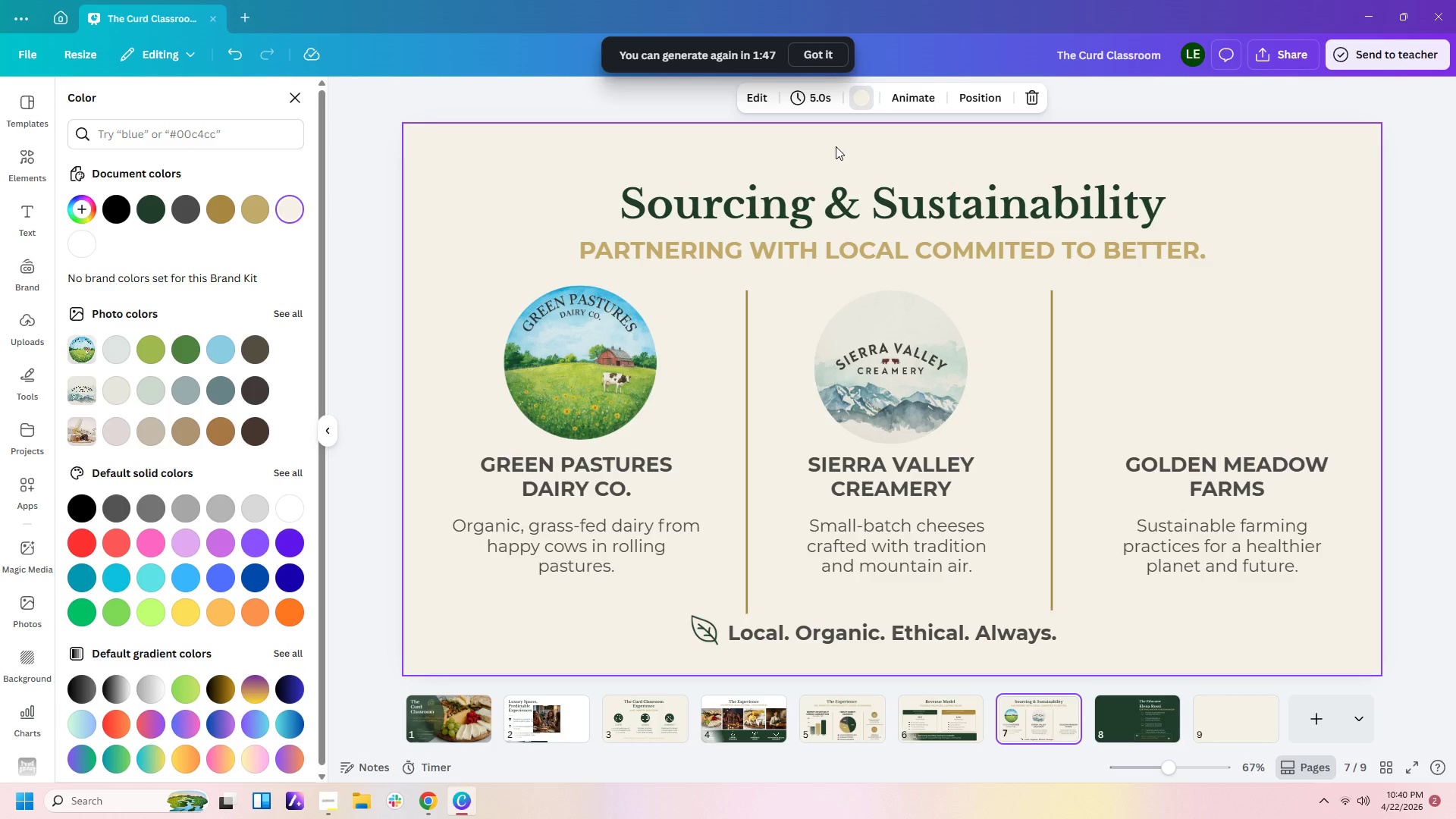 
left_click_drag(start_coordinate=[836, 145], to_coordinate=[843, 205])
 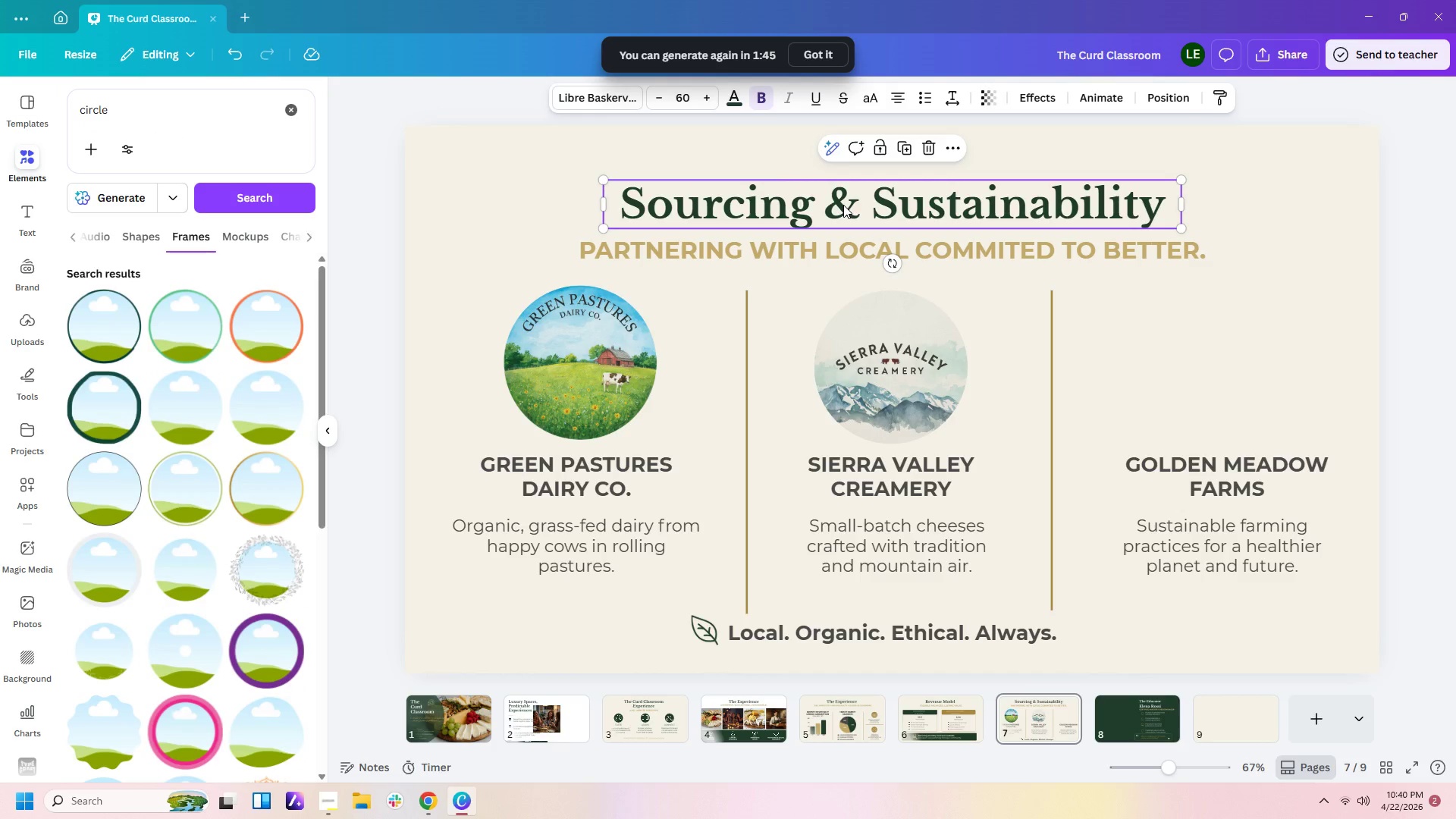 
key(Control+C)
 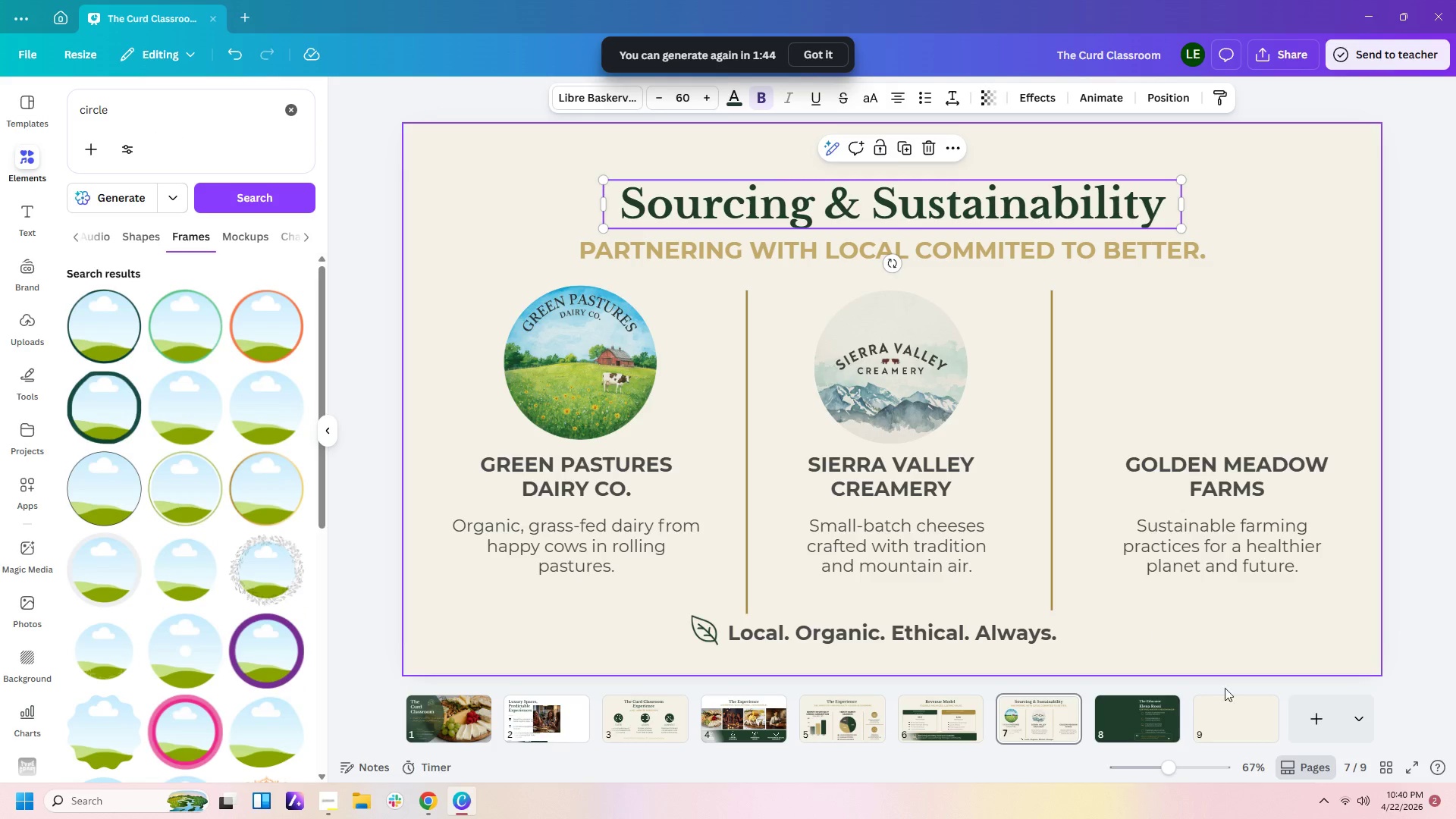 
left_click([1236, 713])
 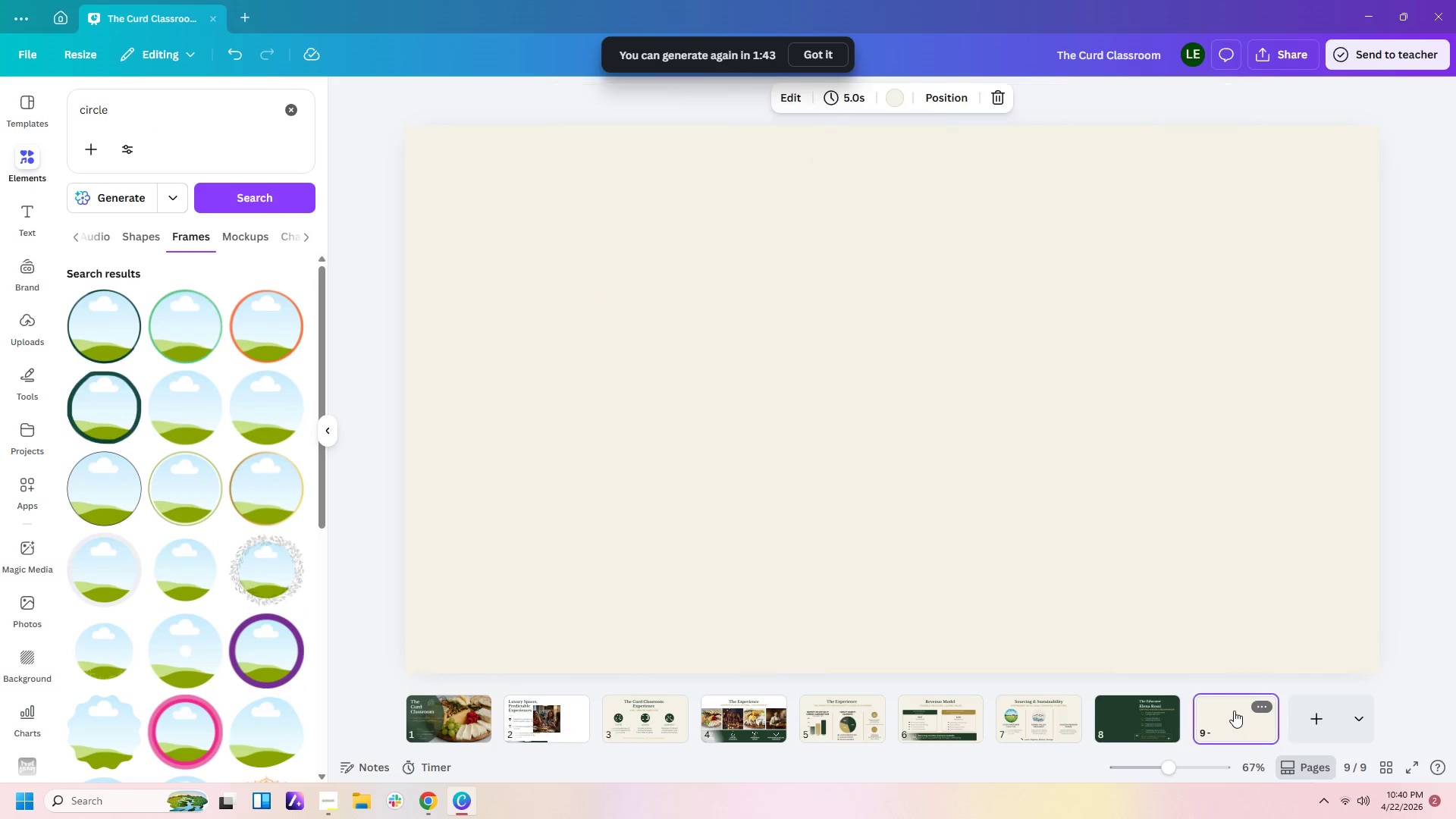 
key(Control+V)
 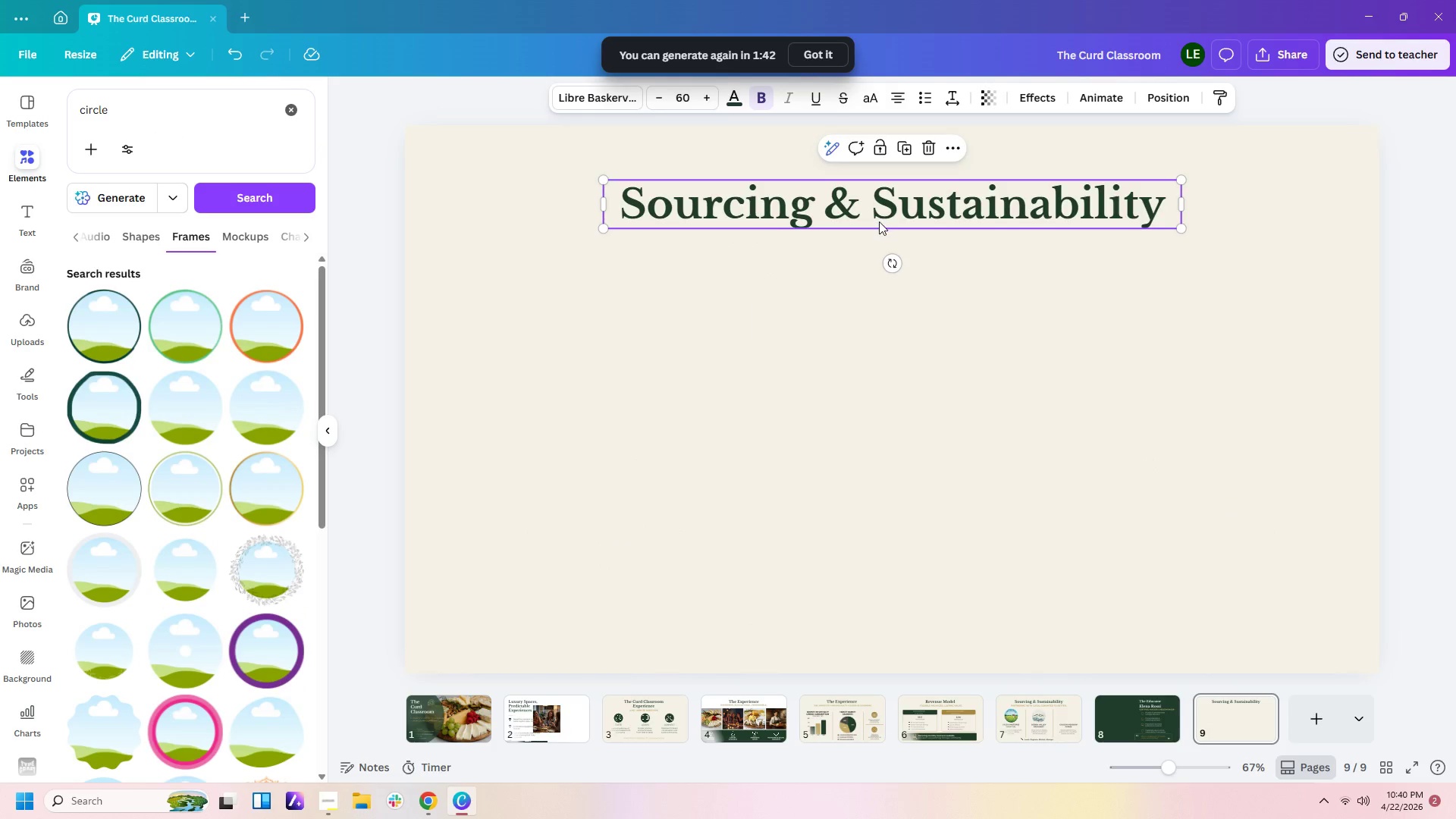 
double_click([879, 221])
 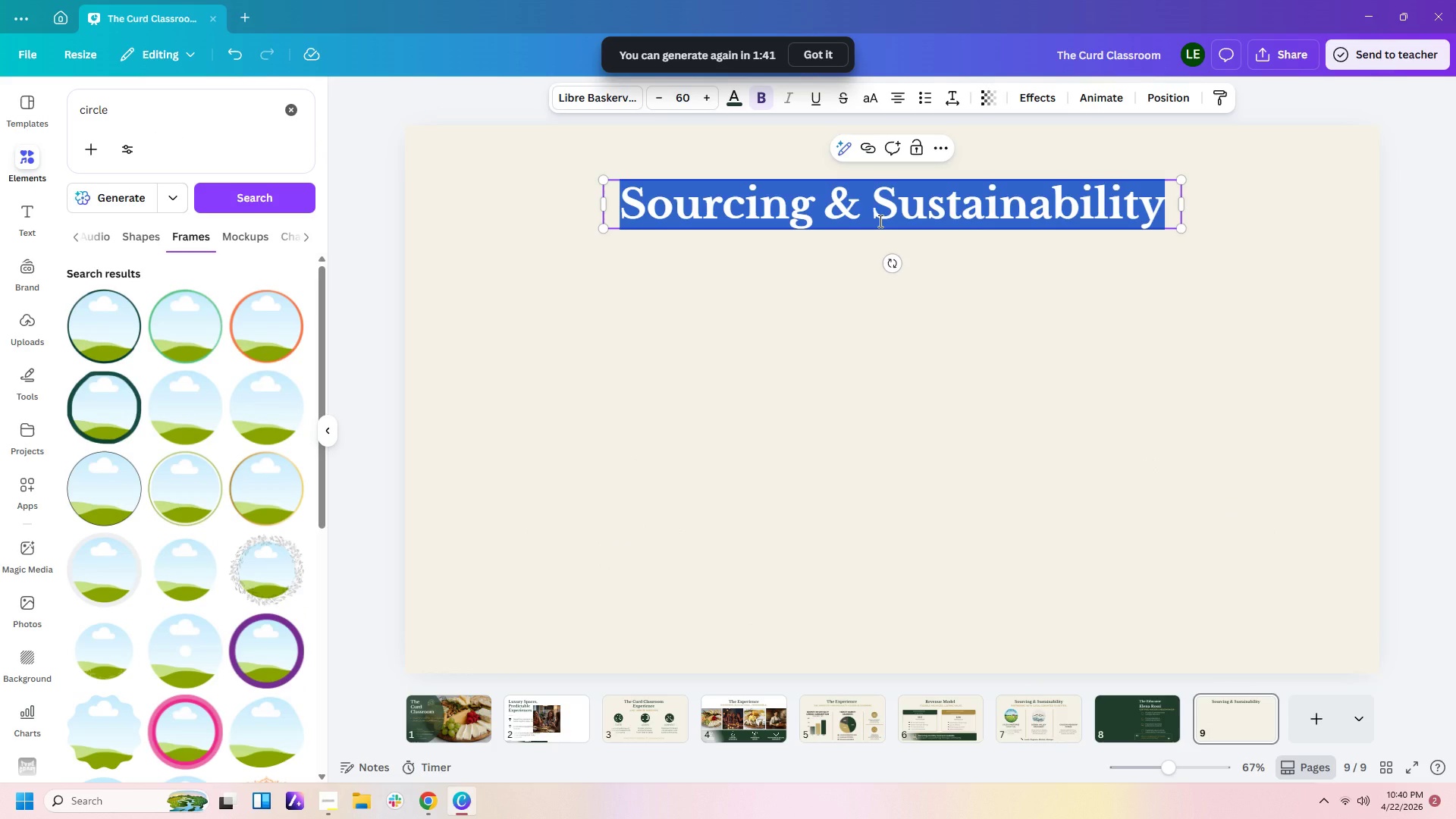 
type(What Po)
key(Backspace)
type(eople Are Sya)
key(Backspace)
key(Backspace)
type(aying)
 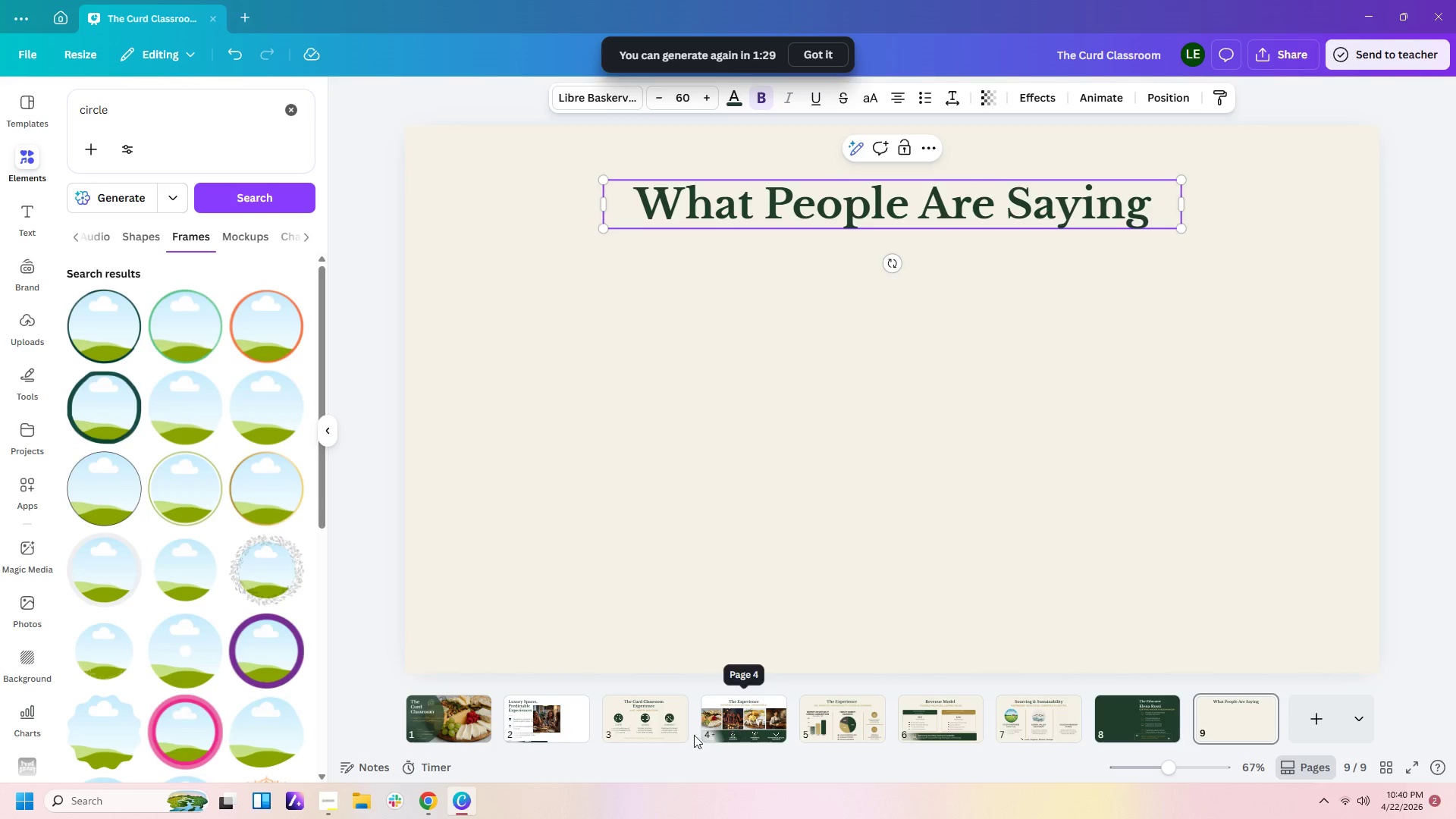 
wait(5.34)
 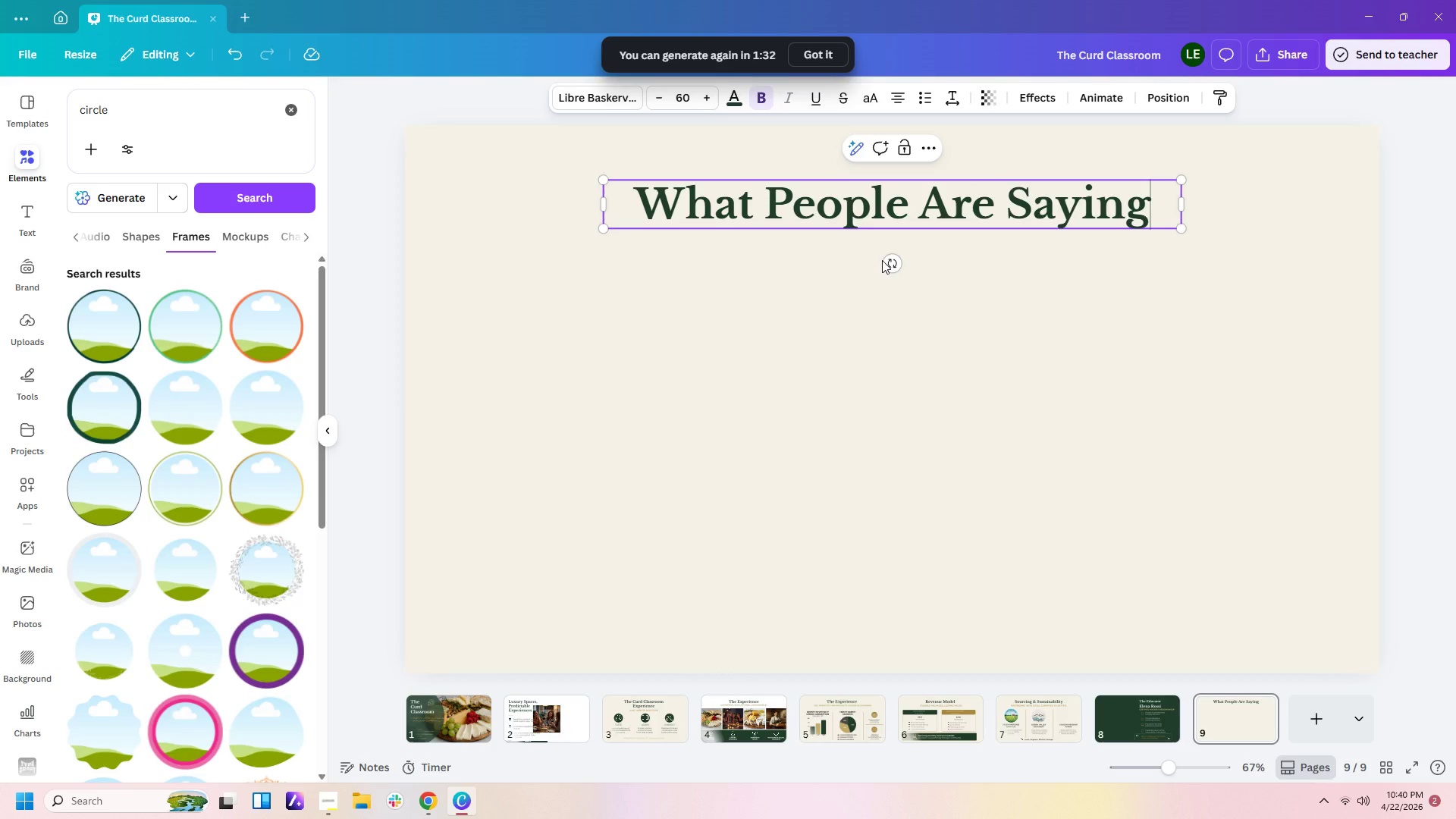 
left_click([451, 726])
 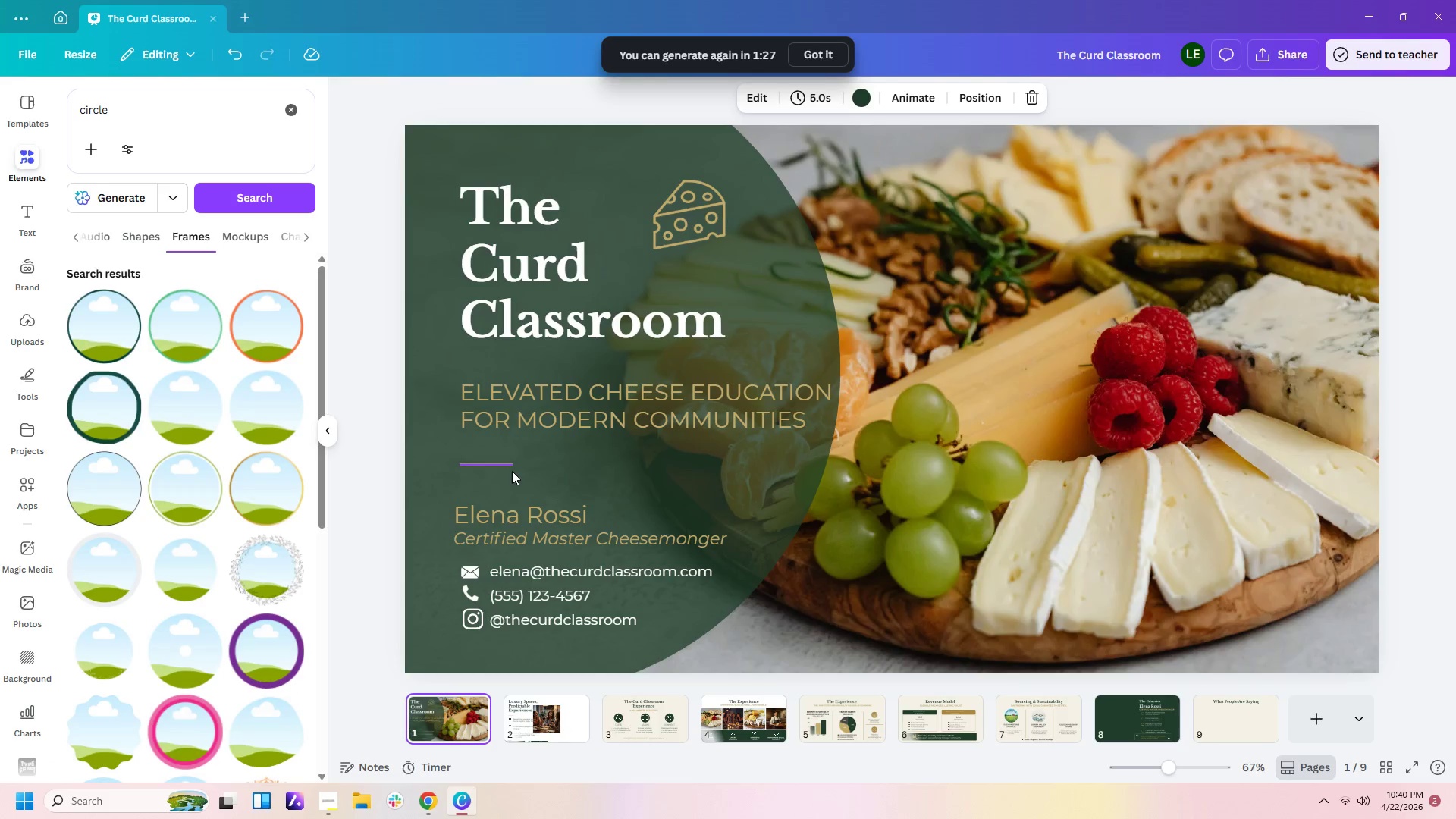 
left_click([510, 463])
 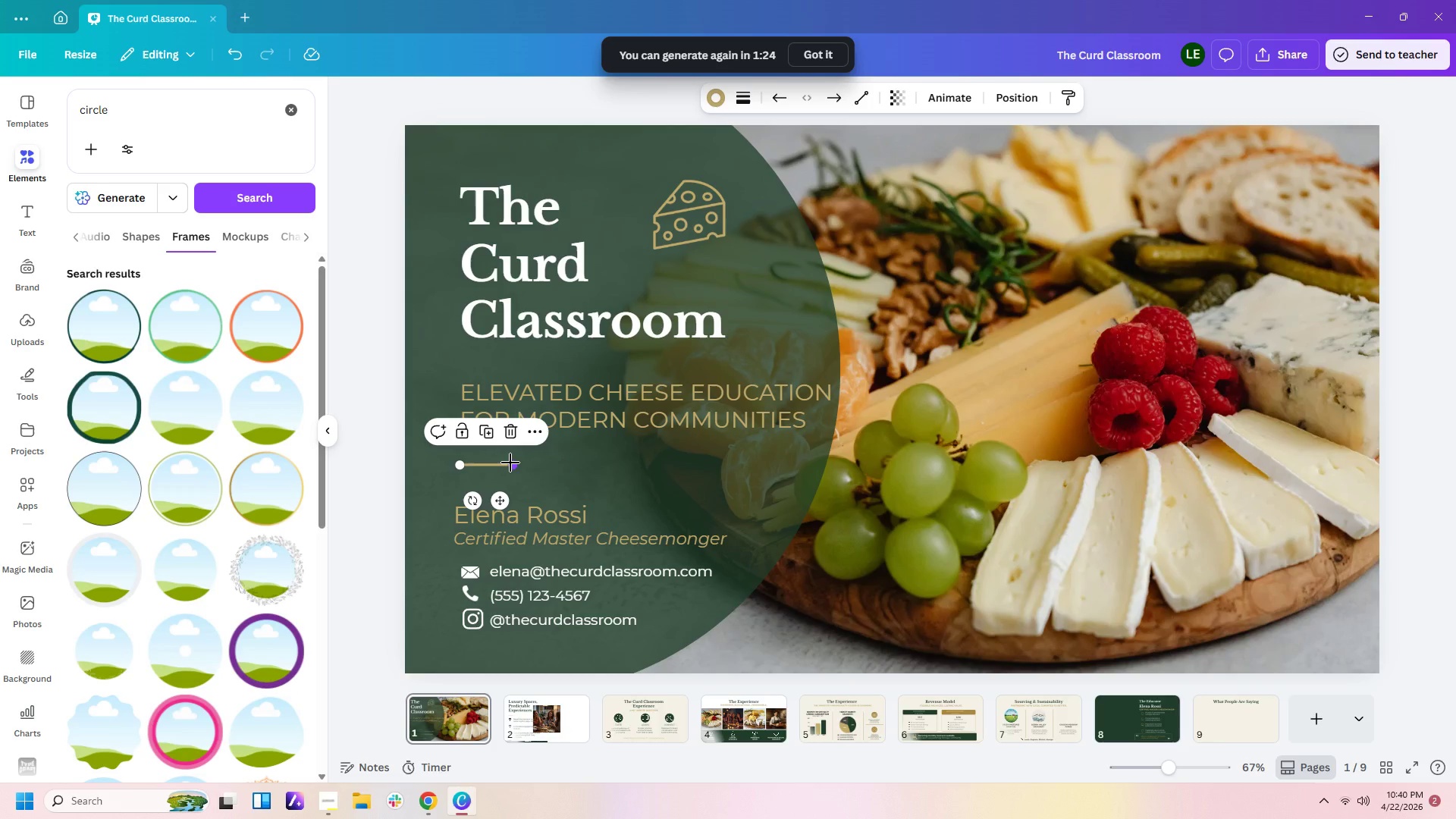 
key(Control+C)
 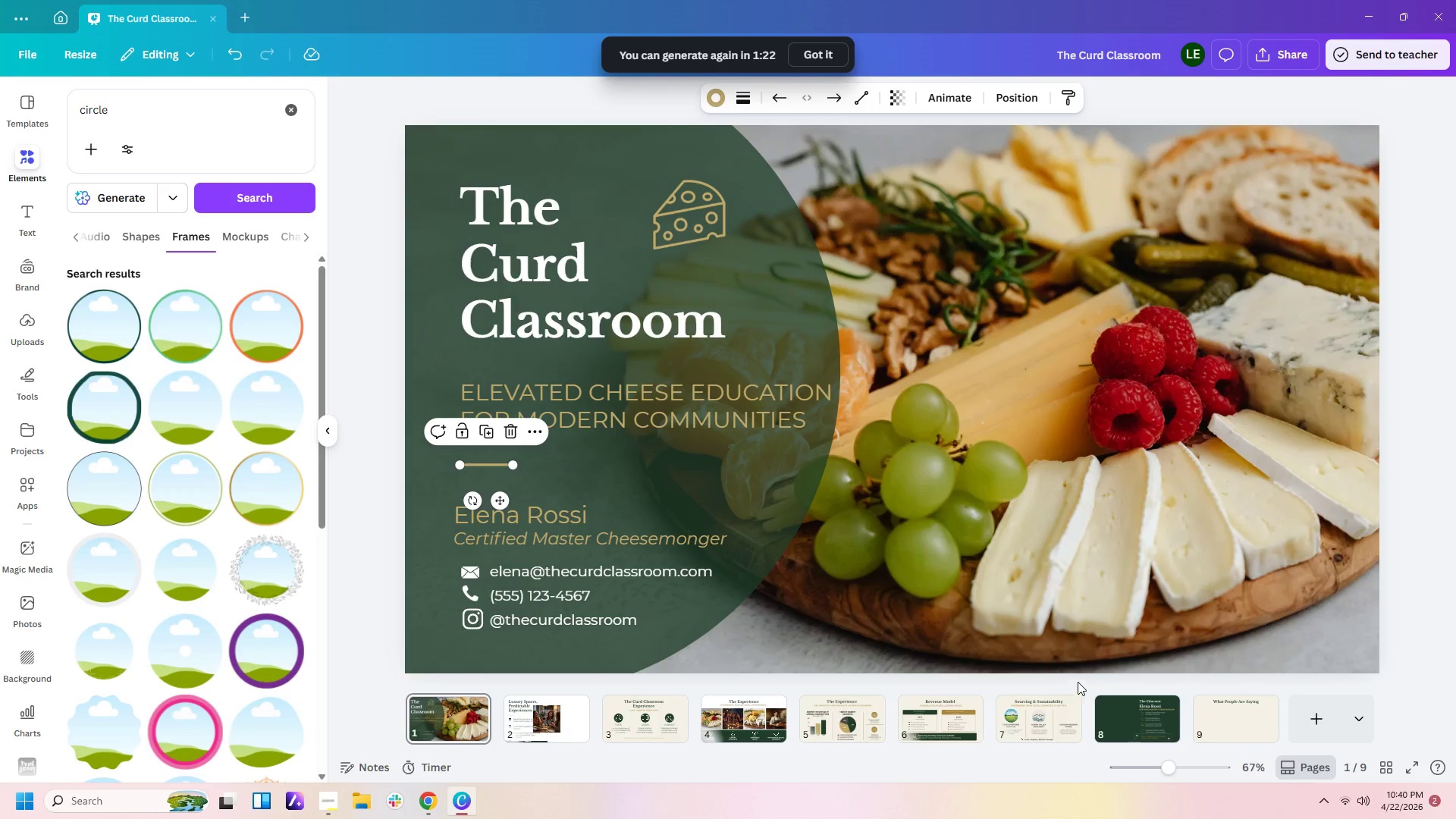 
left_click([1131, 730])
 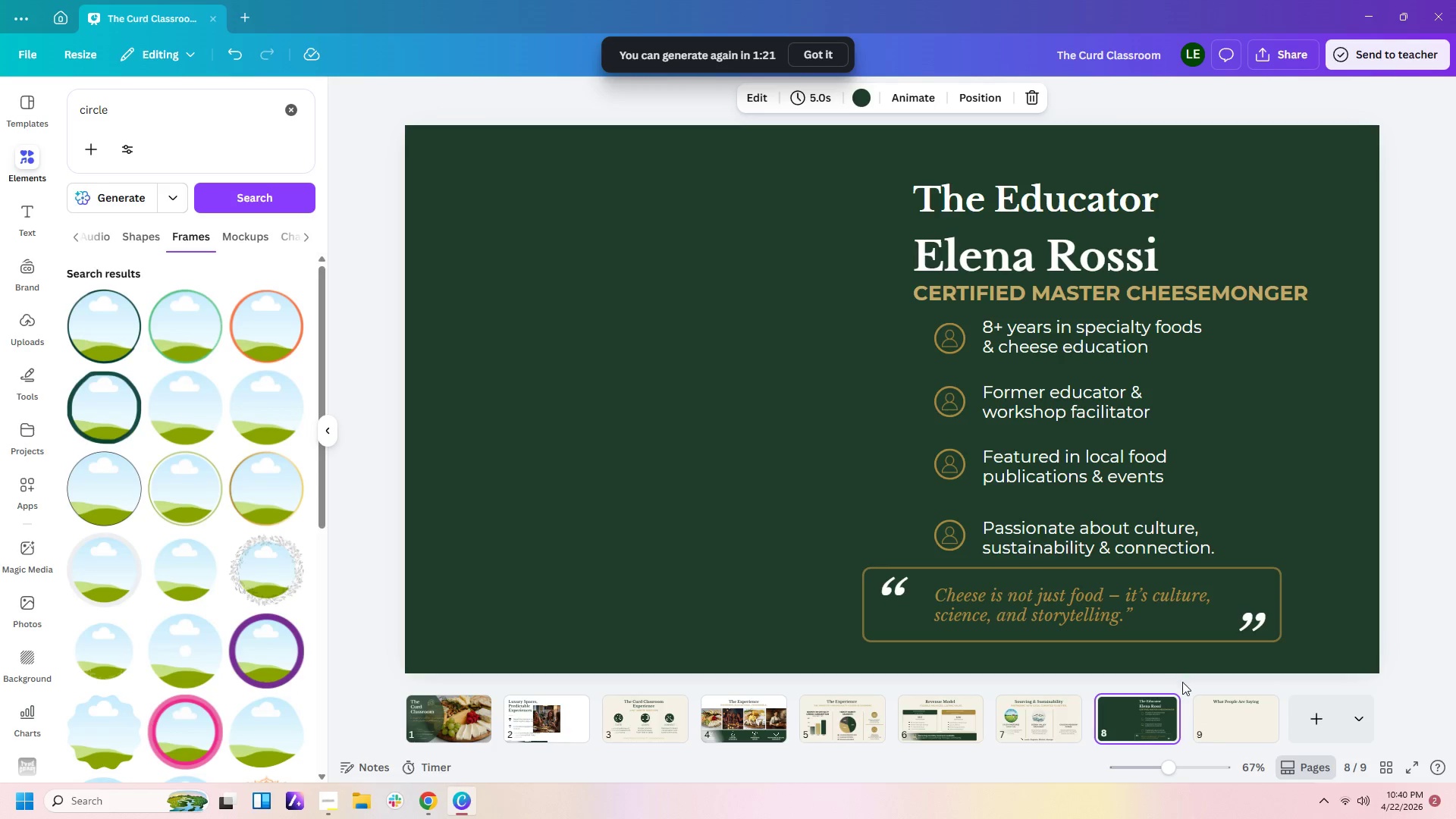 
left_click([1216, 711])
 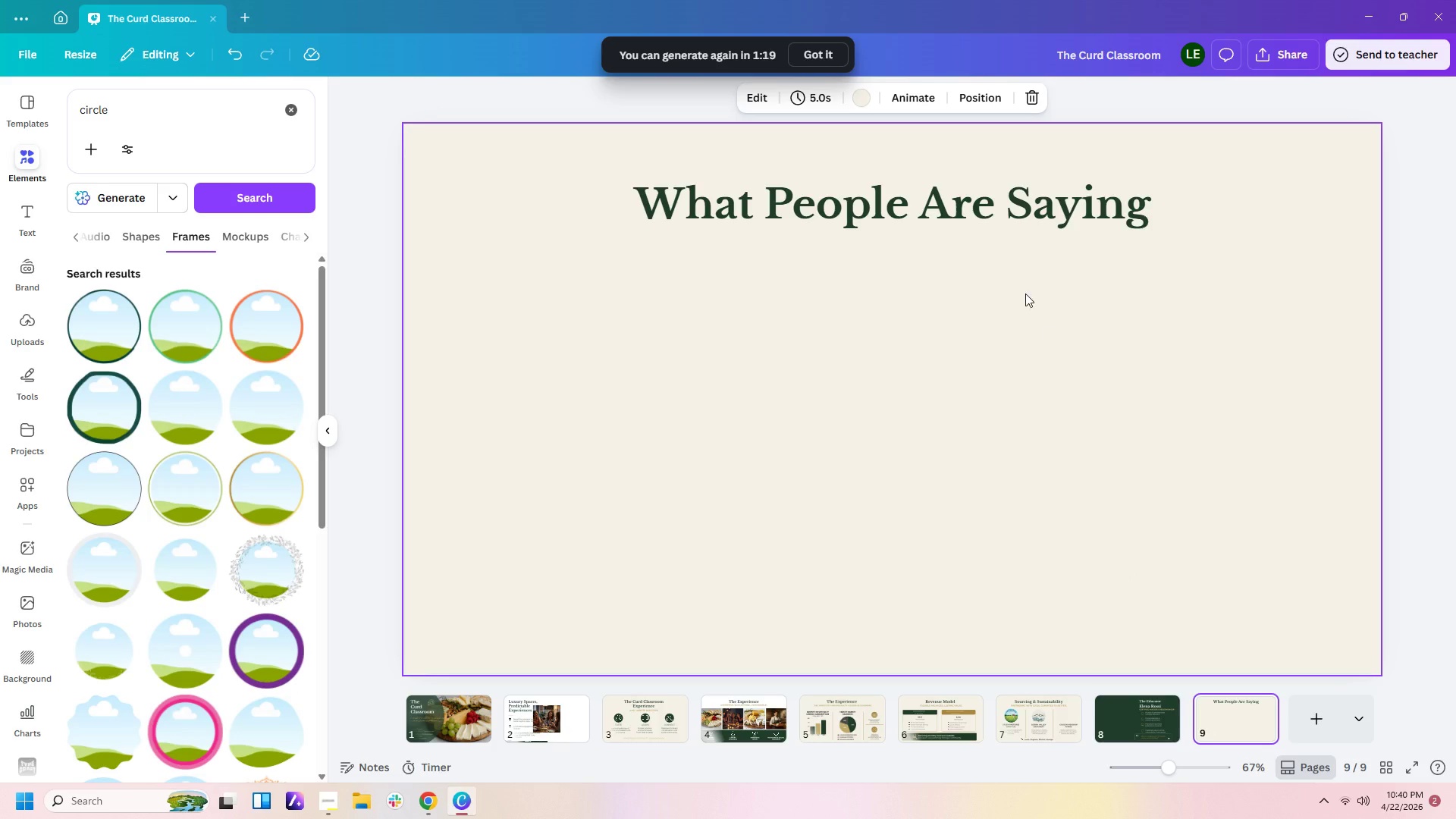 
left_click([1011, 300])
 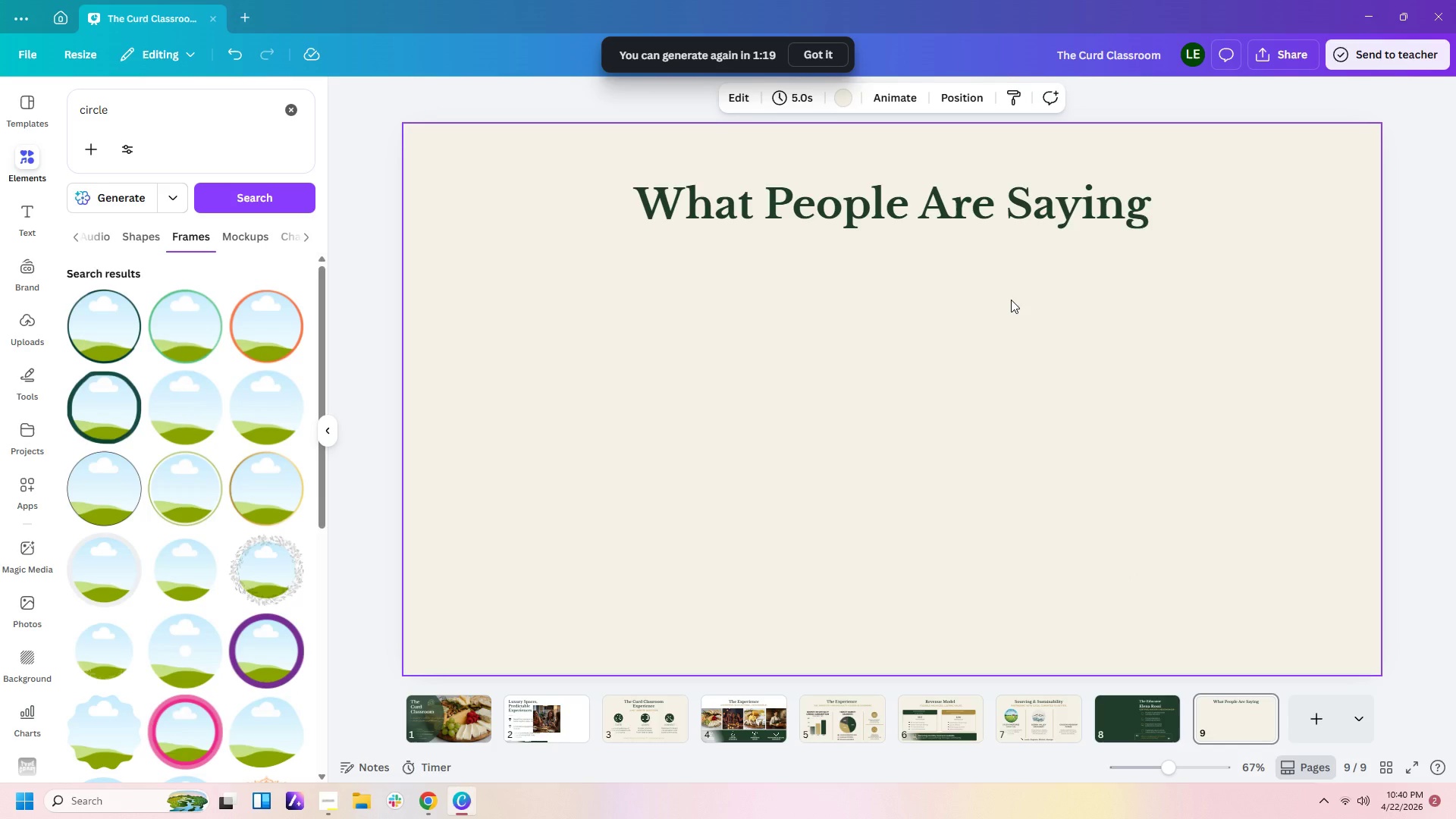 
key(Control+ControlLeft)
 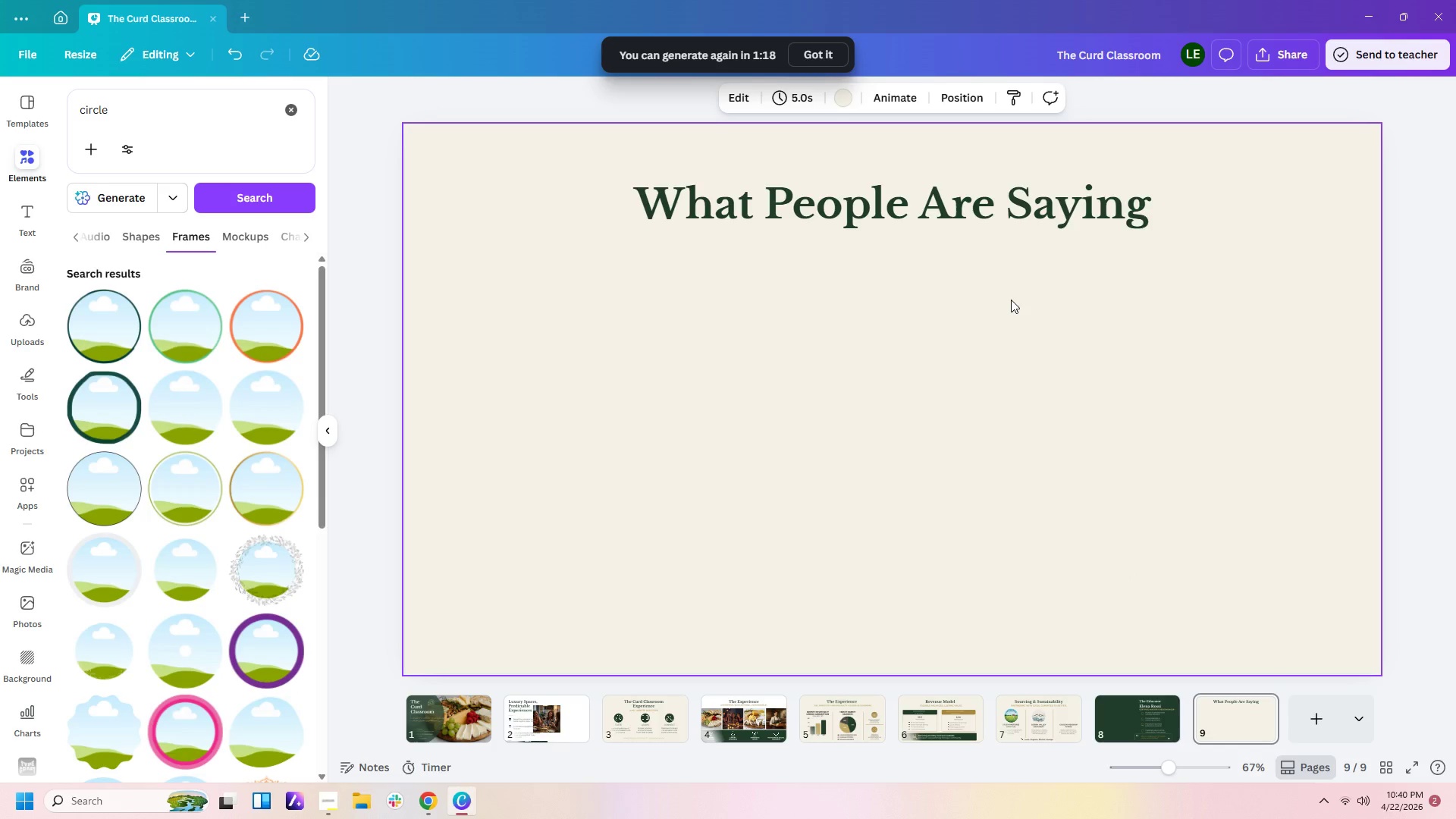 
key(Control+V)
 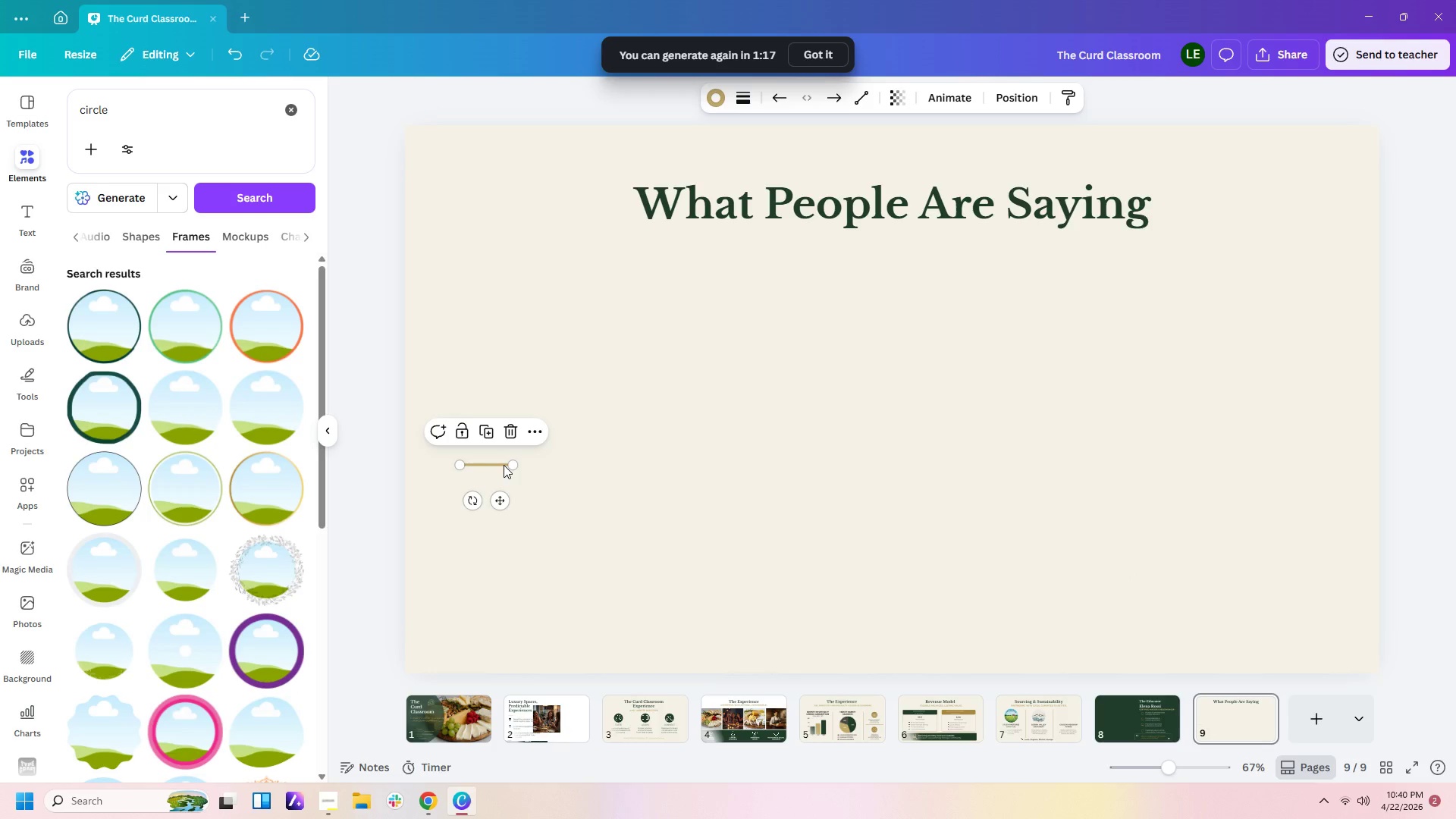 
left_click_drag(start_coordinate=[504, 463], to_coordinate=[914, 246])
 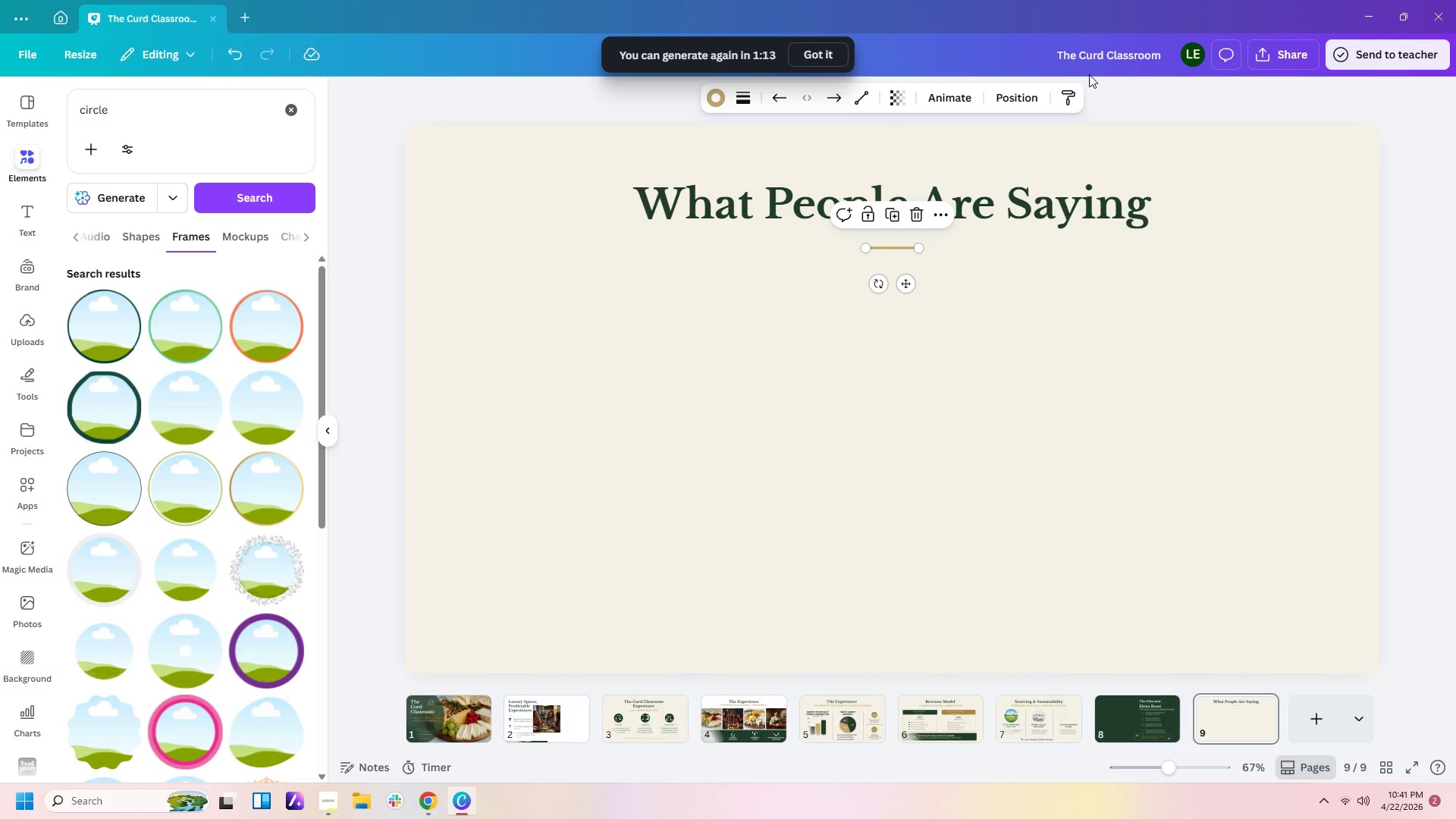 
left_click([1006, 96])
 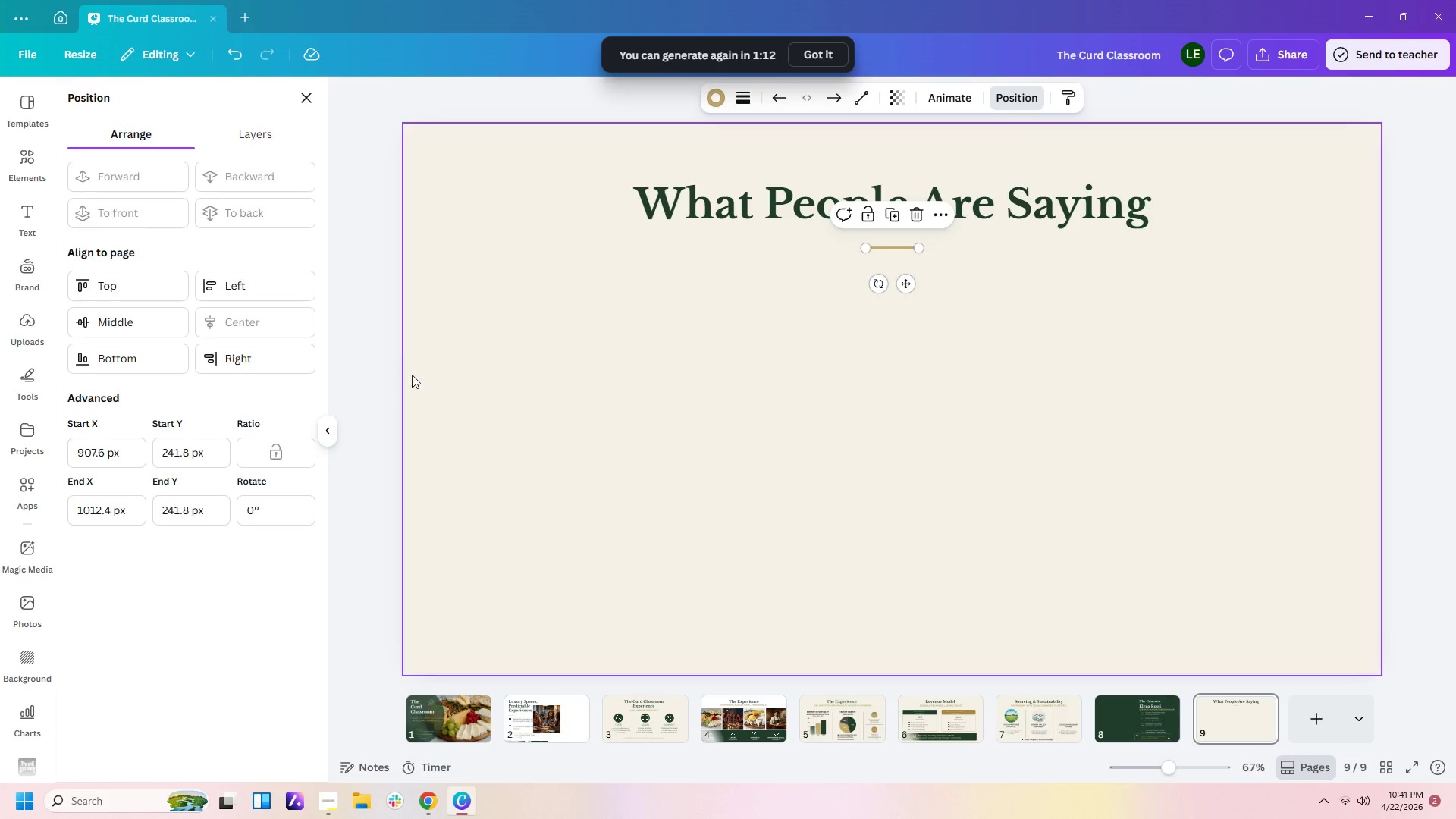 
left_click([757, 413])
 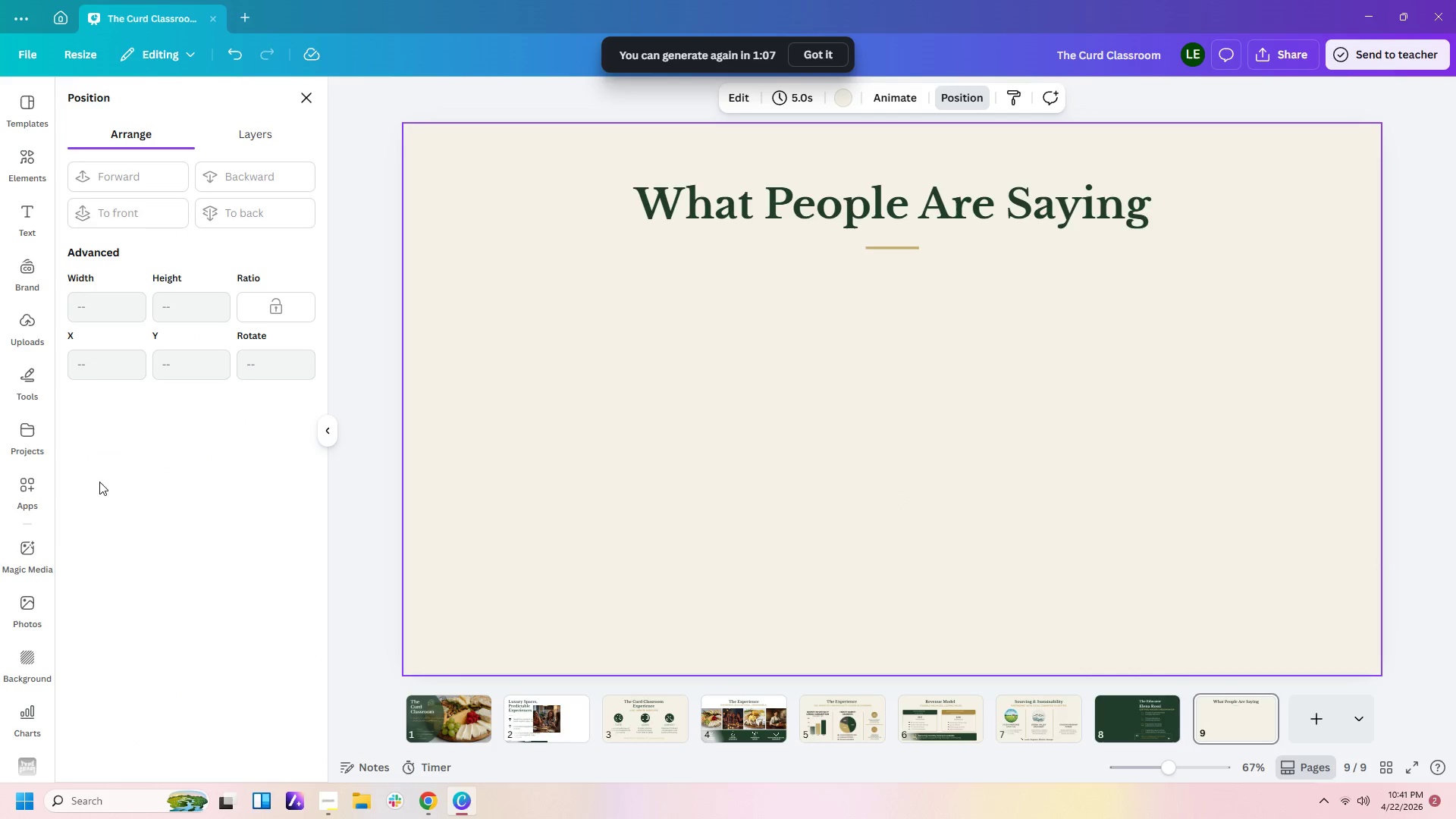 
wait(6.75)
 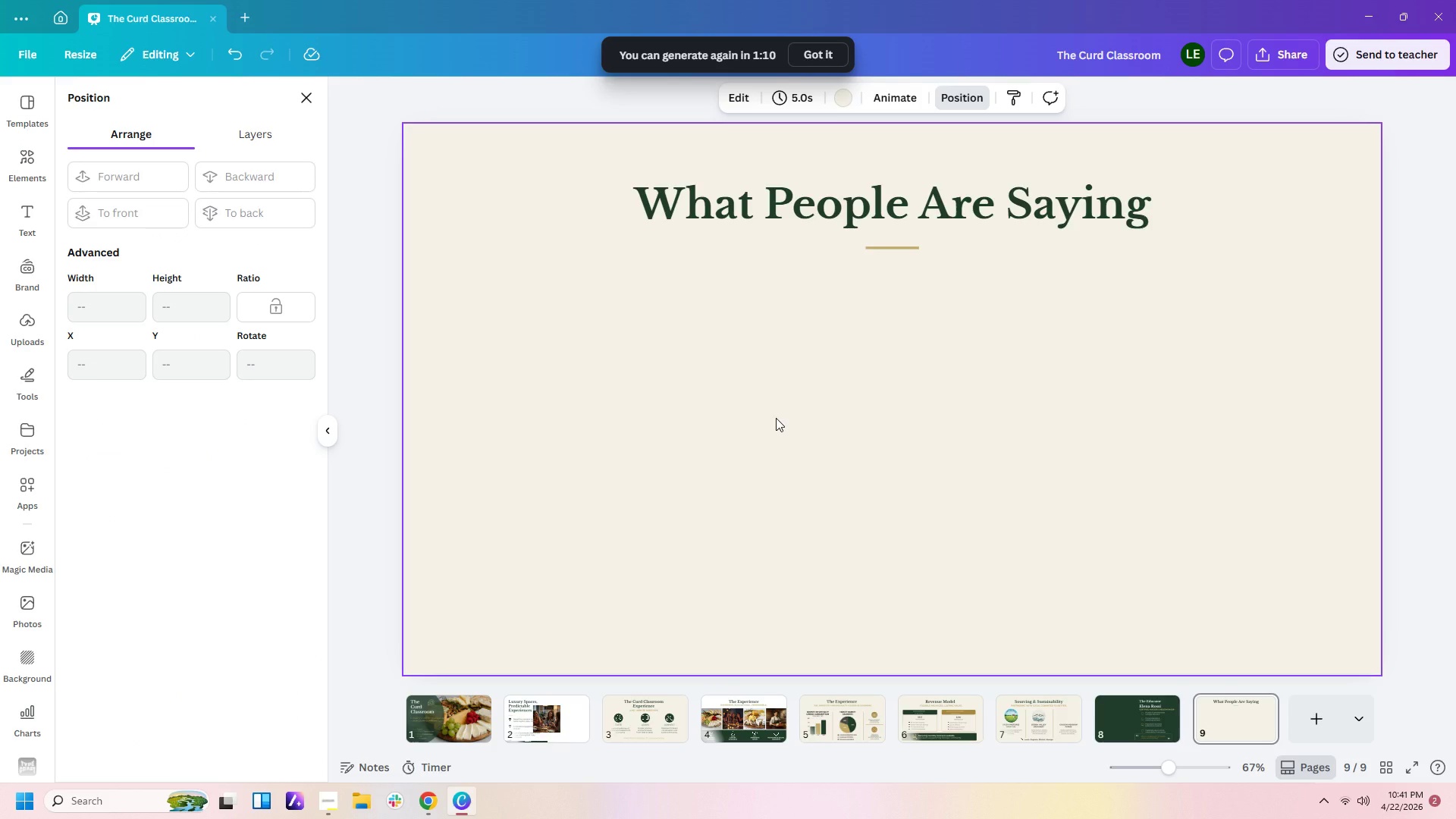 
left_click([33, 377])
 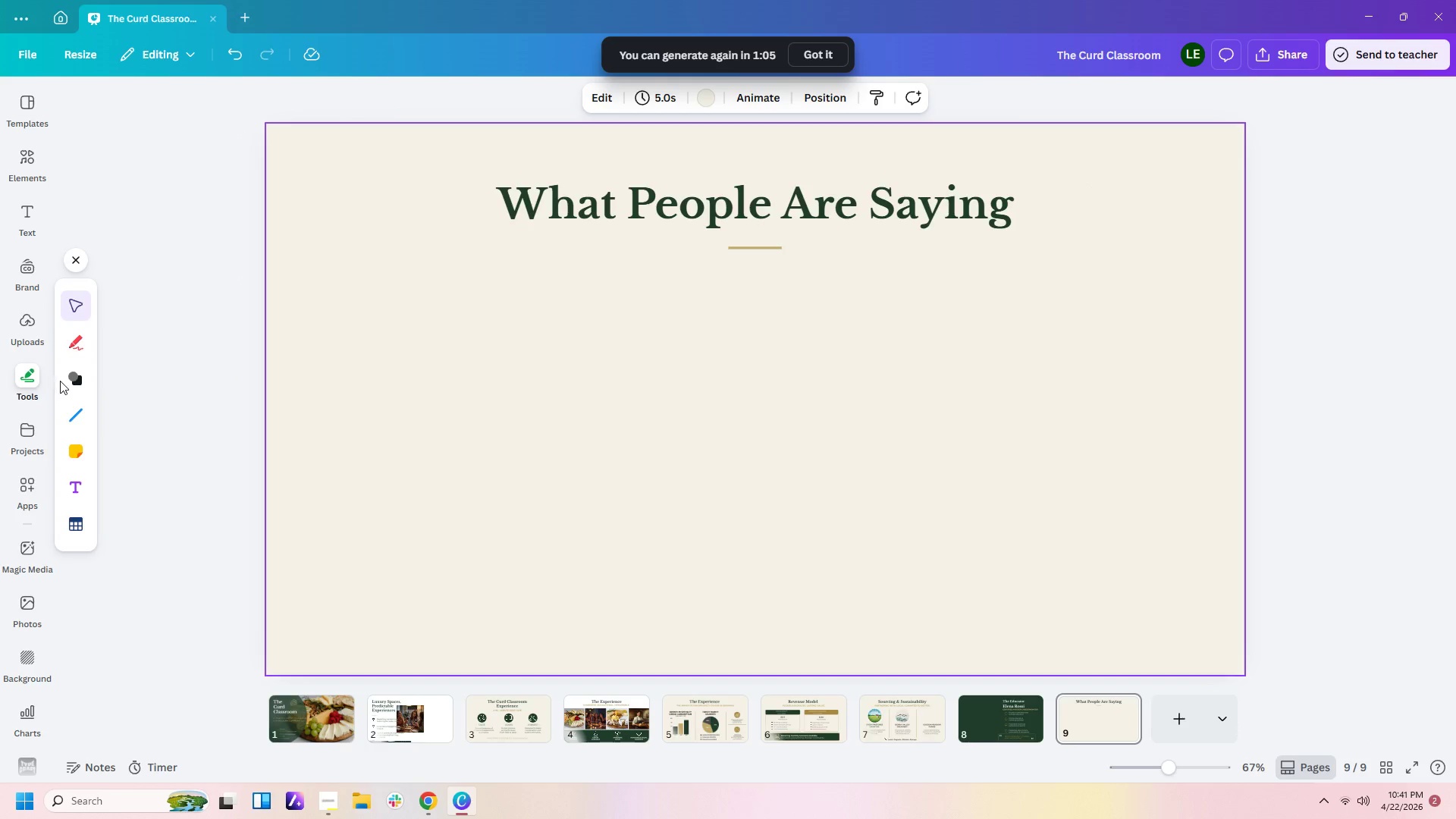 
left_click([72, 375])
 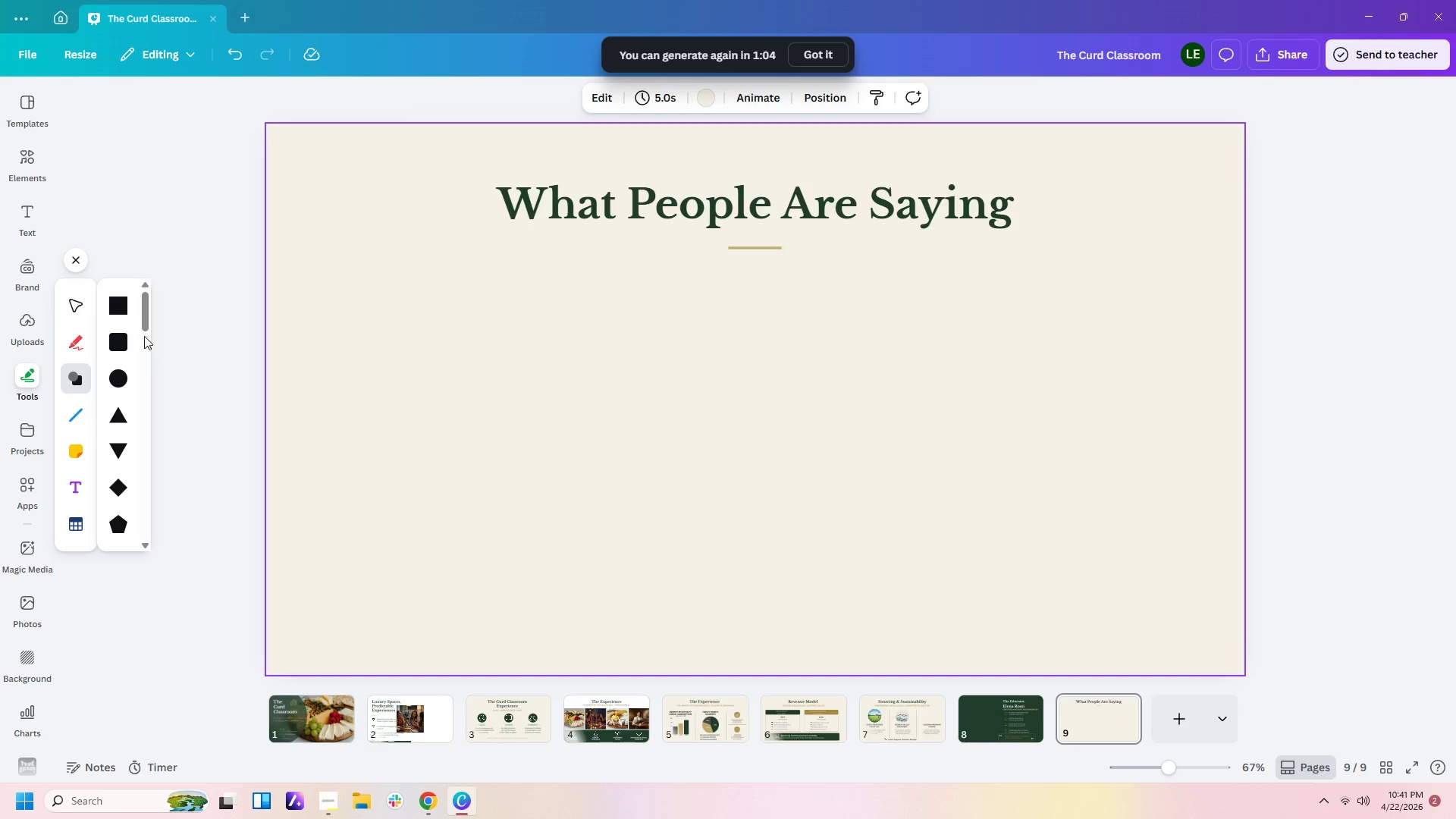 
left_click([121, 341])
 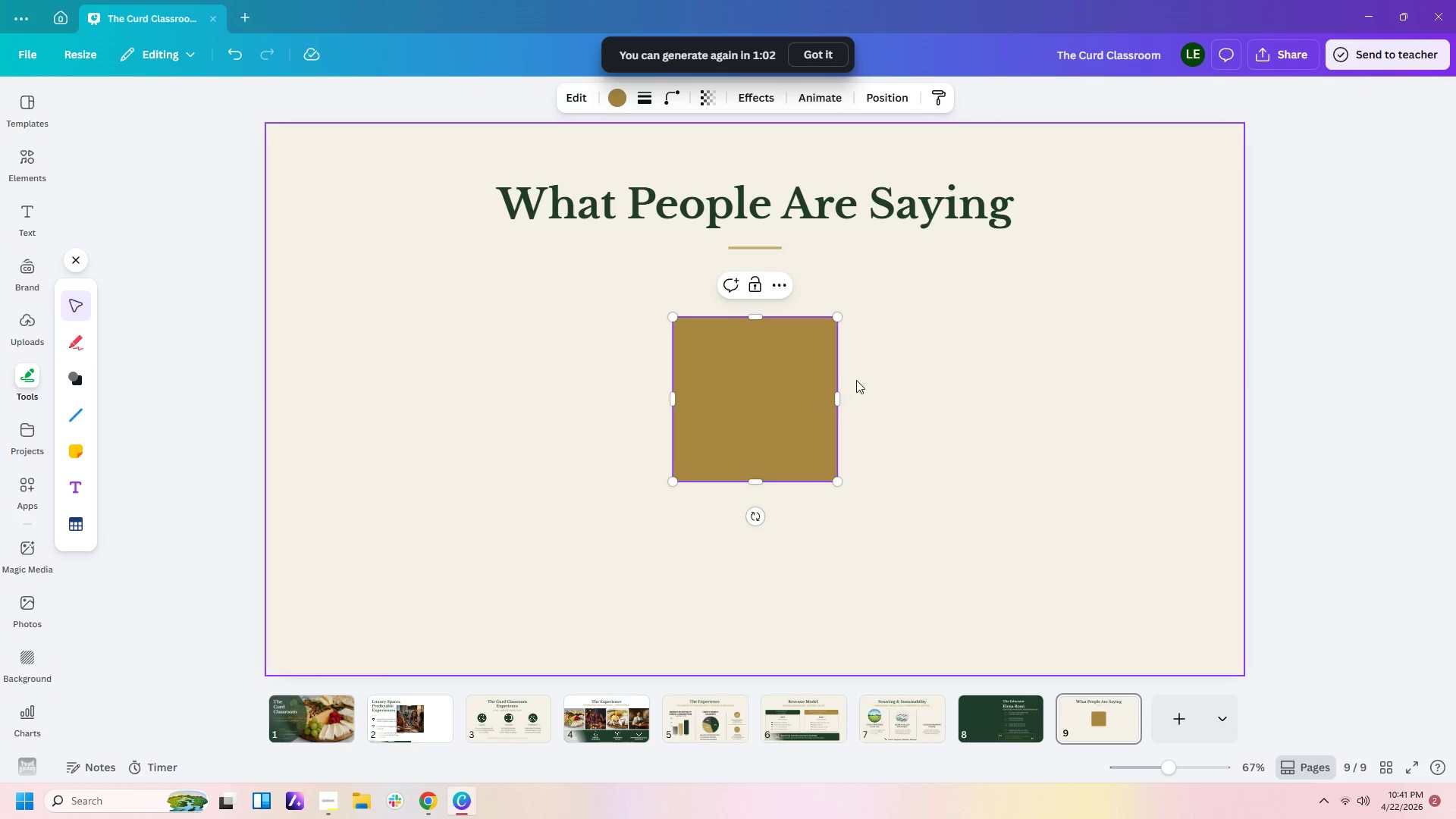 
left_click([865, 382])
 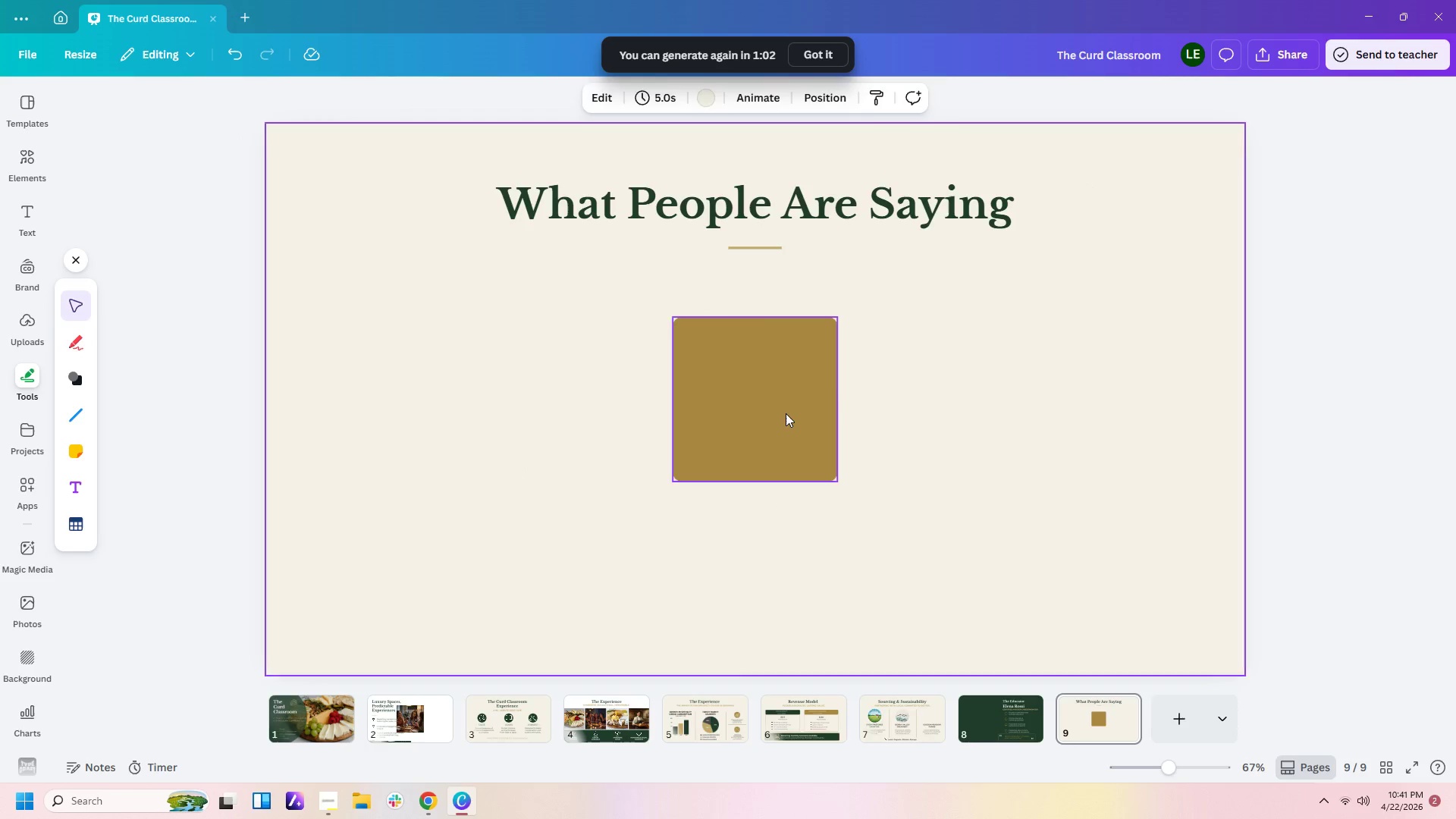 
left_click_drag(start_coordinate=[786, 413], to_coordinate=[488, 415])
 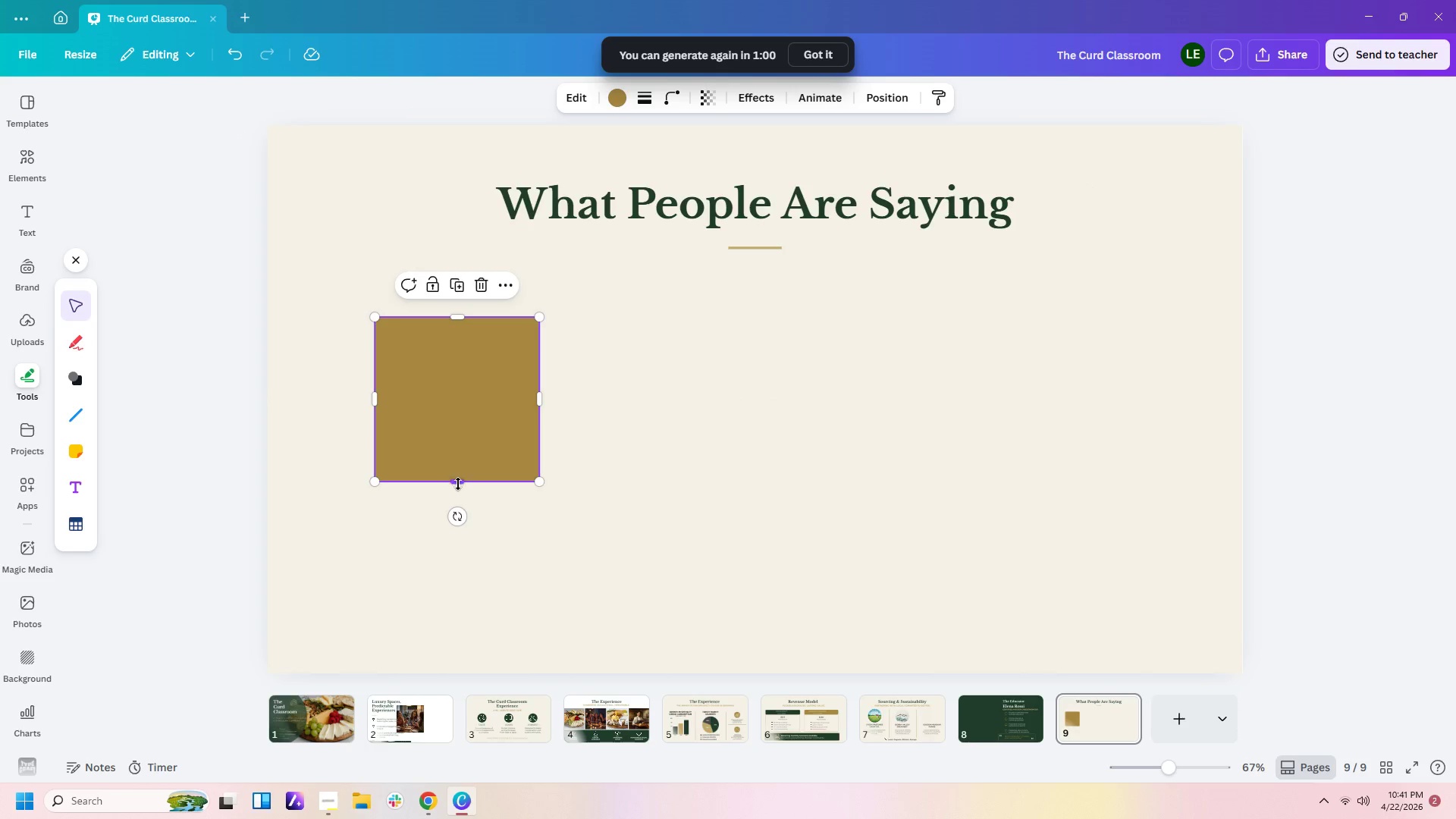 
left_click_drag(start_coordinate=[458, 484], to_coordinate=[450, 514])
 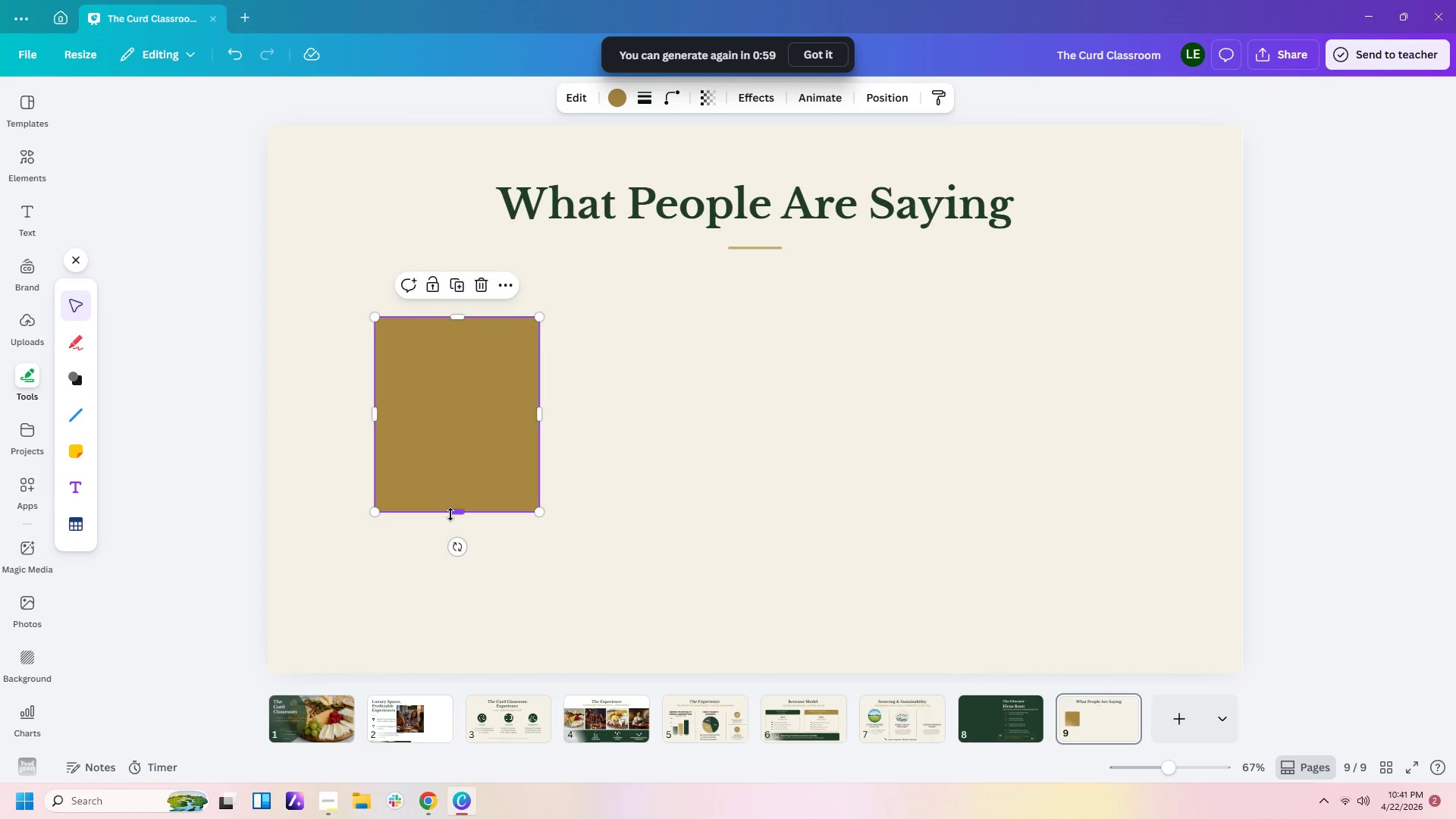 
left_click_drag(start_coordinate=[450, 514], to_coordinate=[450, 635])
 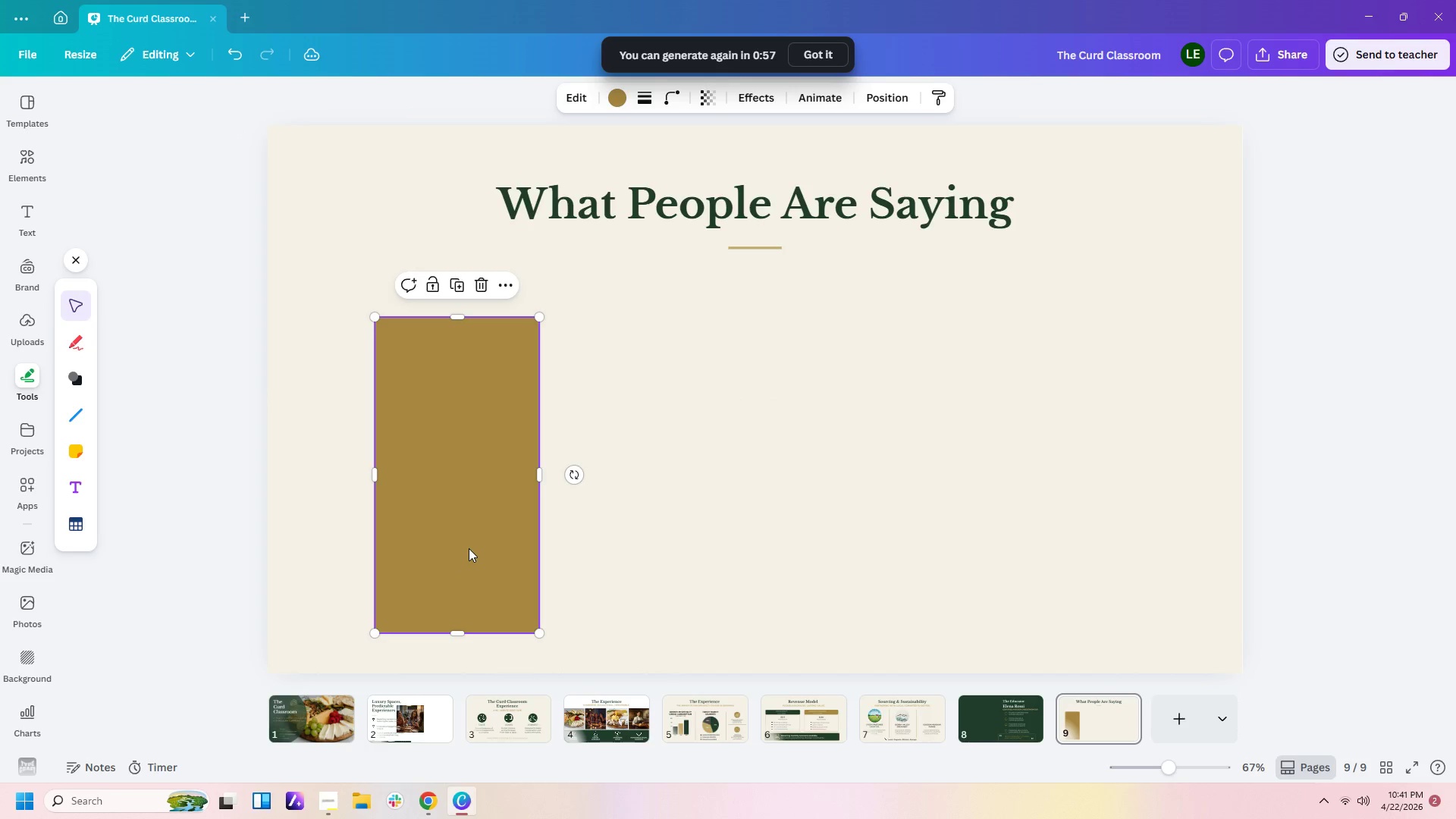 
left_click_drag(start_coordinate=[469, 548], to_coordinate=[485, 526])
 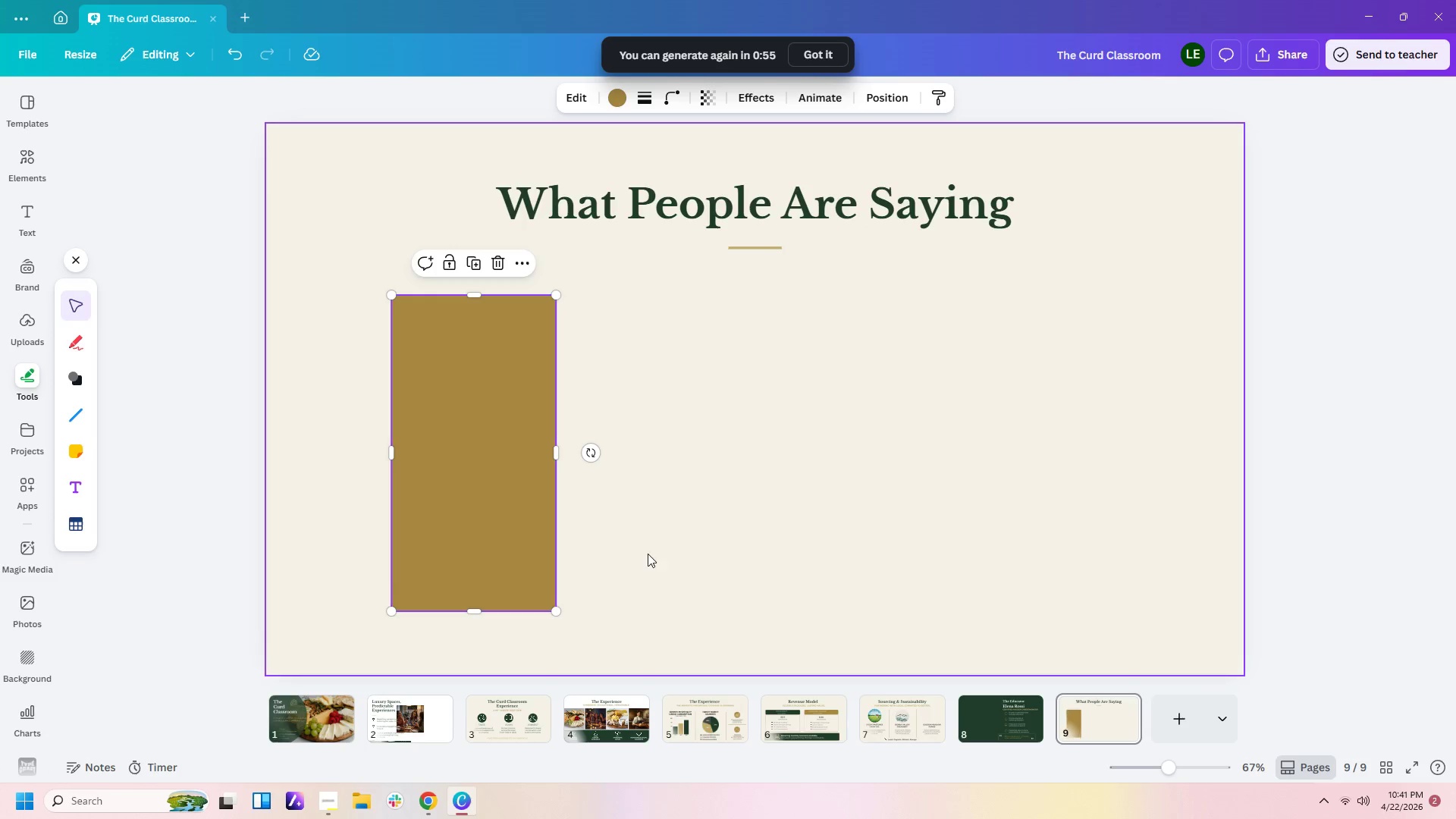 
left_click([648, 554])
 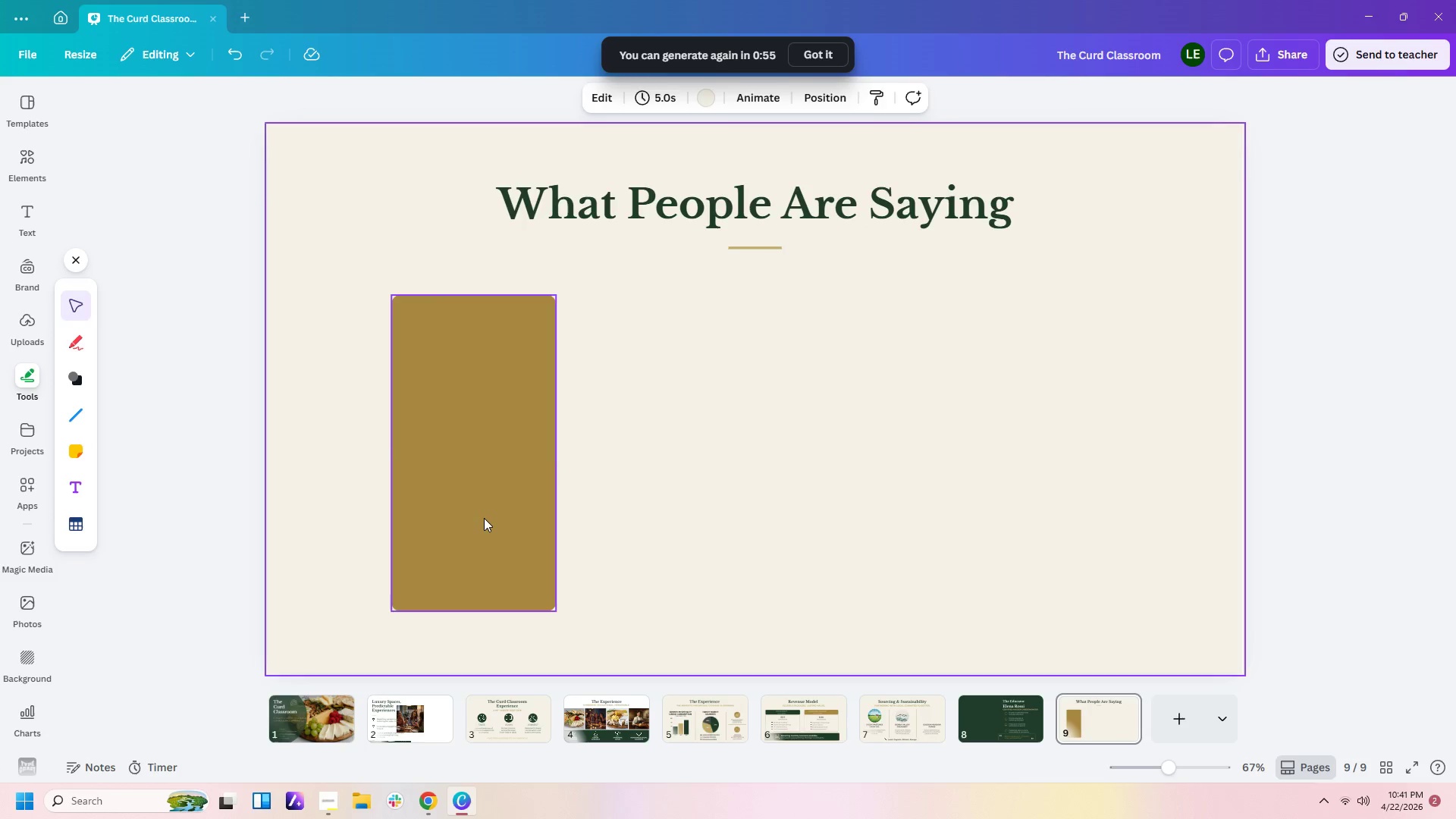 
left_click([480, 516])
 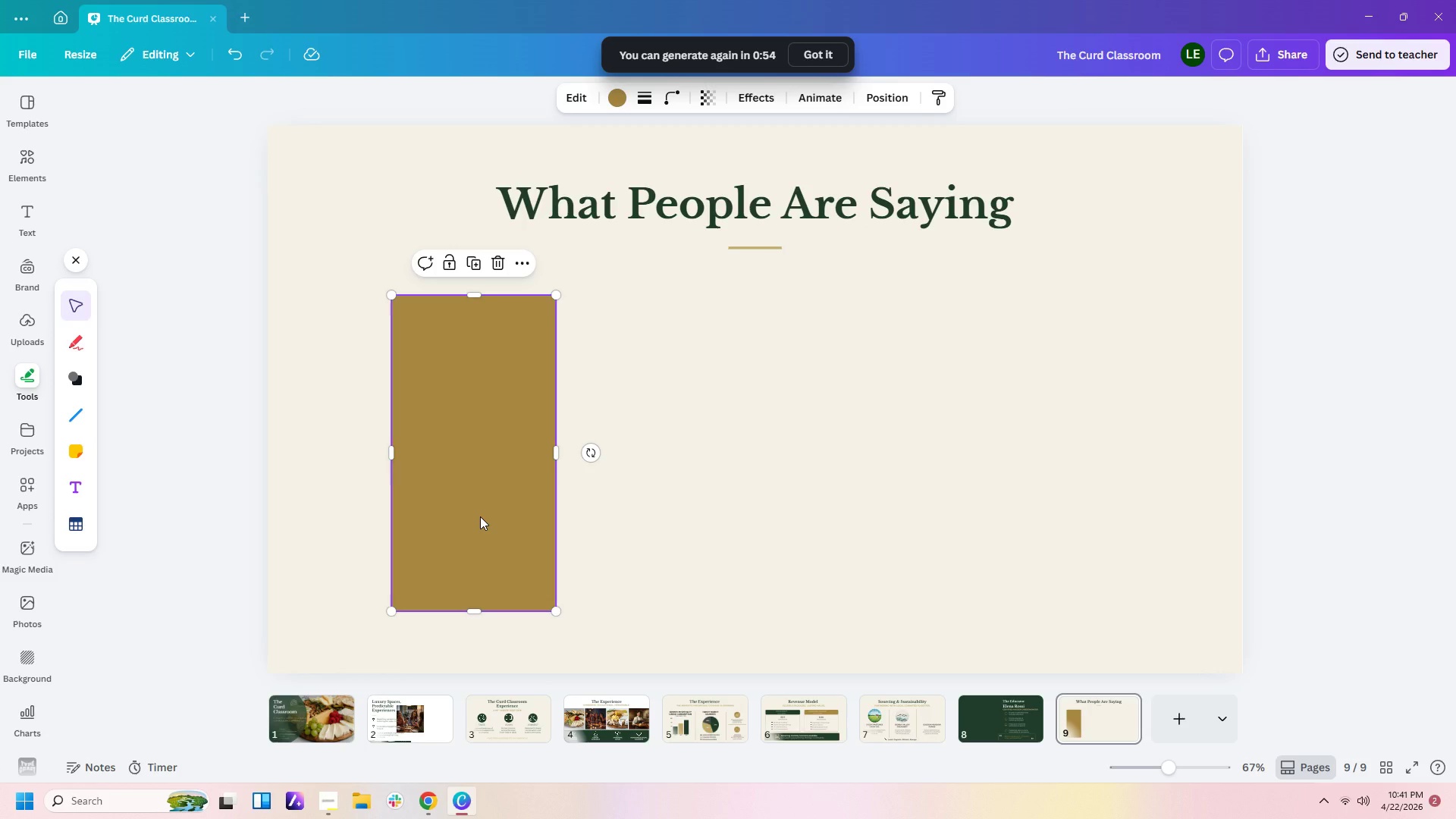 
key(Control+C)
 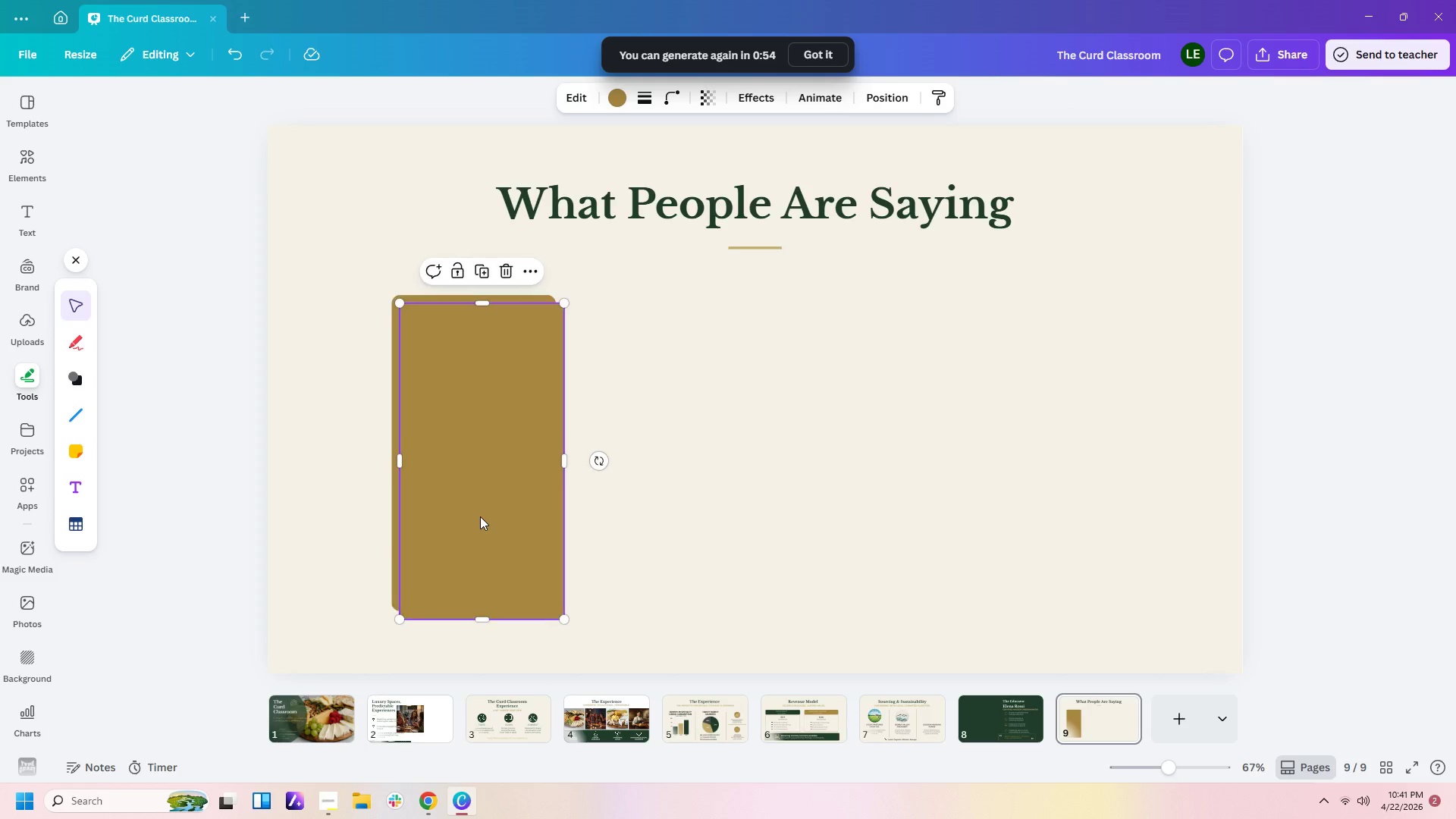 
key(Control+V)
 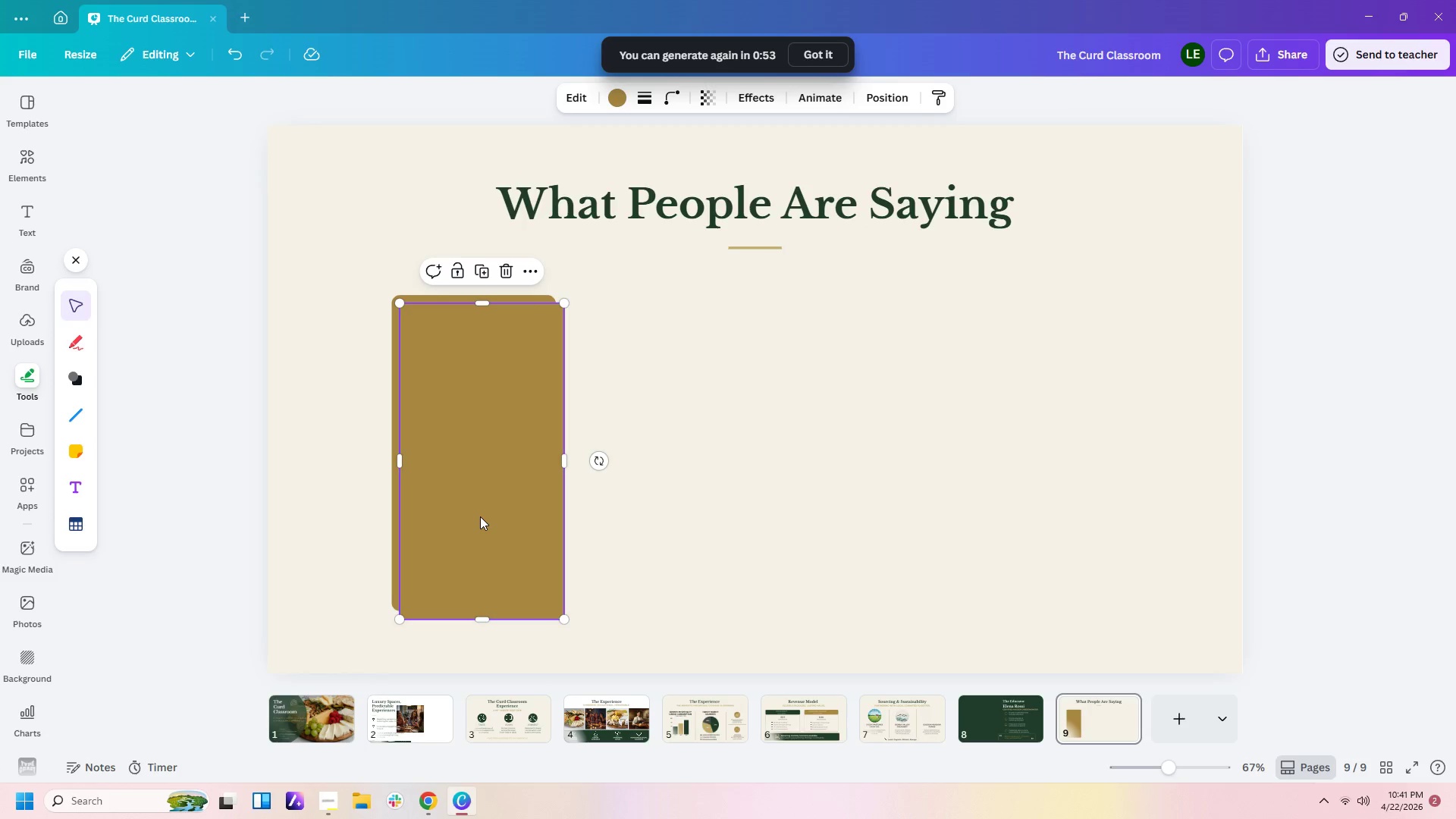 
left_click_drag(start_coordinate=[480, 516], to_coordinate=[749, 499])
 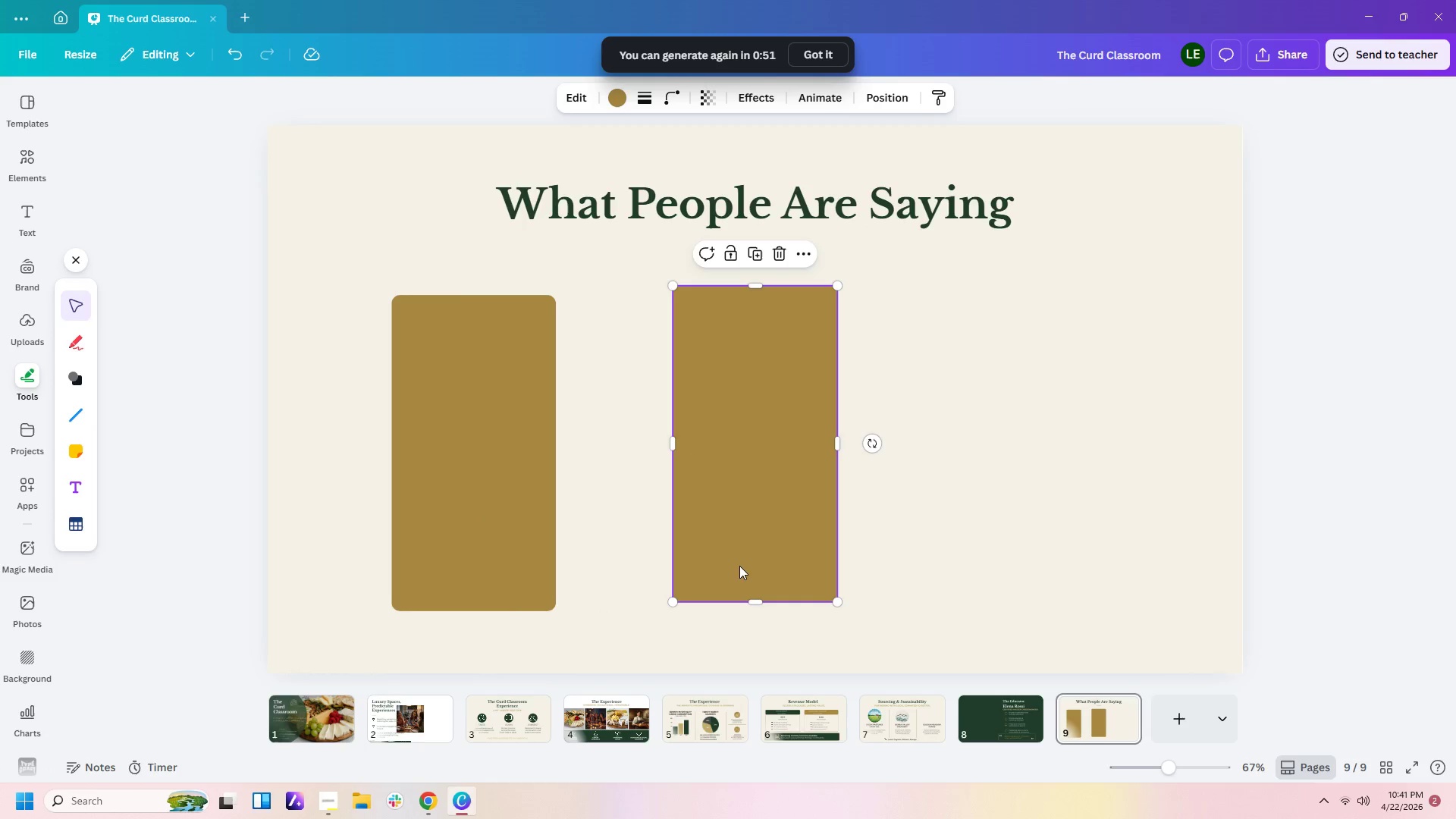 
key(Control+C)
 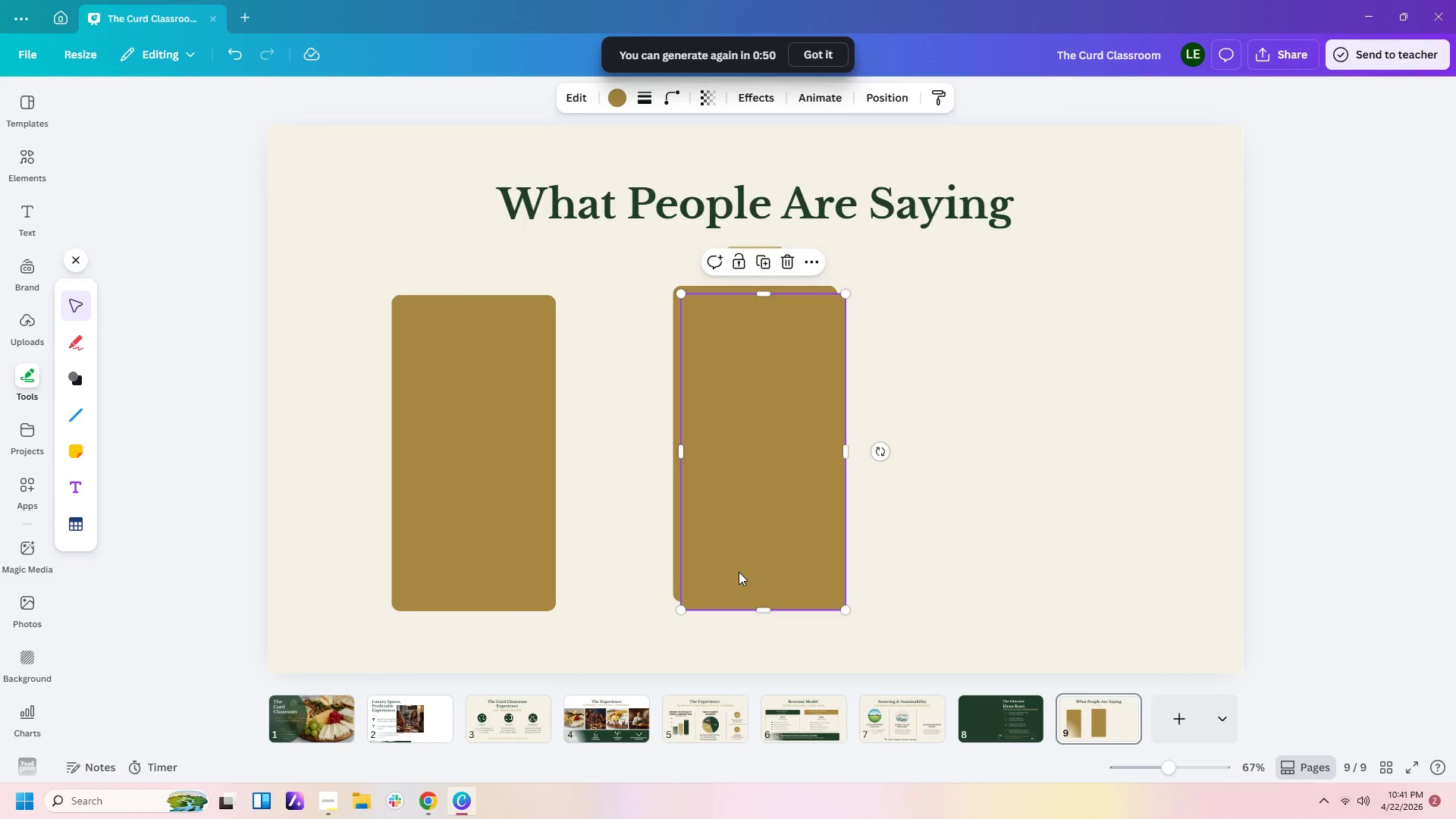 
key(Control+V)
 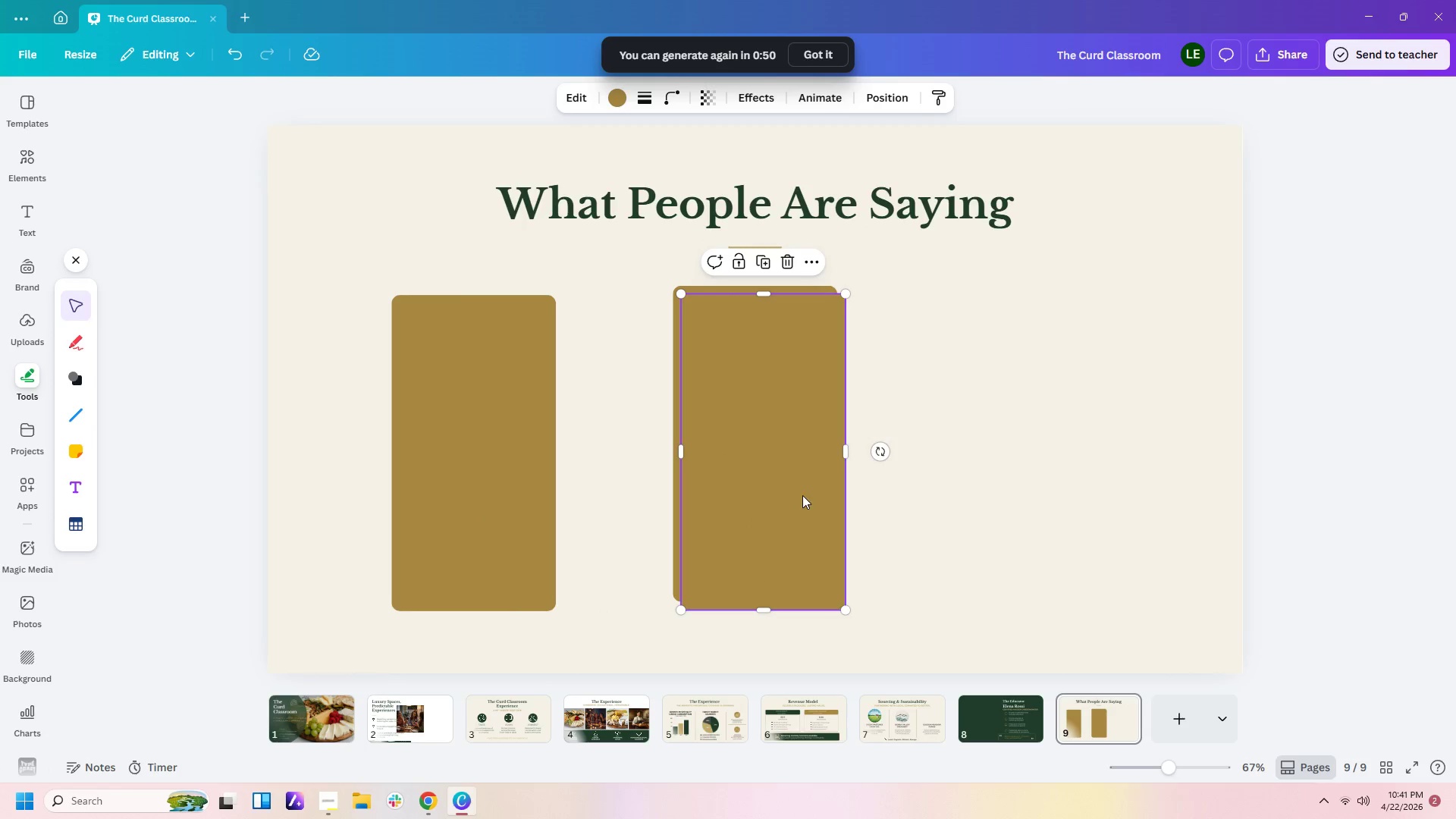 
left_click_drag(start_coordinate=[802, 495], to_coordinate=[1044, 489])
 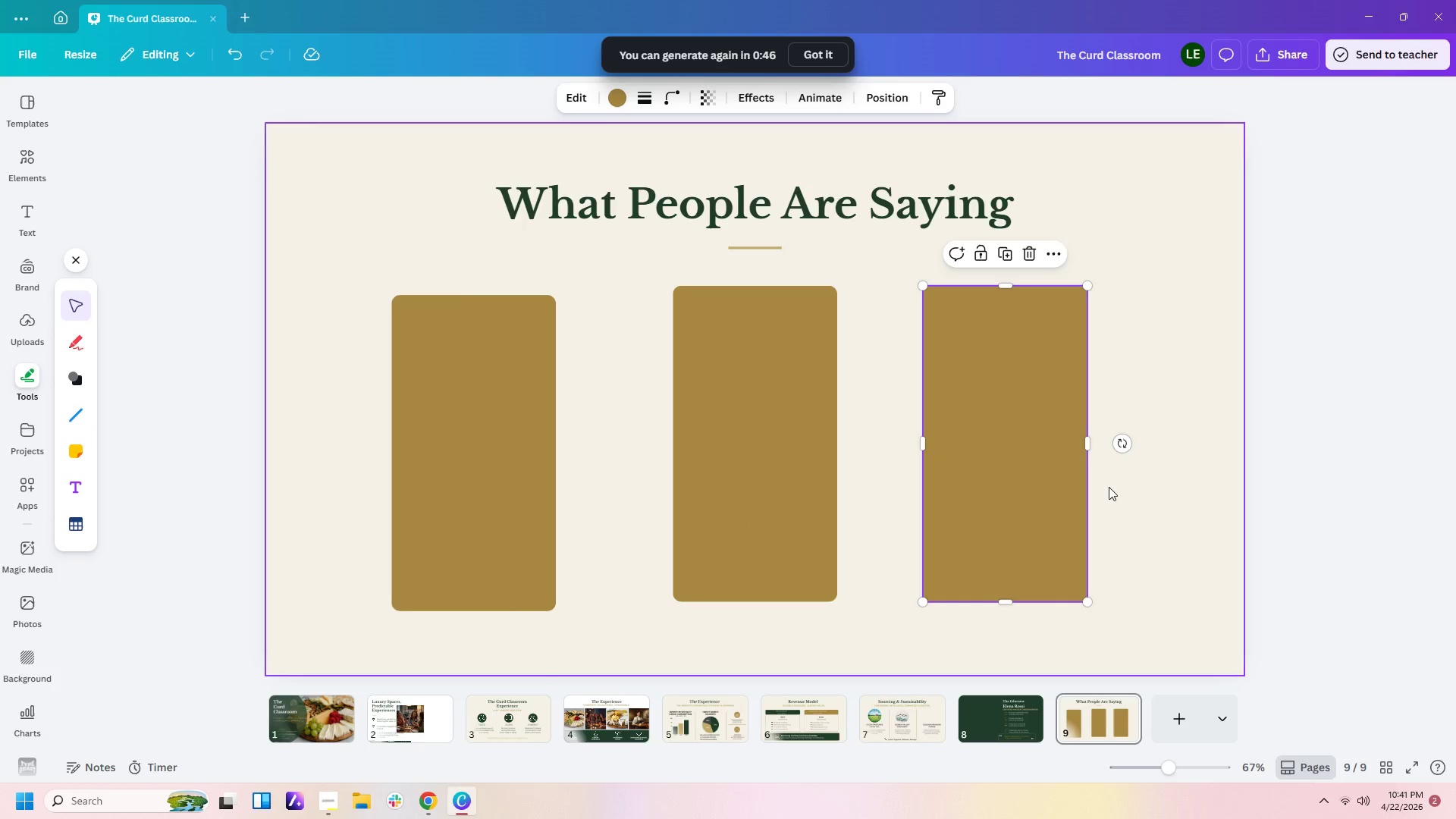 
left_click_drag(start_coordinate=[1090, 450], to_coordinate=[1144, 451])
 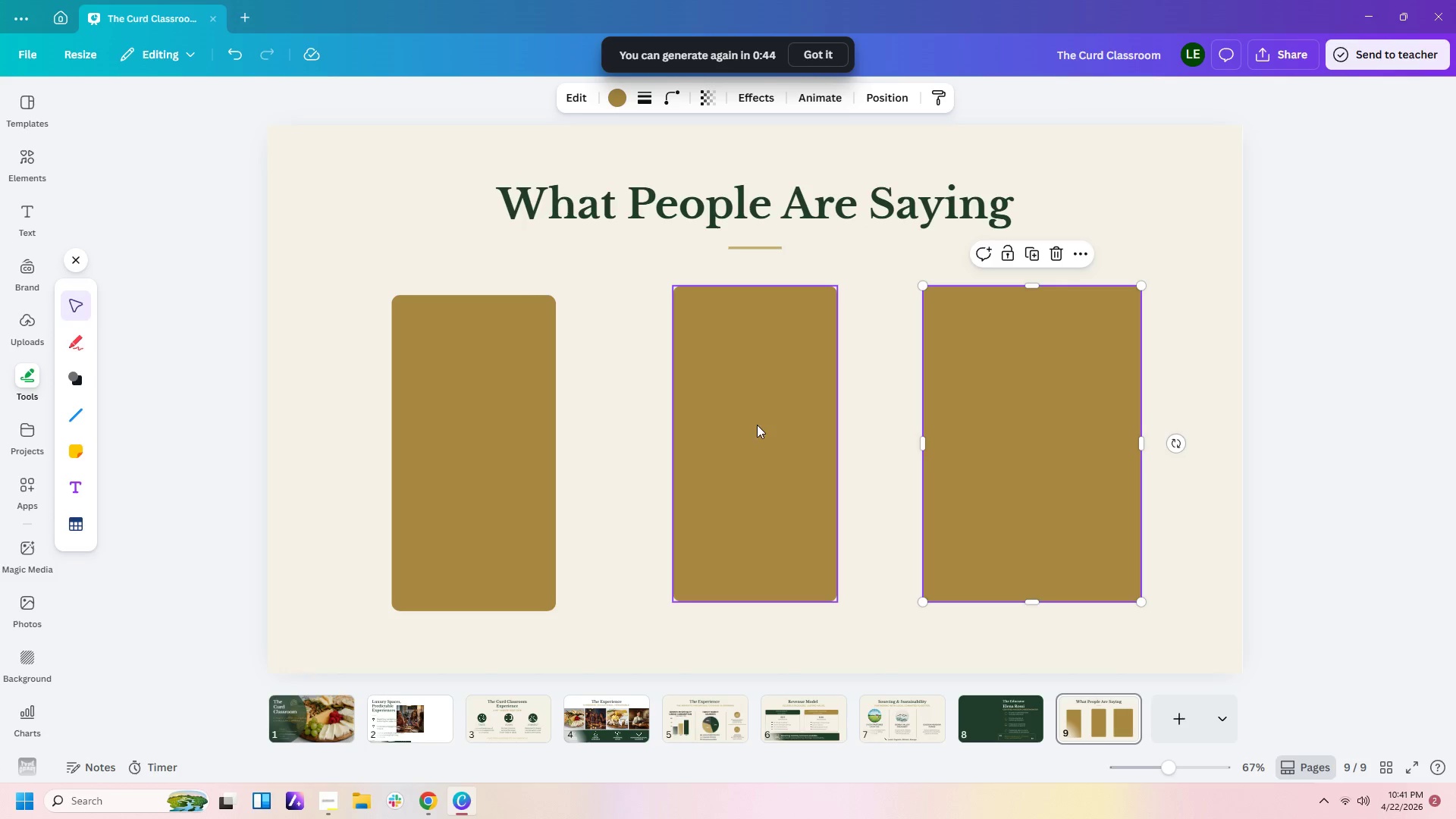 
left_click([757, 425])
 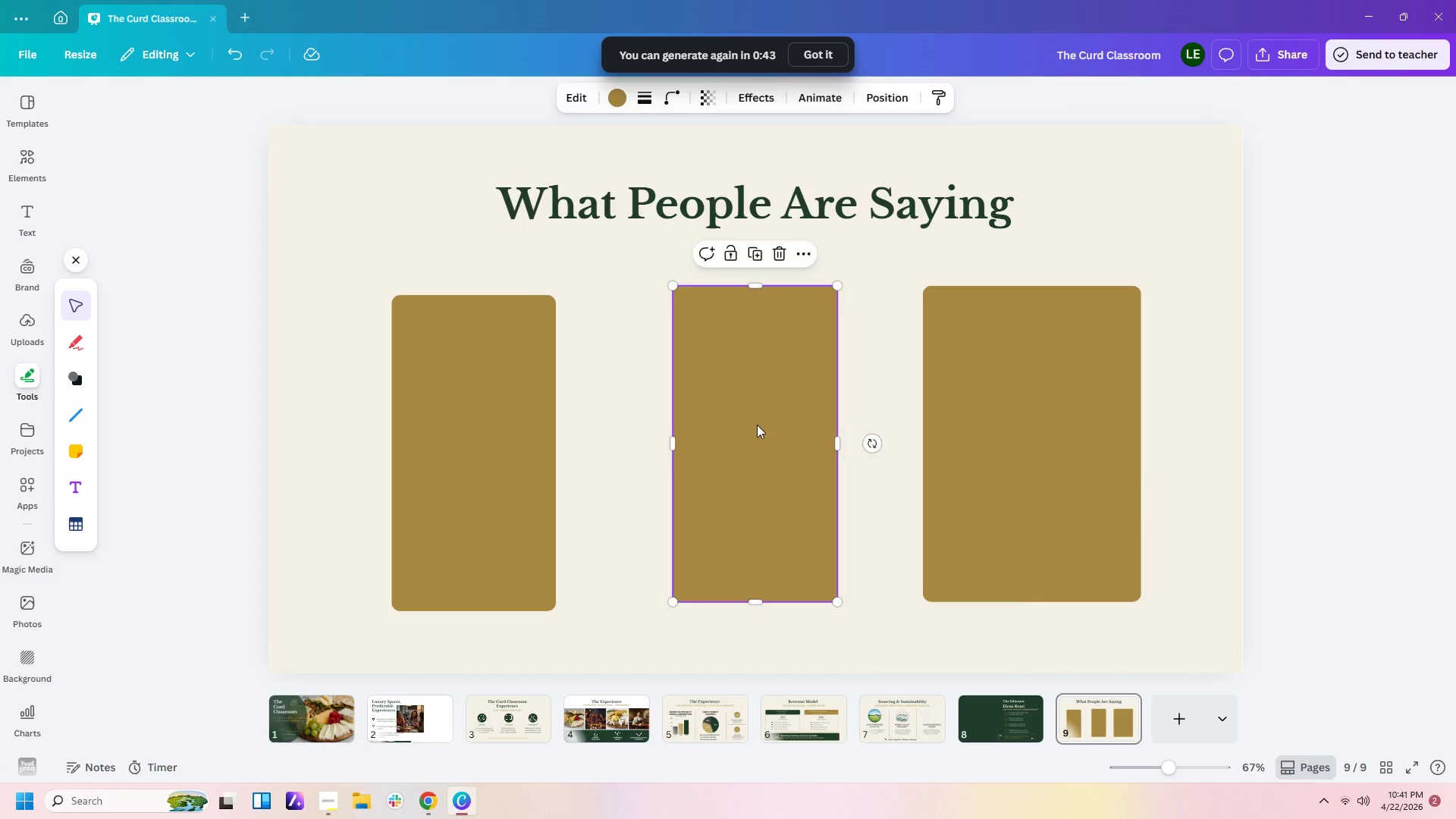 
key(Delete)
 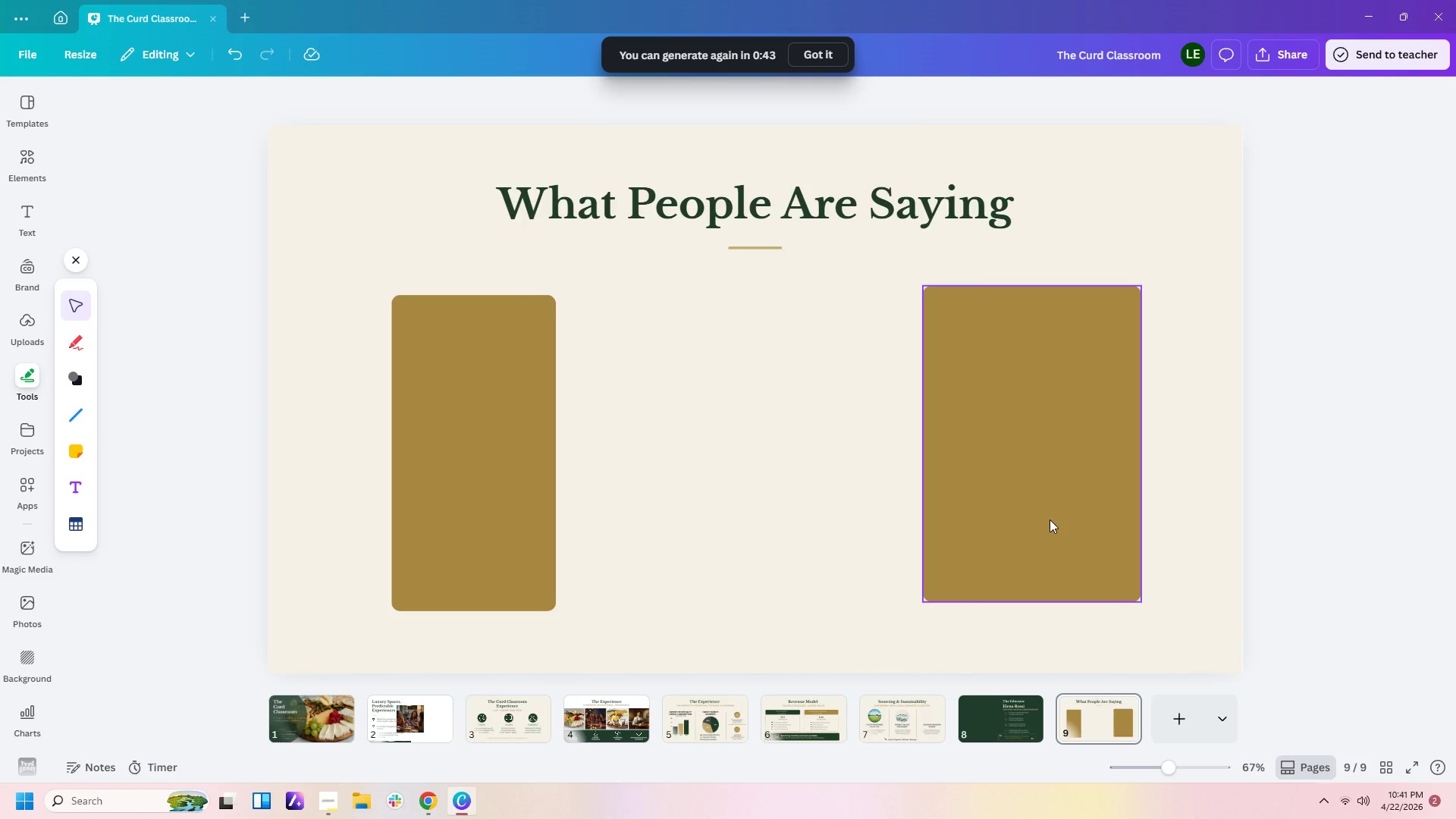 
left_click([1050, 519])
 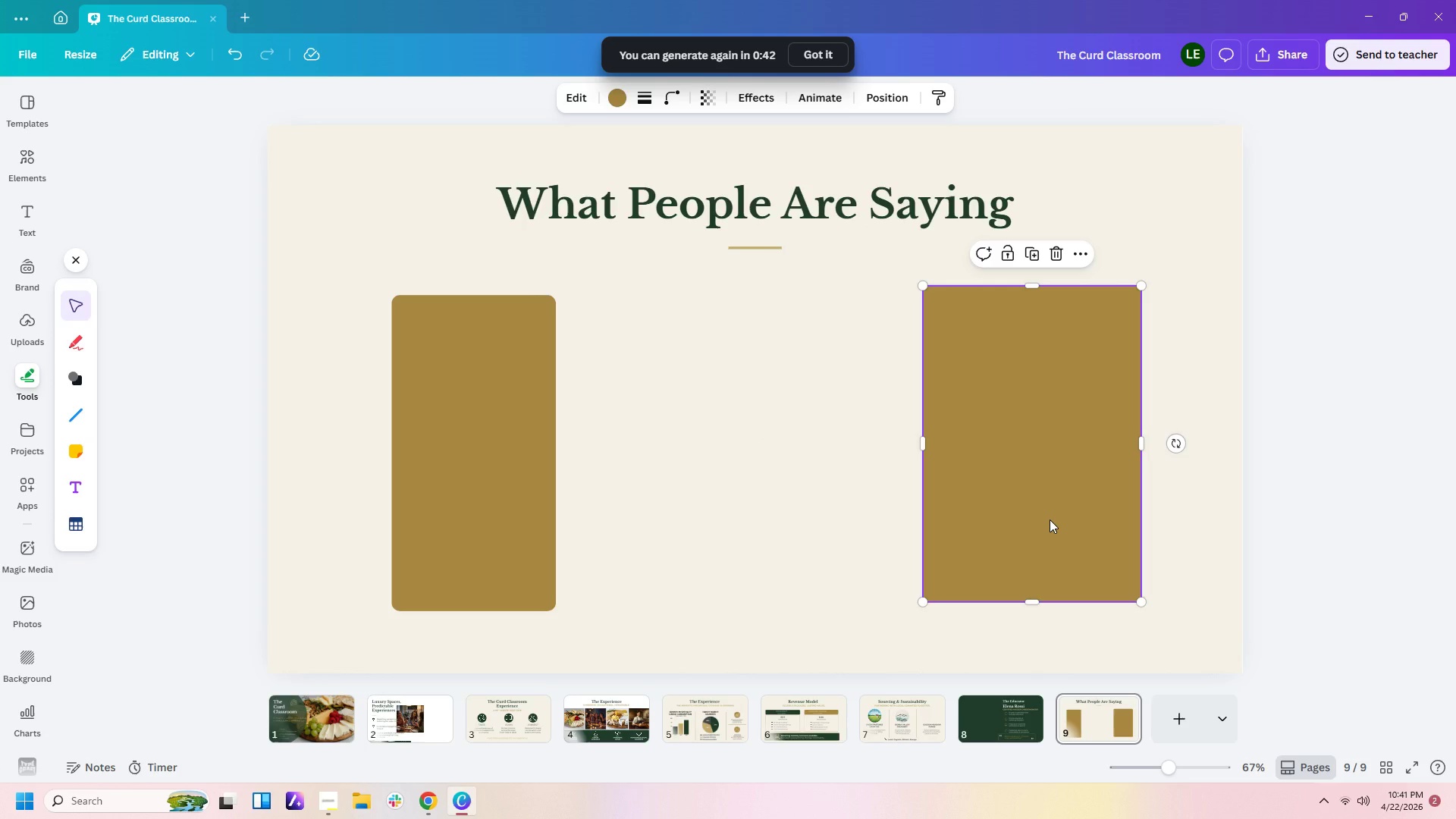 
key(Control+C)
 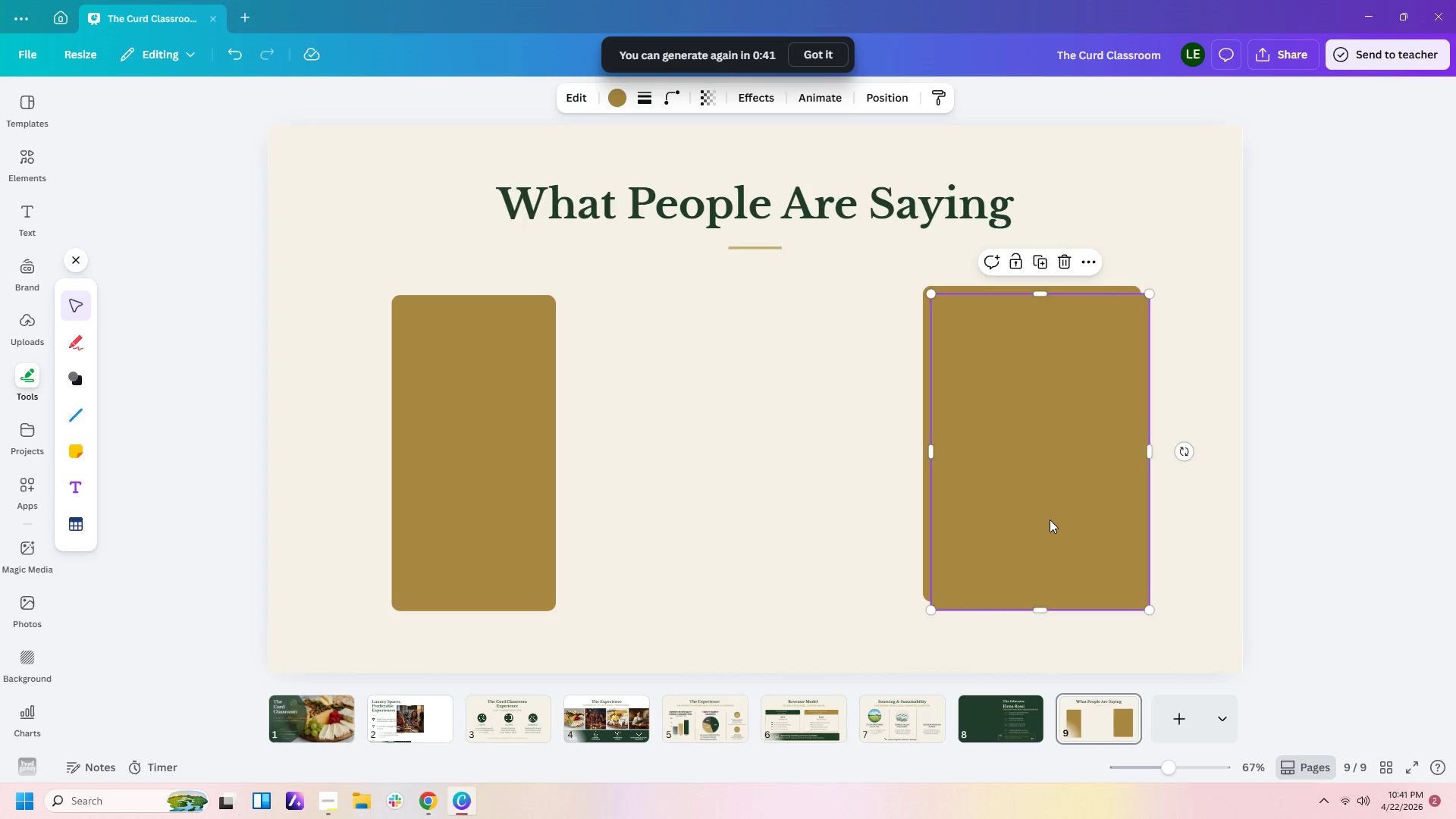 
key(Control+V)
 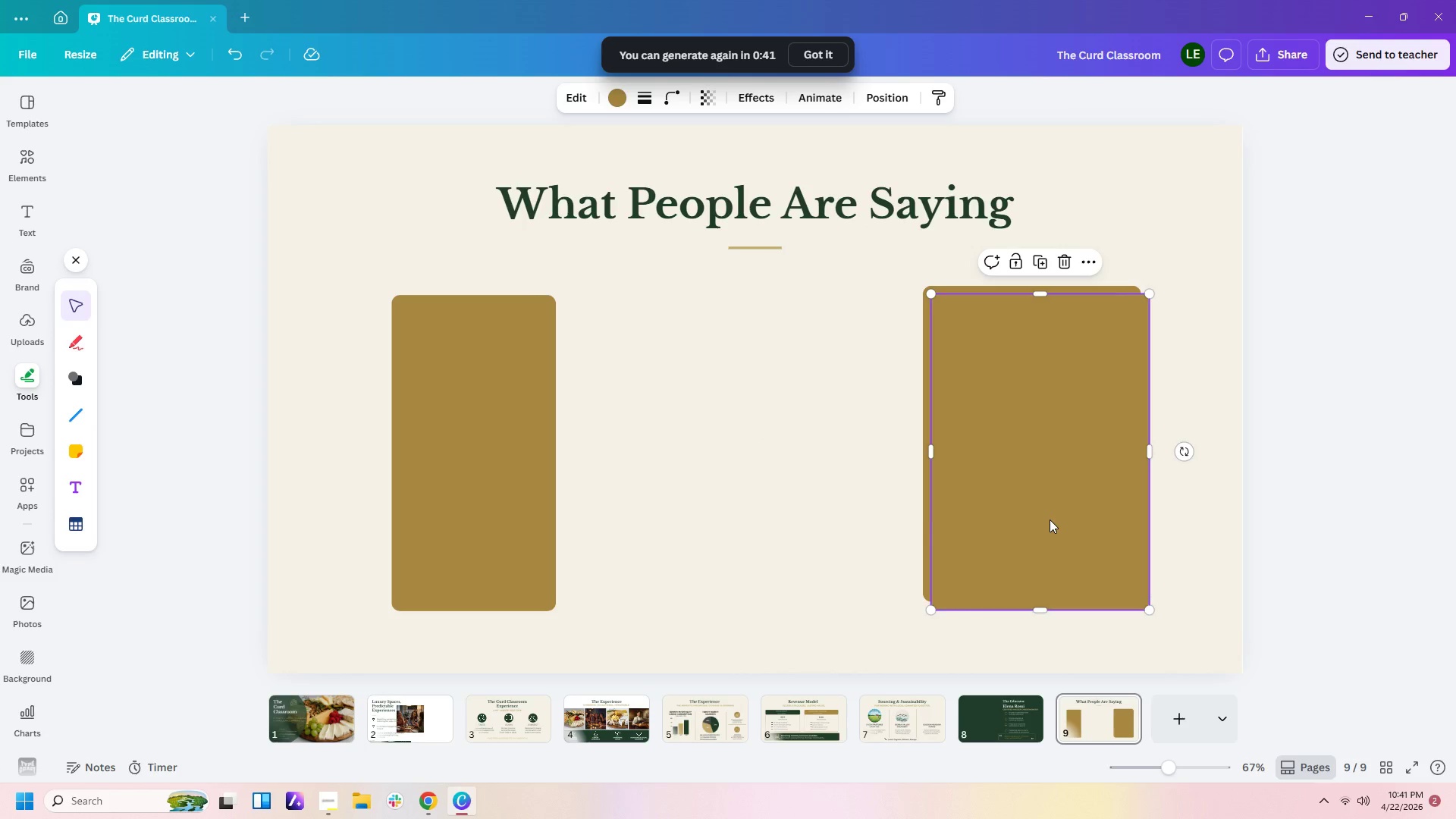 
left_click_drag(start_coordinate=[1050, 519], to_coordinate=[799, 510])
 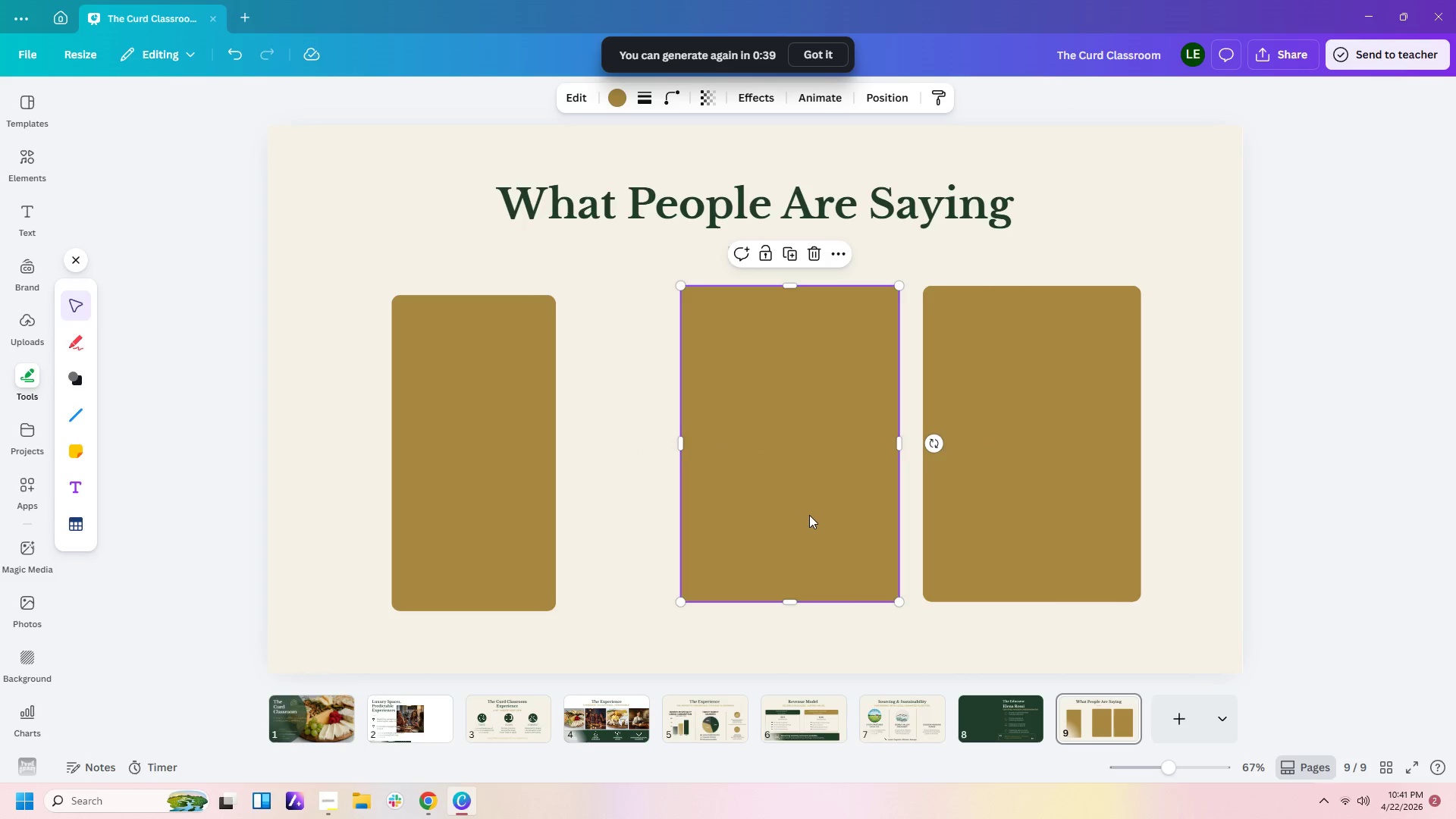 
key(Control+C)
 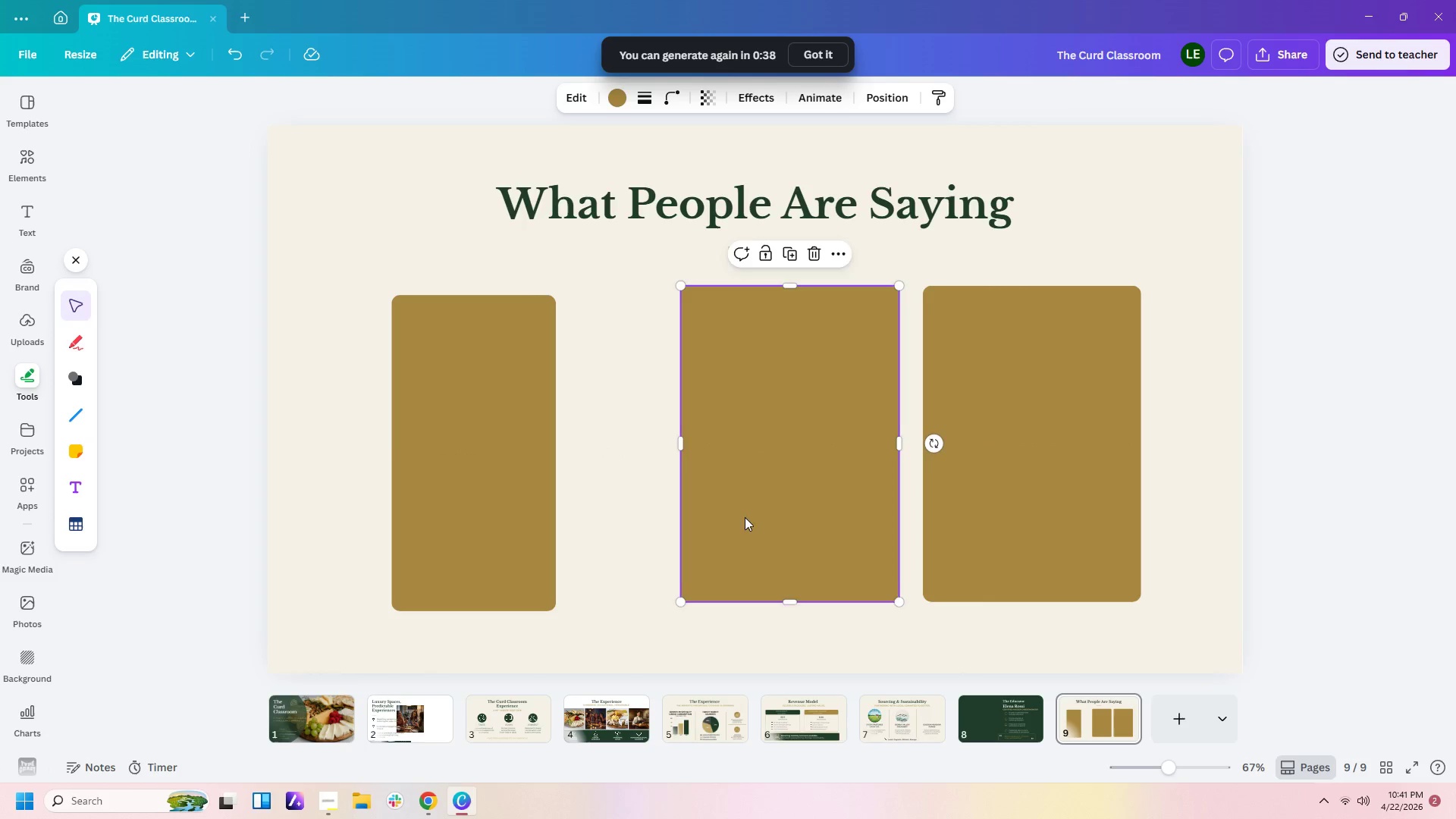 
key(Control+V)
 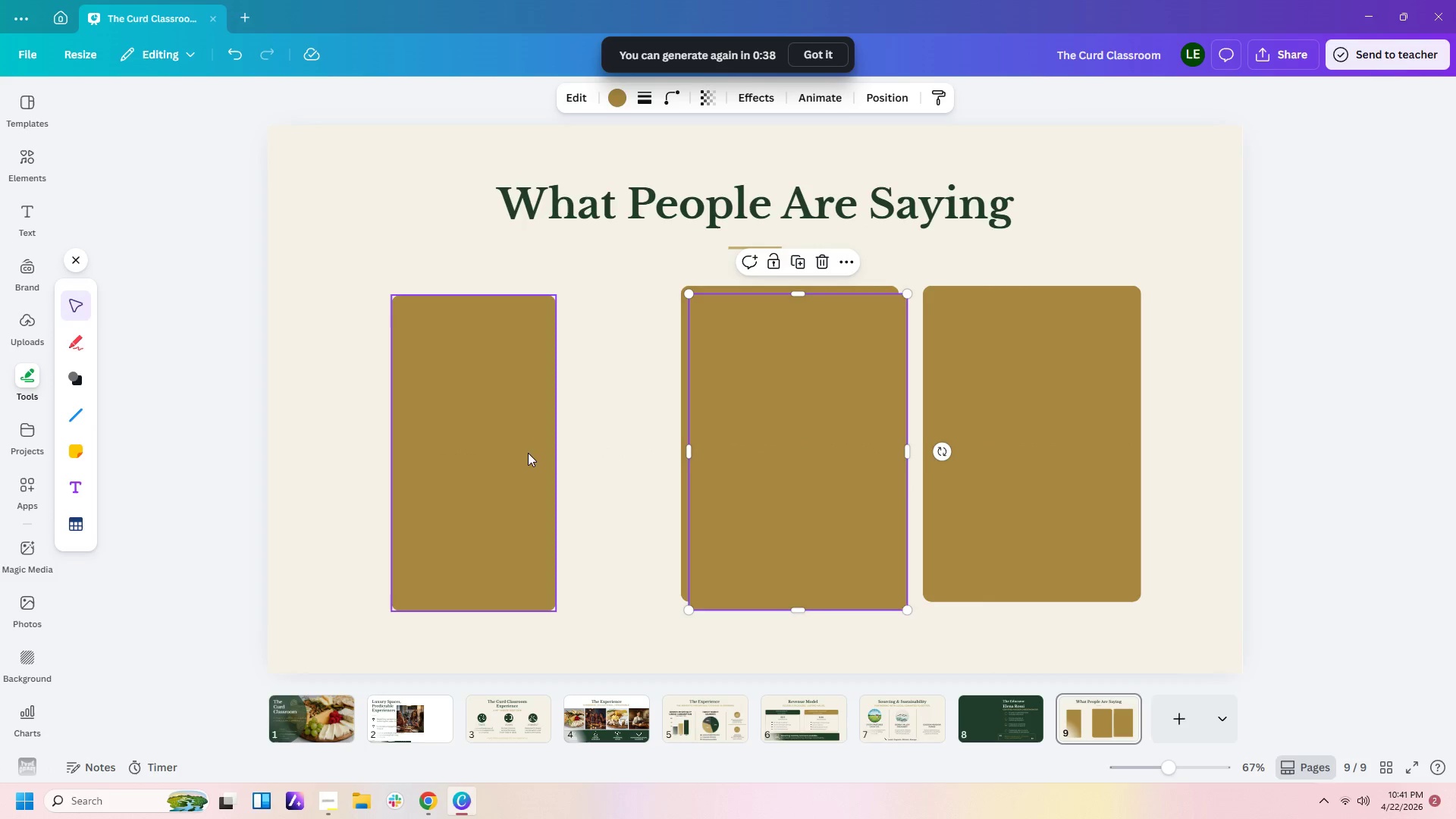 
left_click([504, 448])
 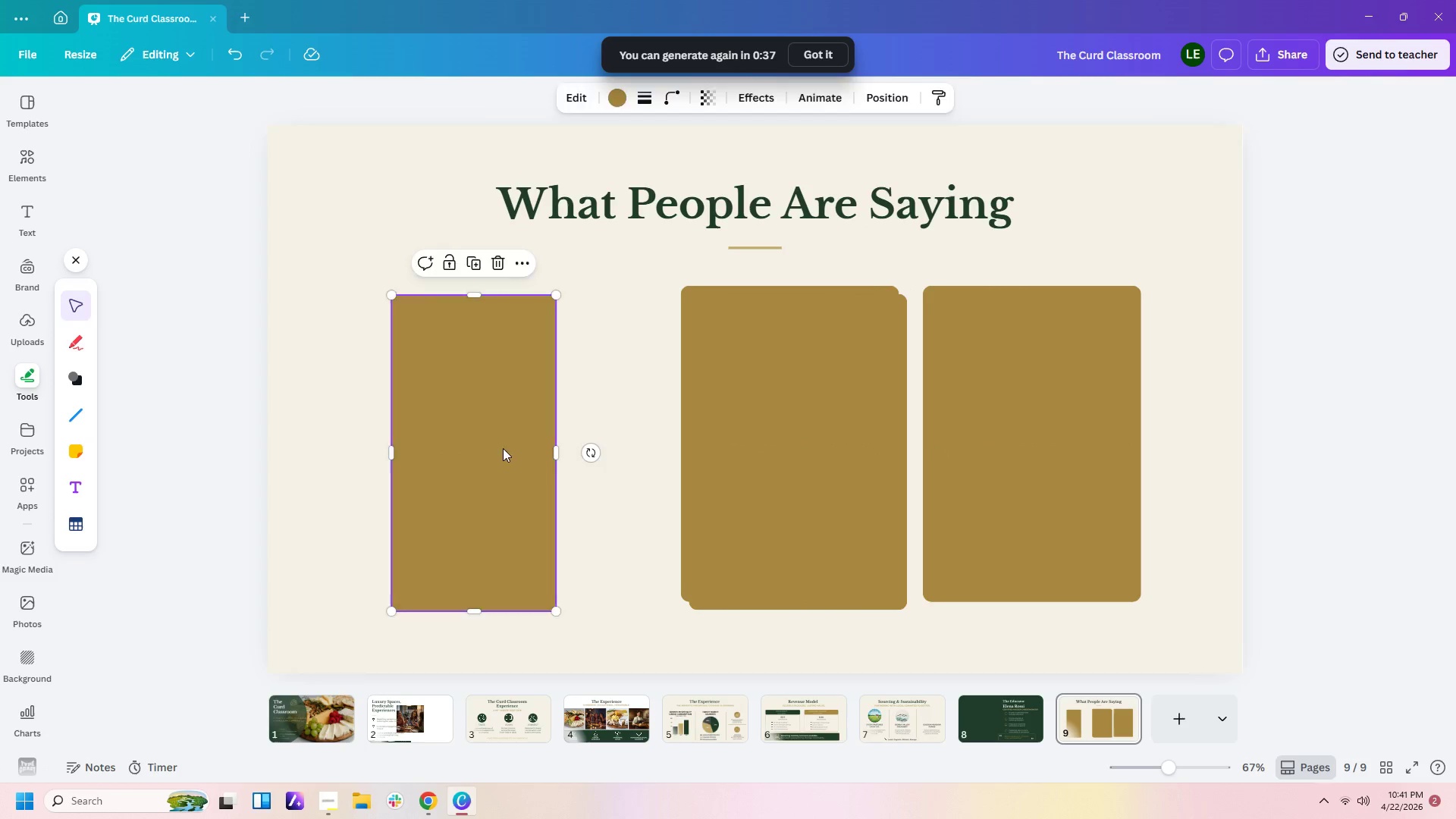 
key(Delete)
 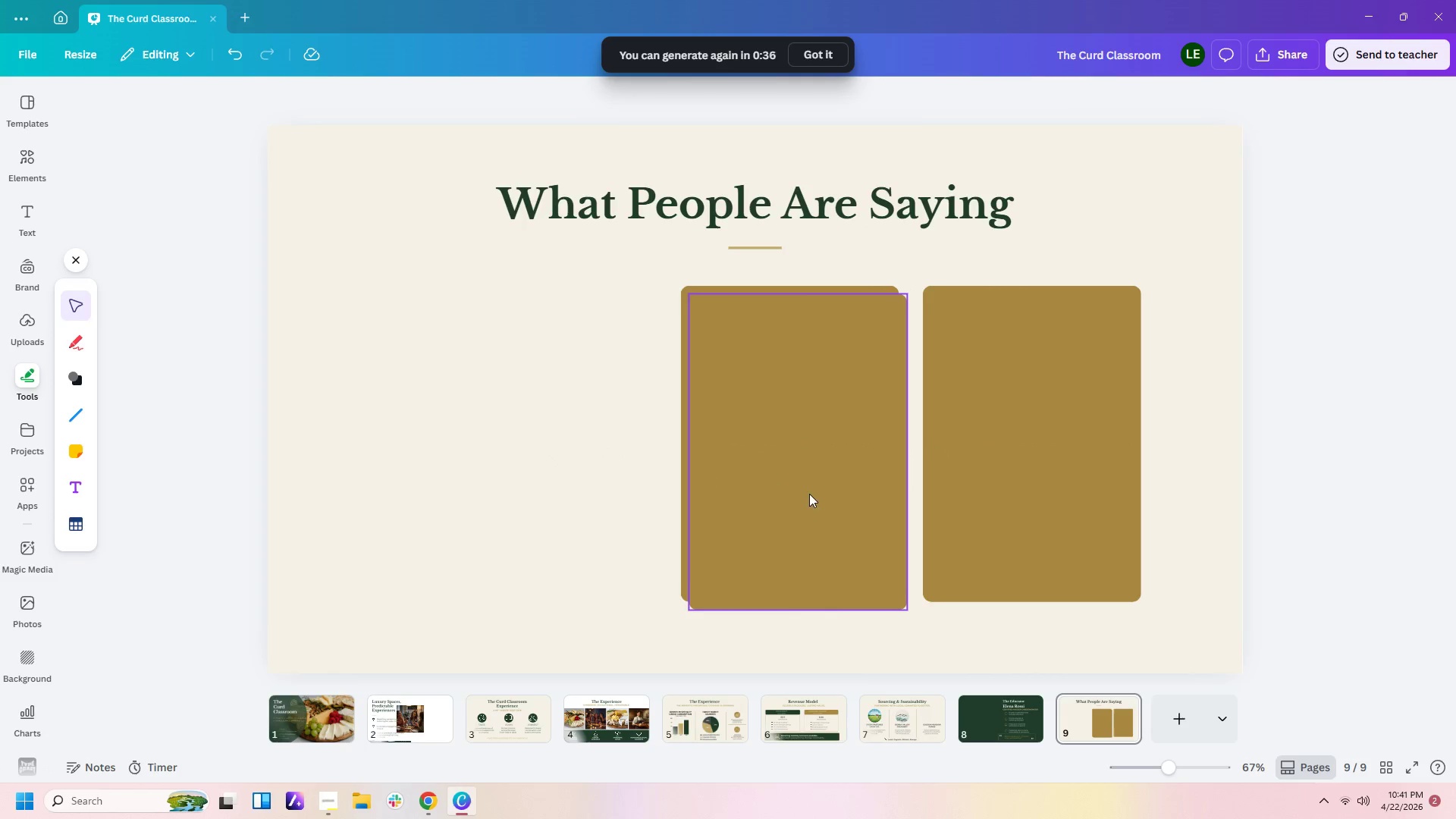 
left_click([809, 494])
 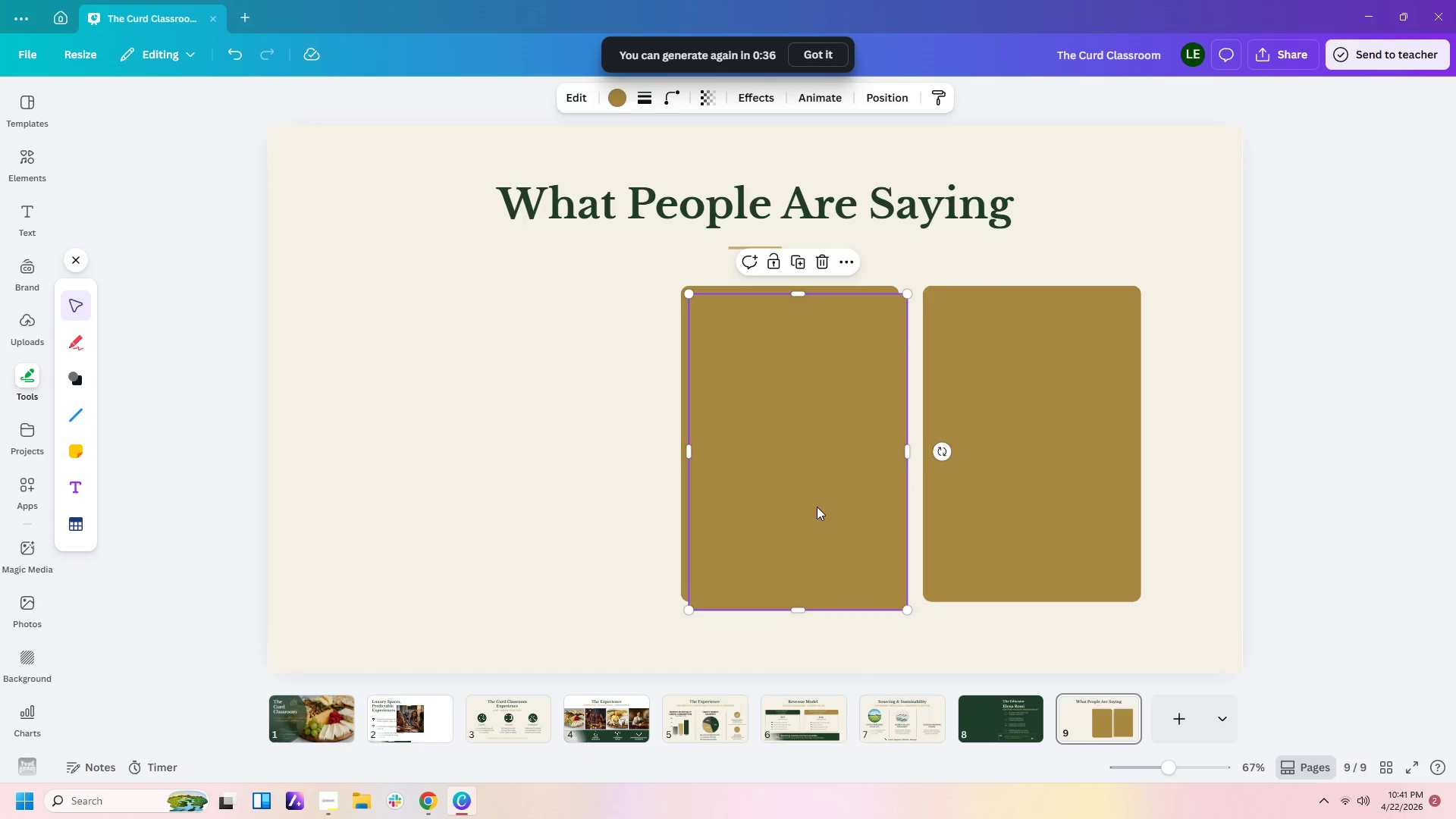 
left_click_drag(start_coordinate=[817, 508], to_coordinate=[562, 503])
 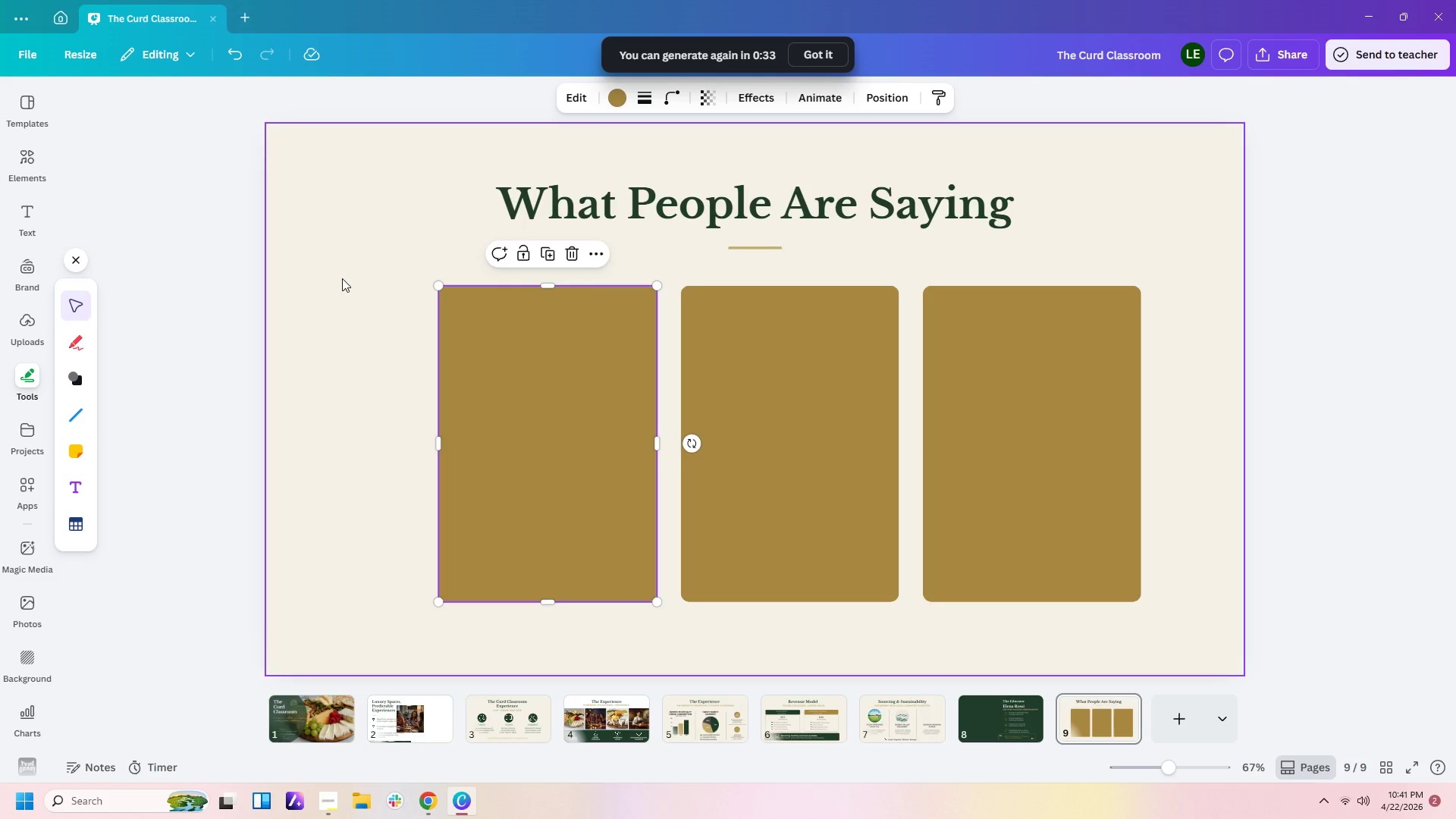 
left_click_drag(start_coordinate=[355, 331], to_coordinate=[1059, 488])
 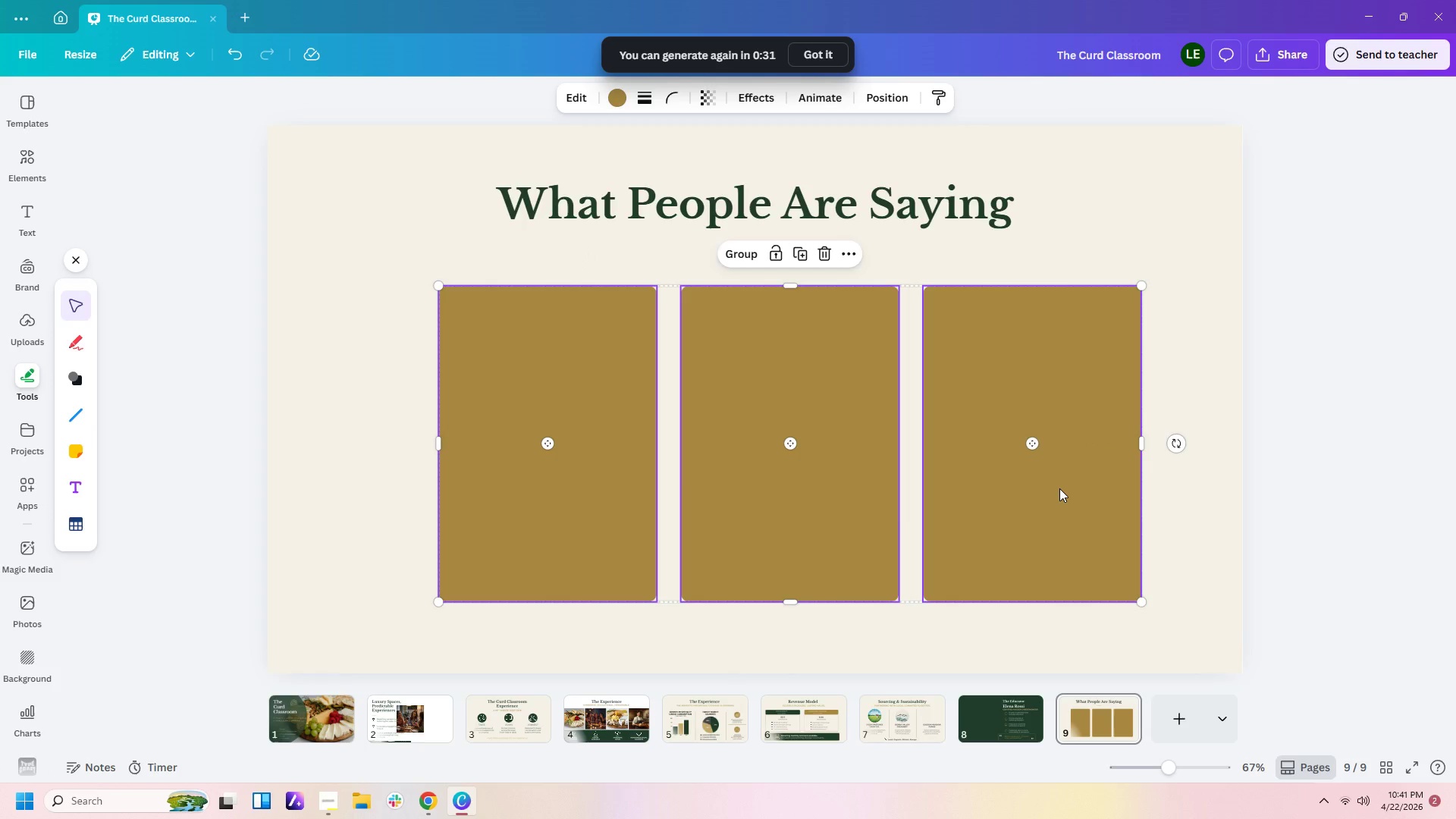 
left_click_drag(start_coordinate=[1059, 488], to_coordinate=[1030, 482])
 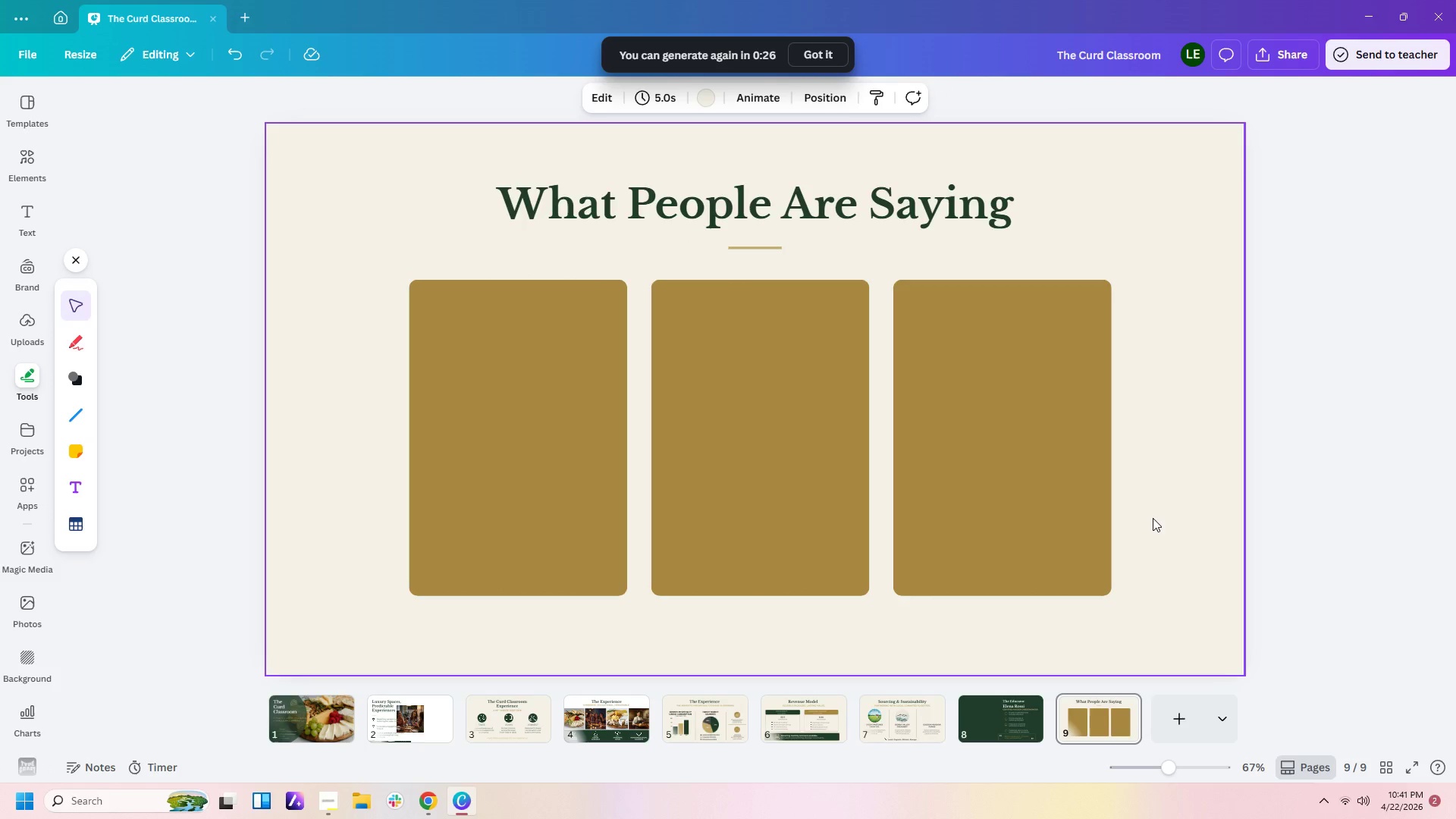 
left_click([522, 369])
 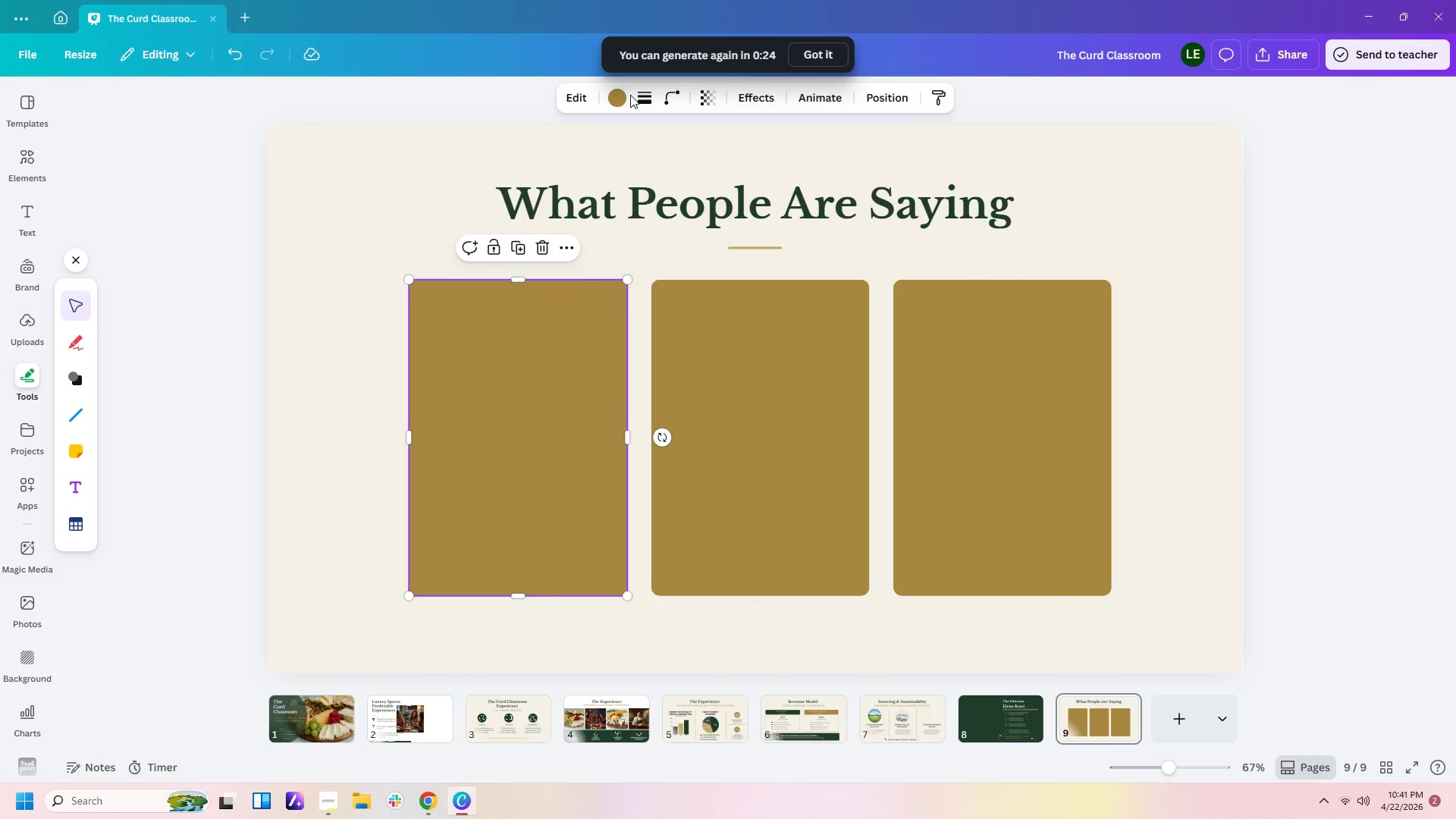 
left_click([619, 102])
 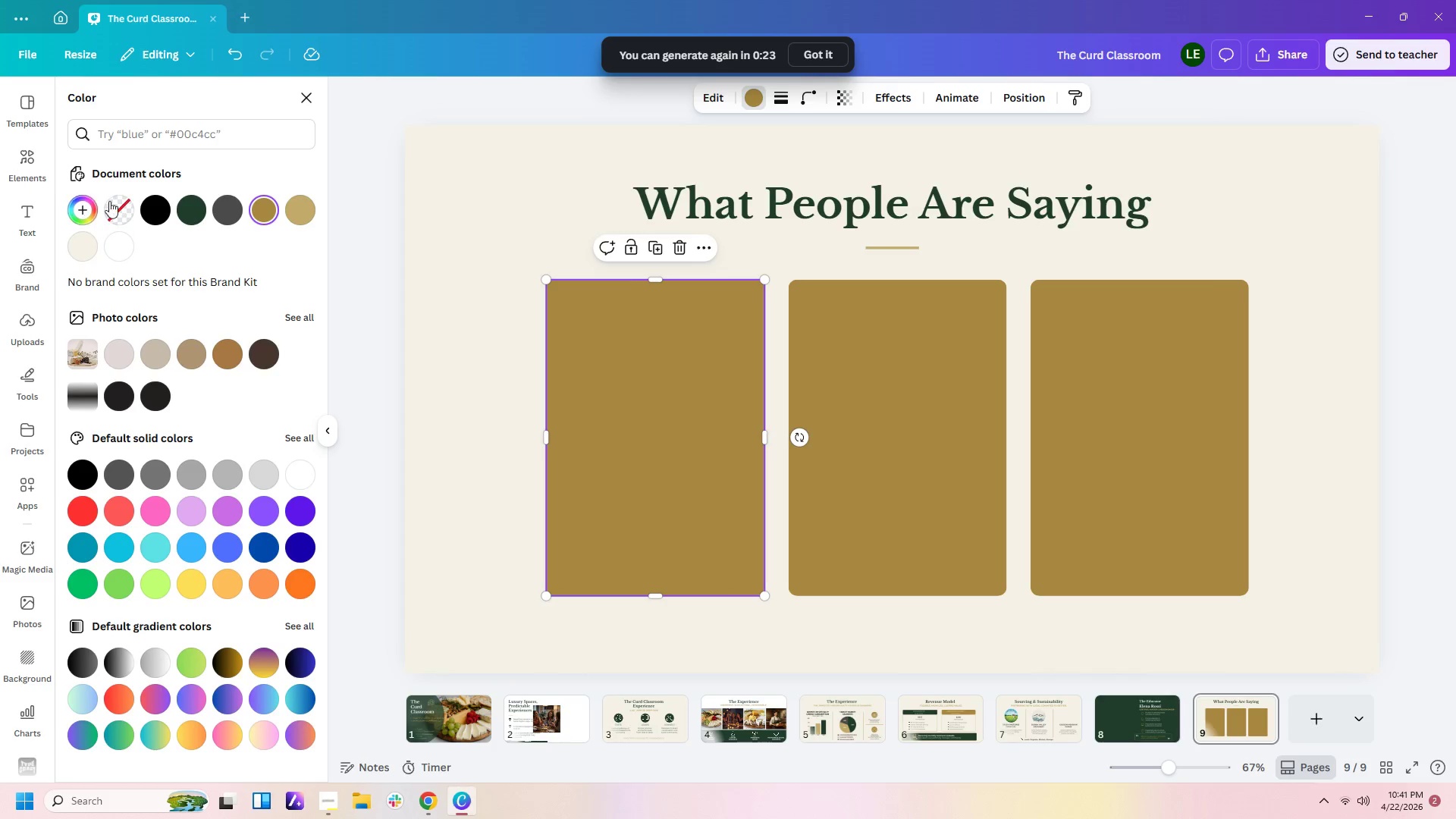 
left_click([121, 201])
 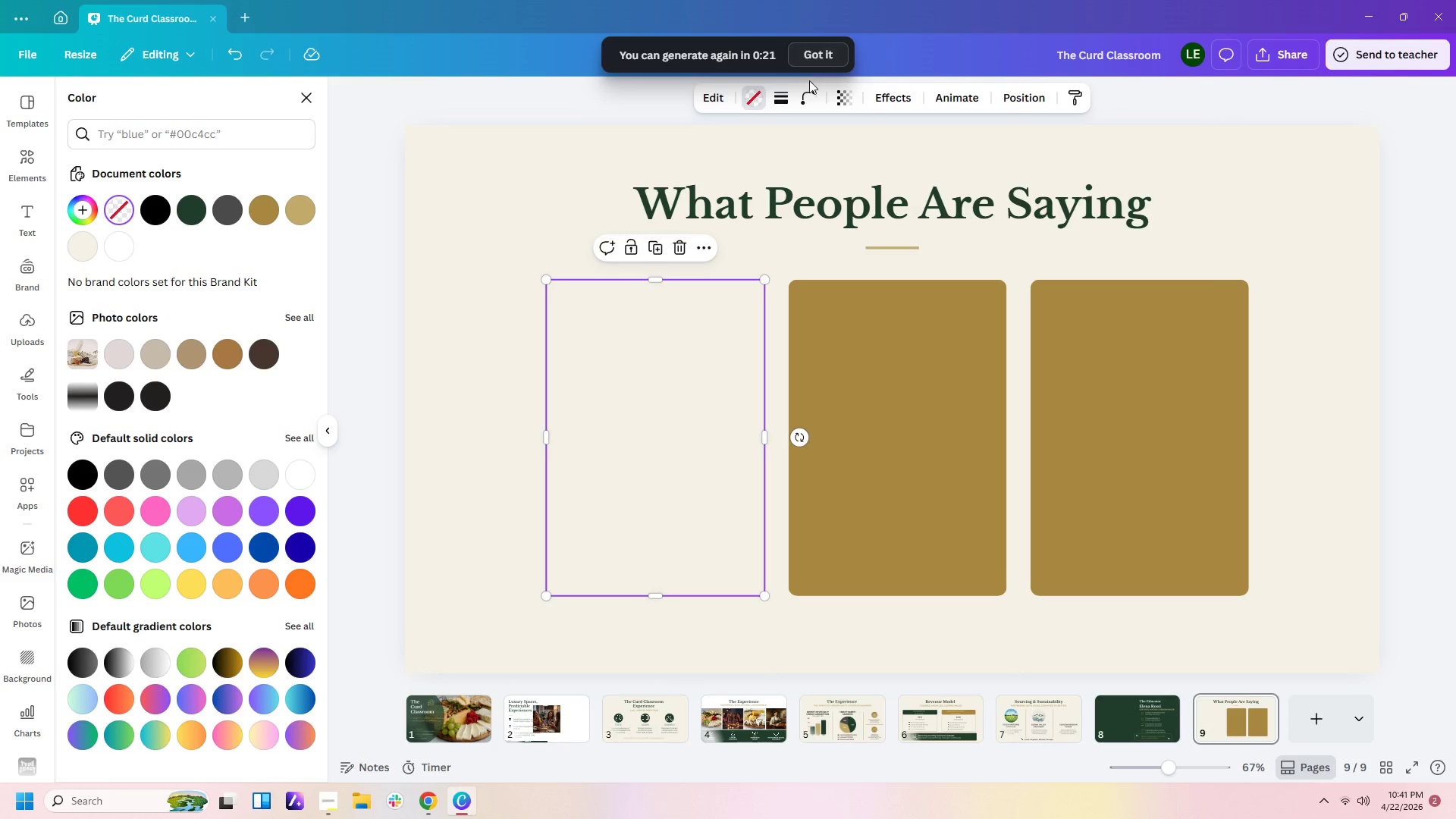 
left_click([783, 100])
 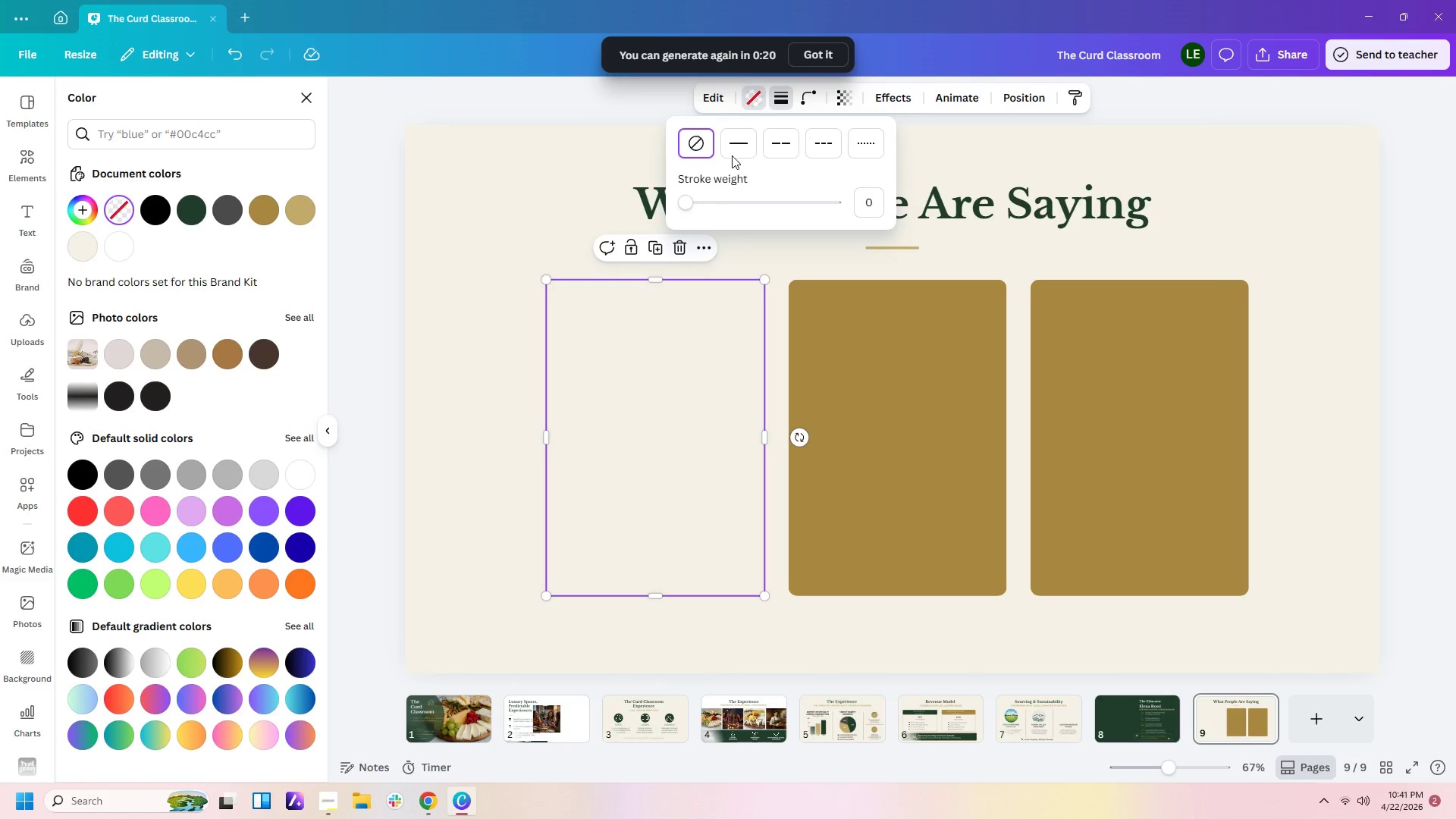 
left_click([739, 140])
 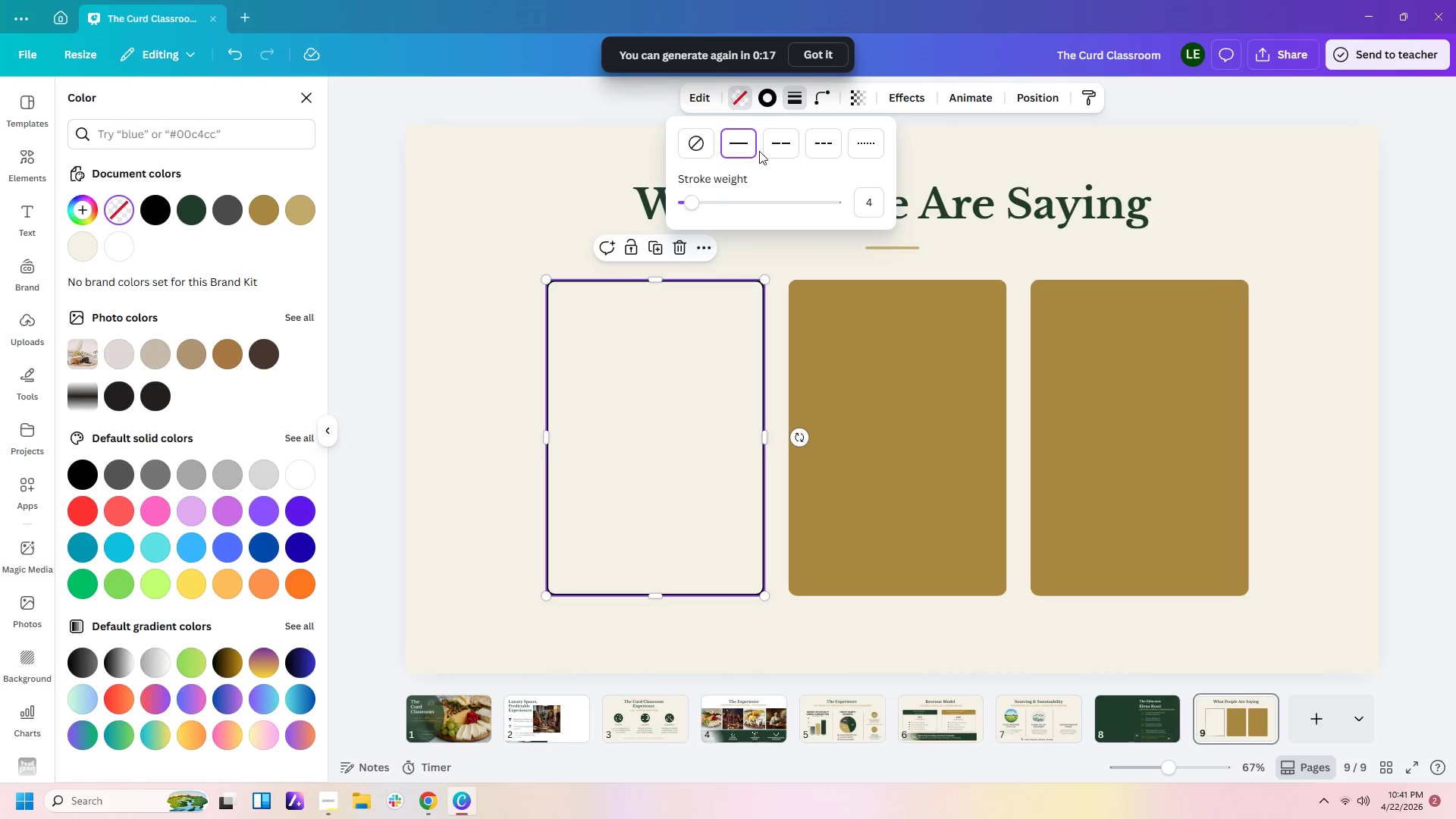 
left_click([748, 145])
 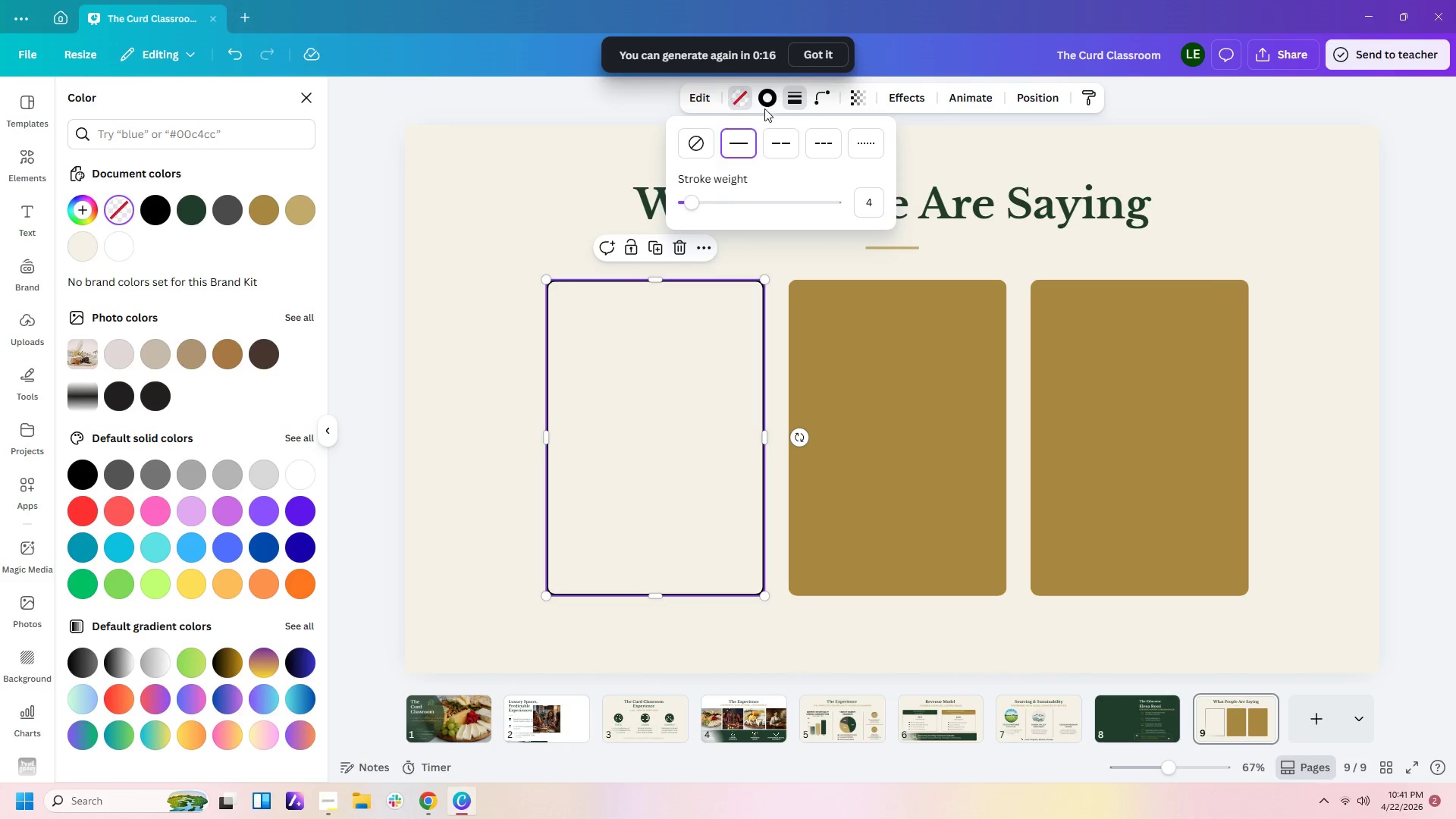 
left_click([764, 108])
 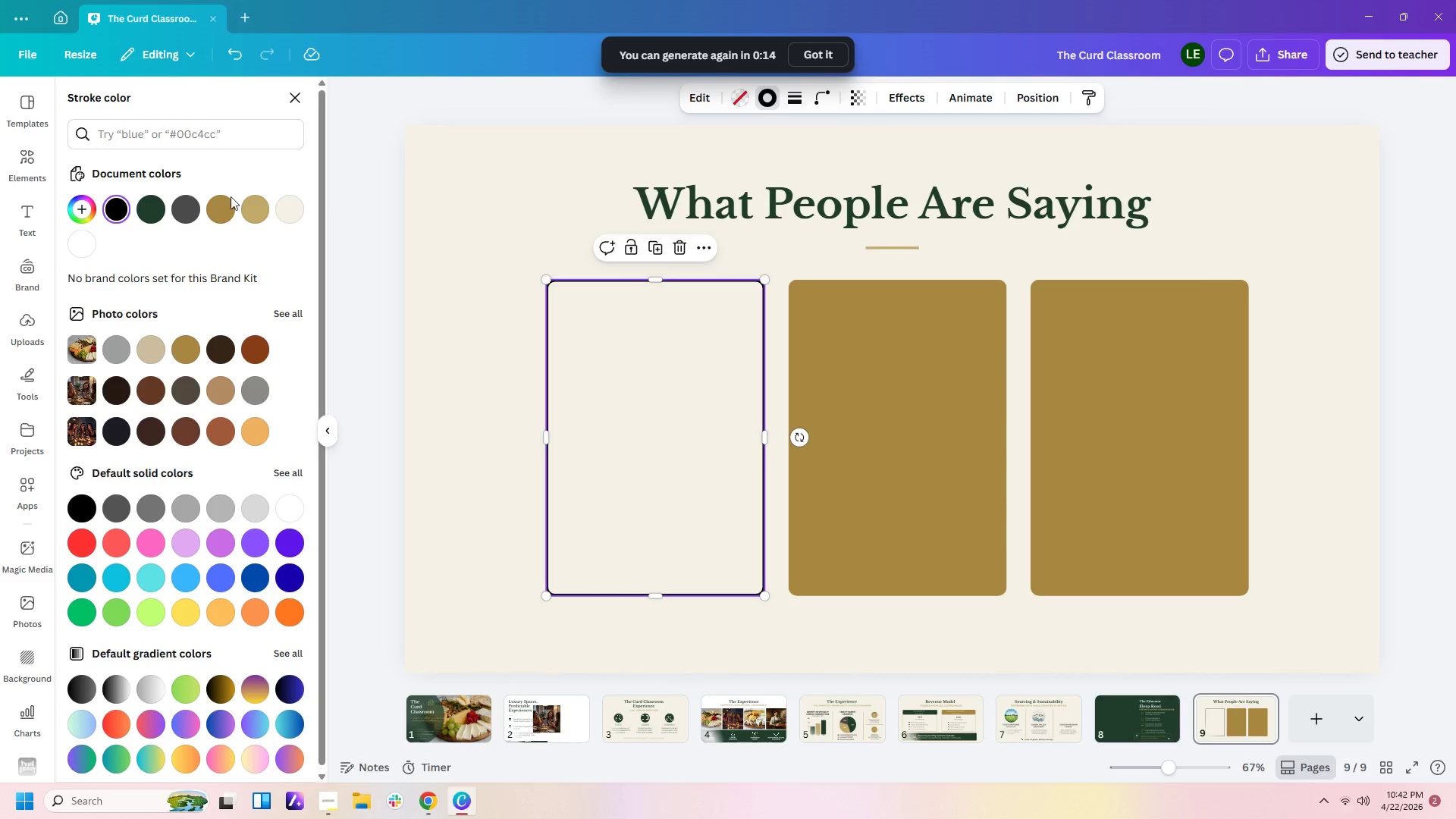 
left_click([228, 211])
 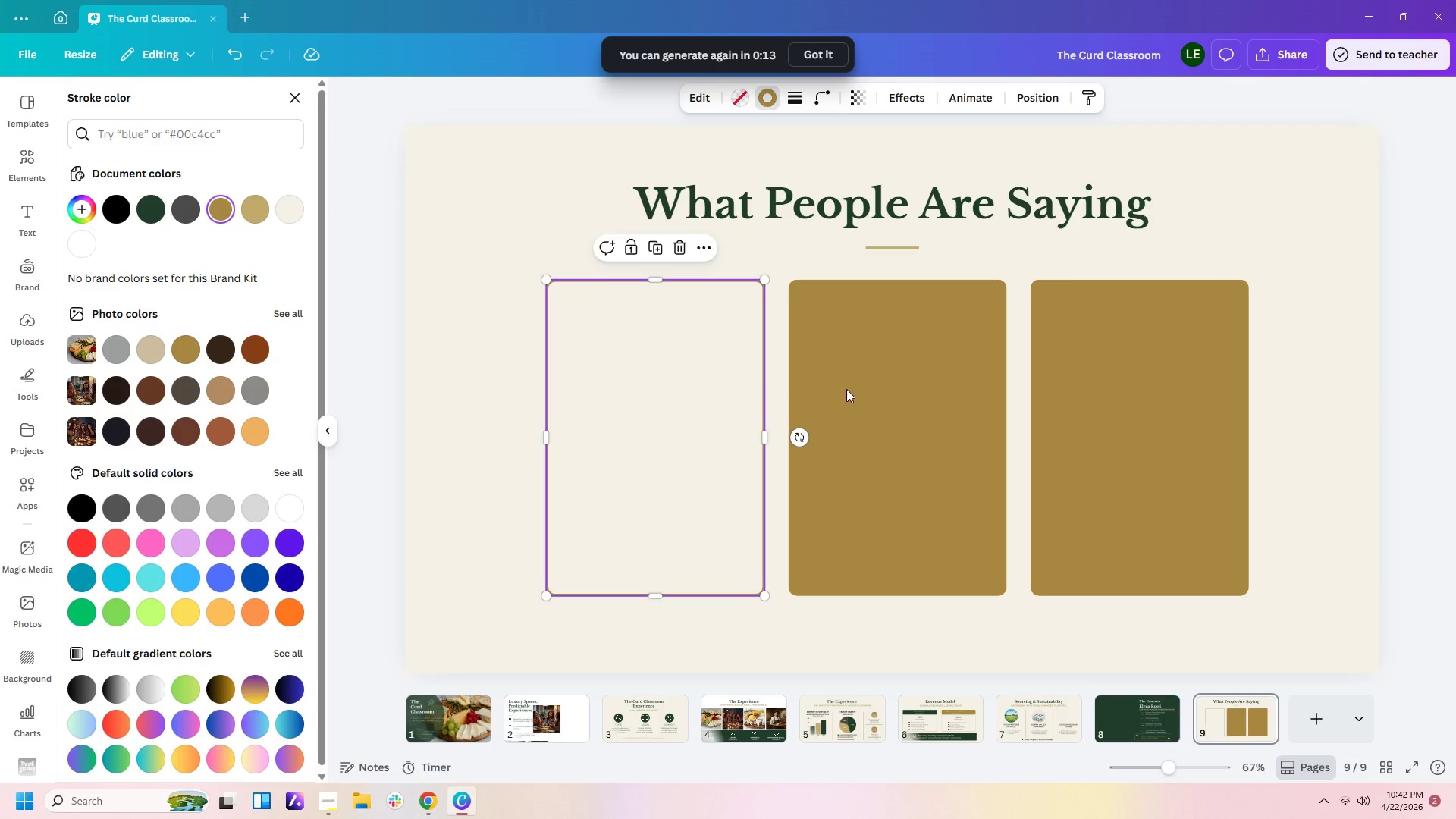 
left_click([874, 398])
 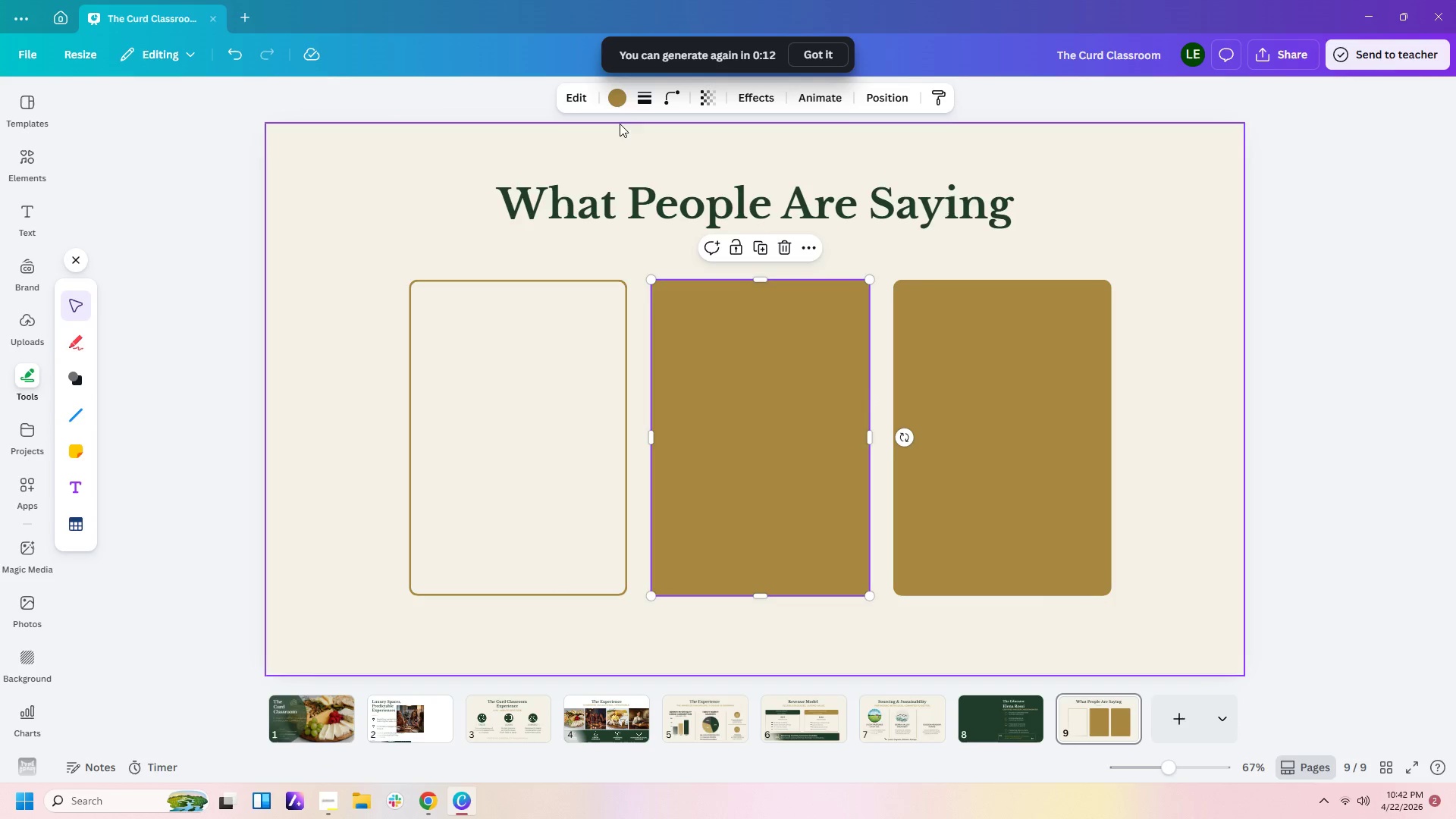 
left_click([621, 105])
 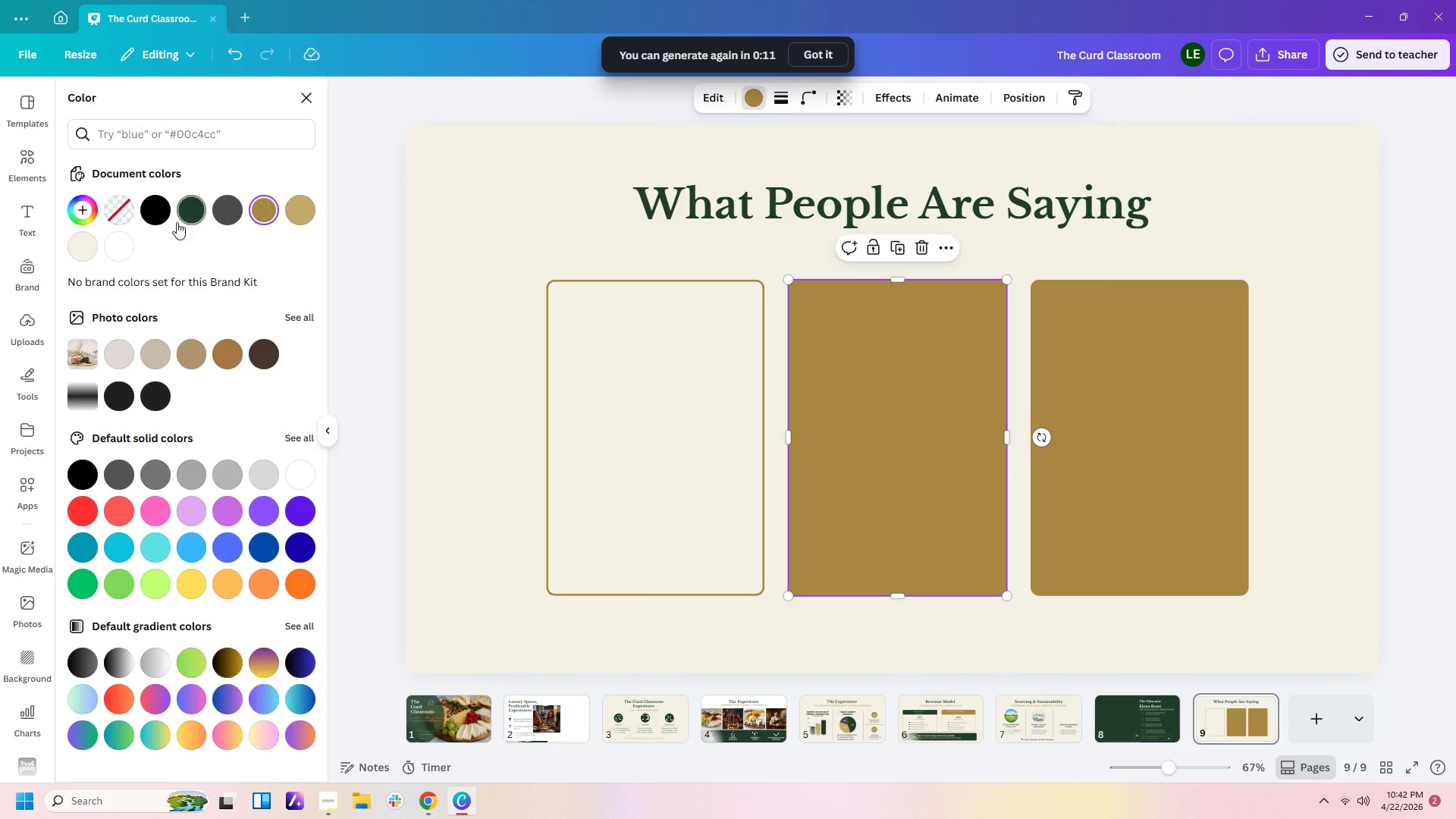 
left_click([118, 205])
 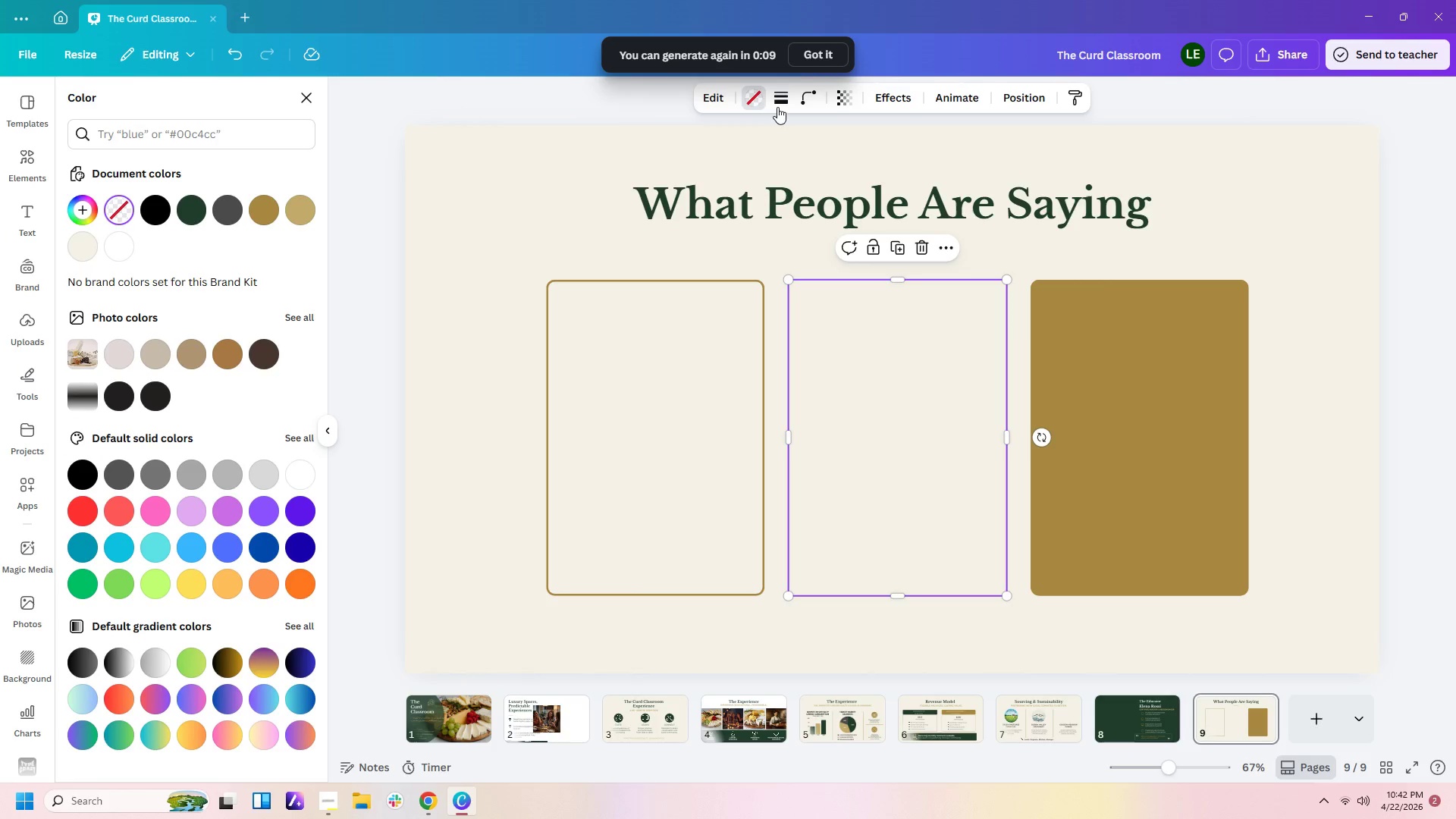 
left_click([773, 98])
 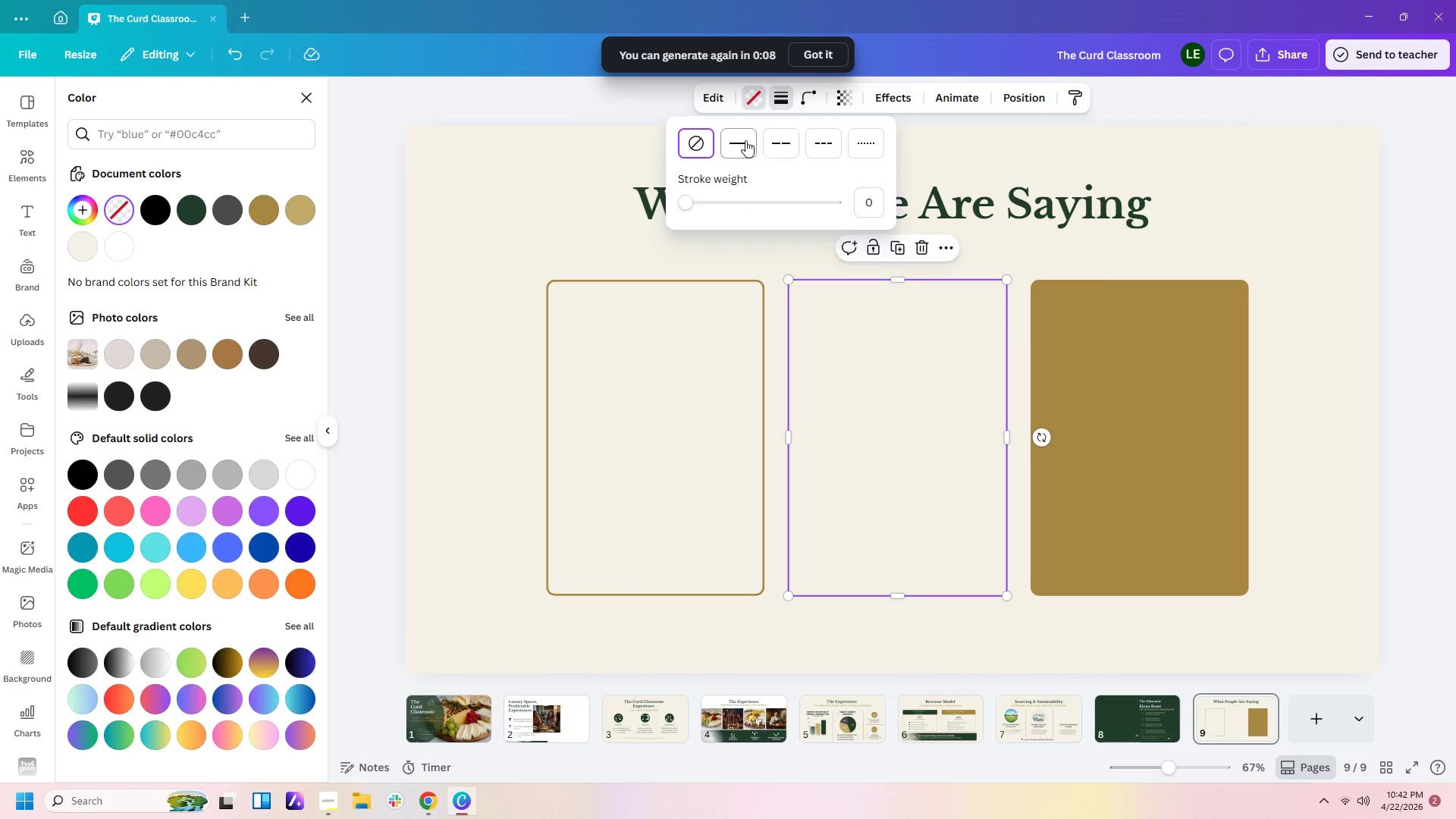 
left_click([740, 140])
 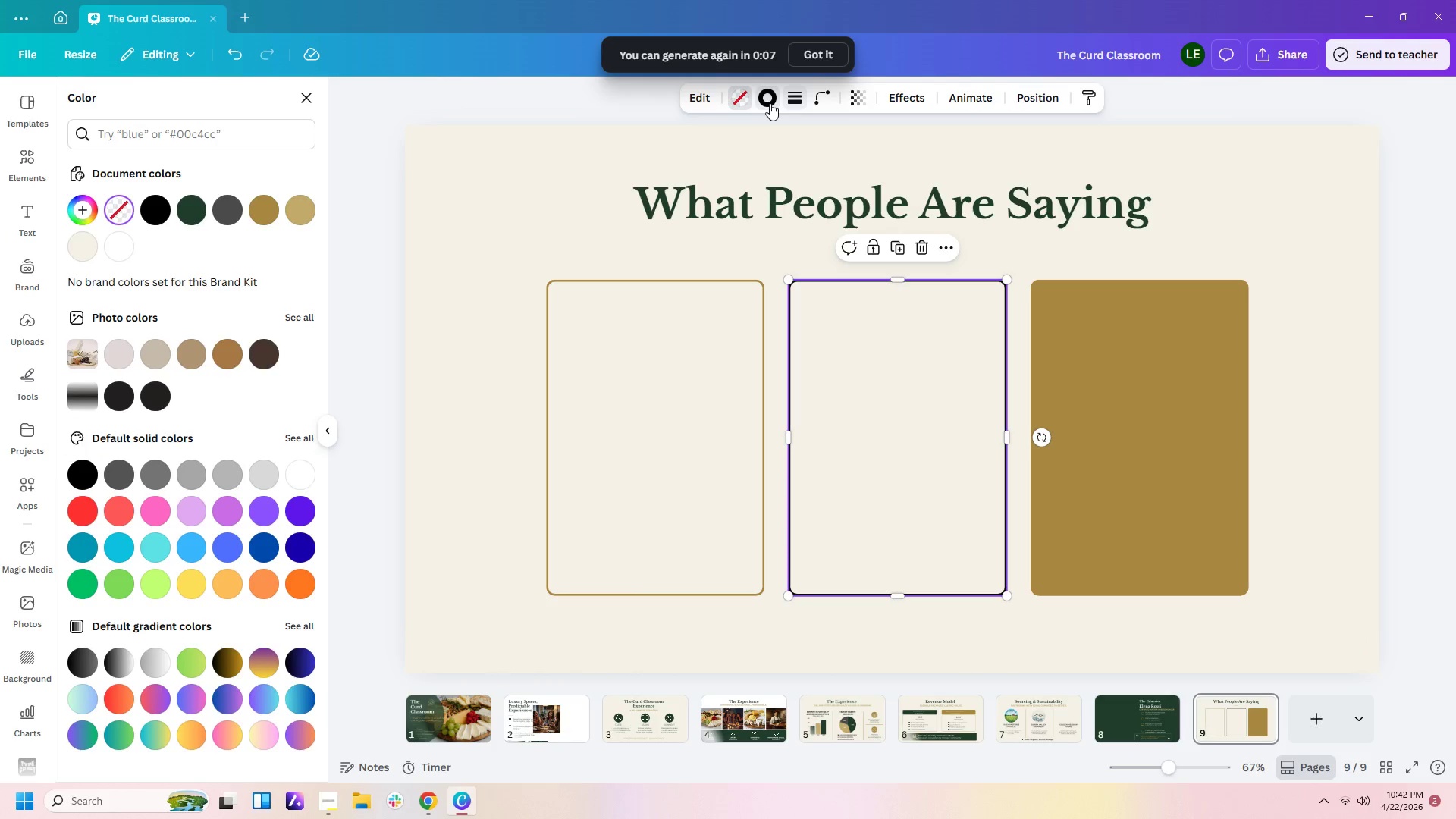 
double_click([770, 103])
 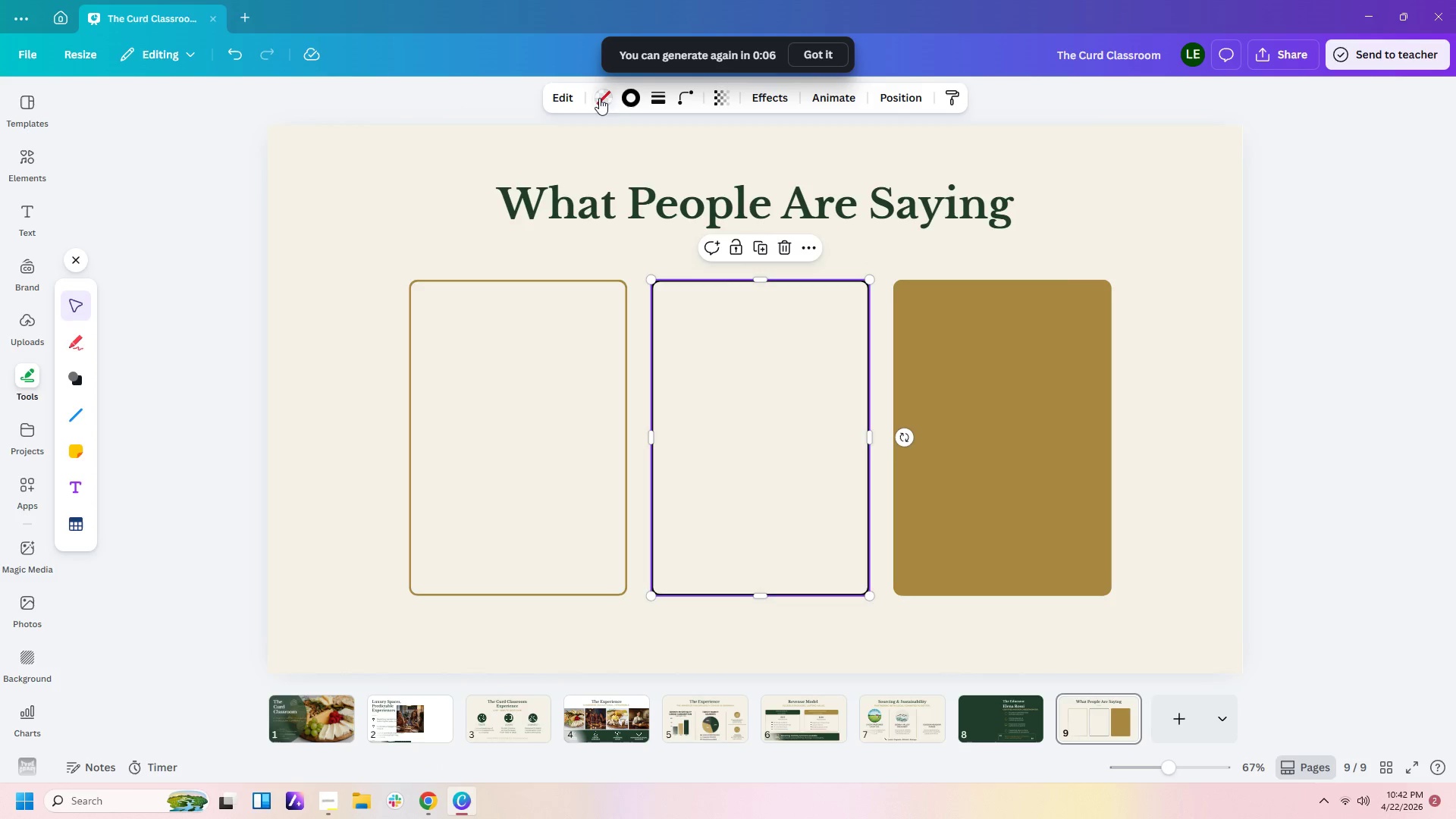 
left_click([627, 96])
 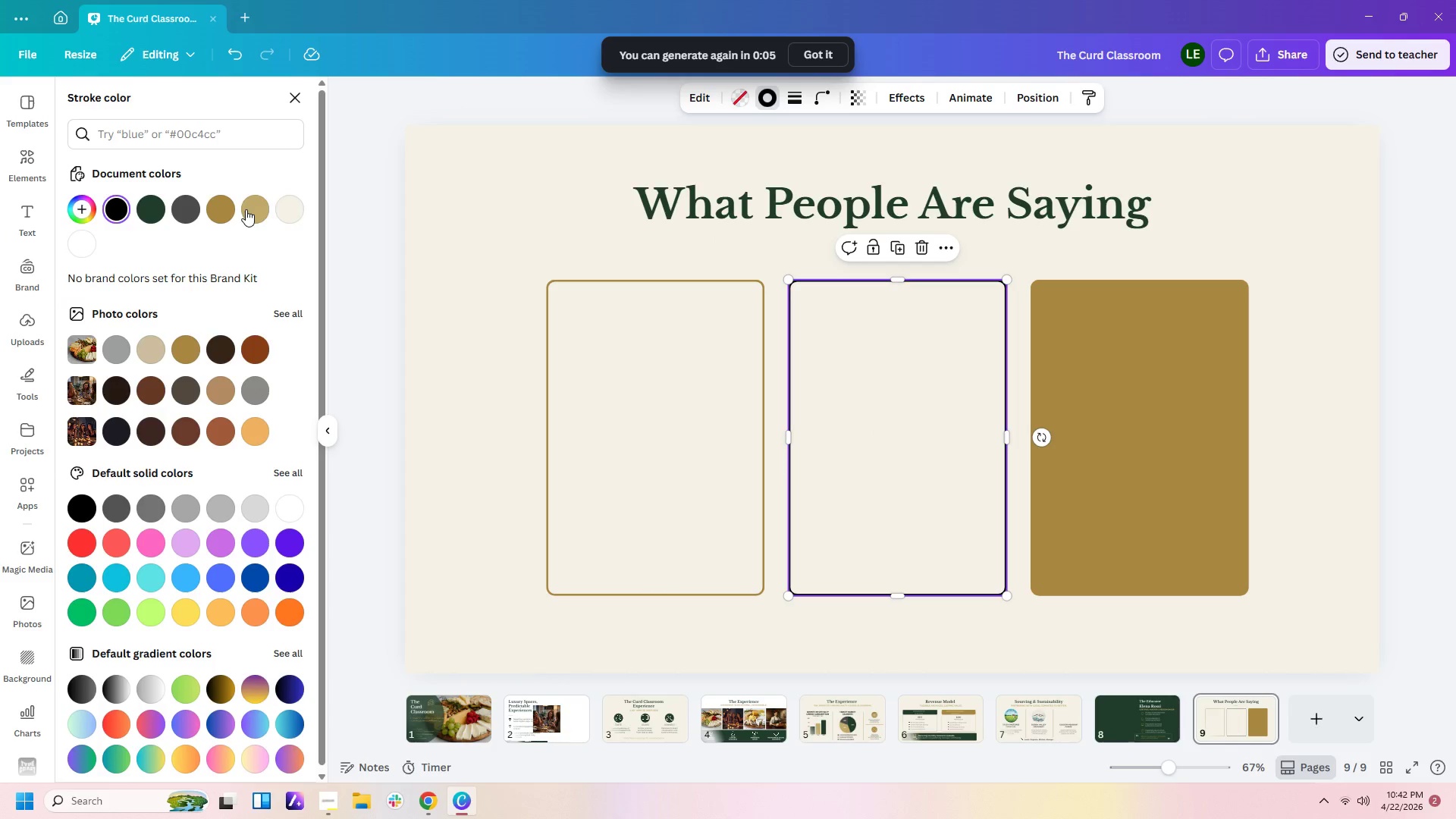 
left_click([224, 209])
 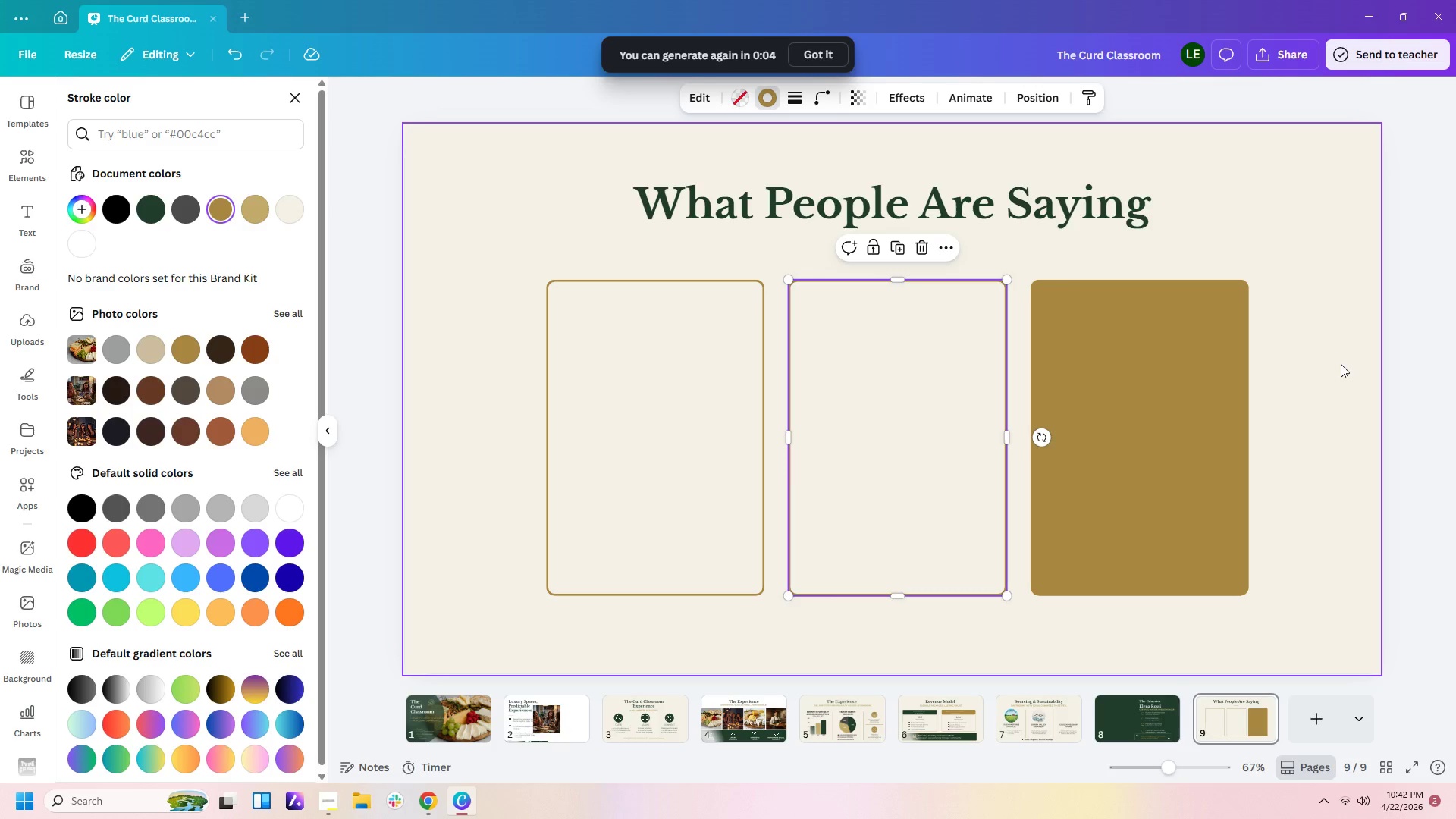 
left_click([1237, 375])
 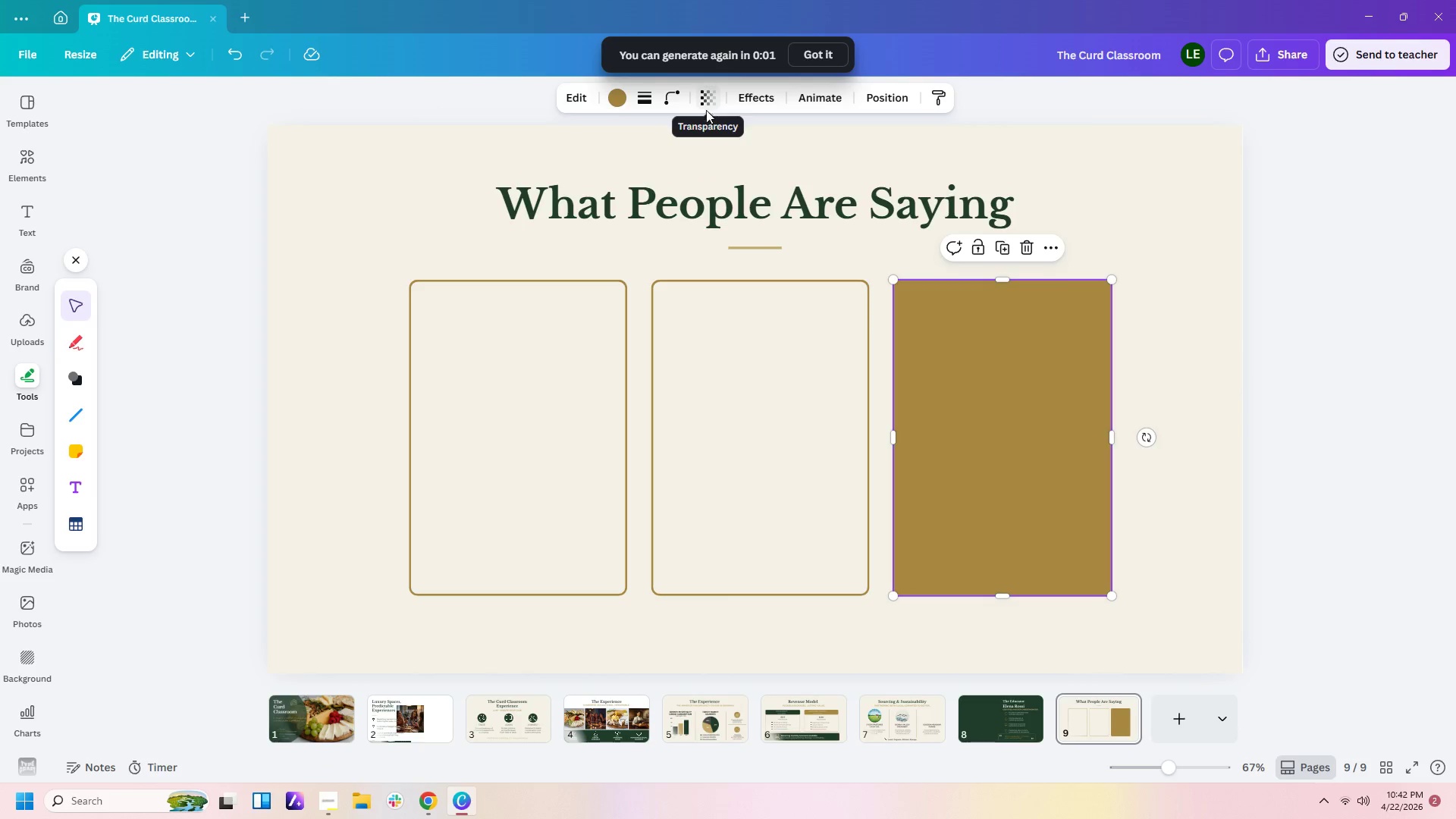 
left_click([623, 98])
 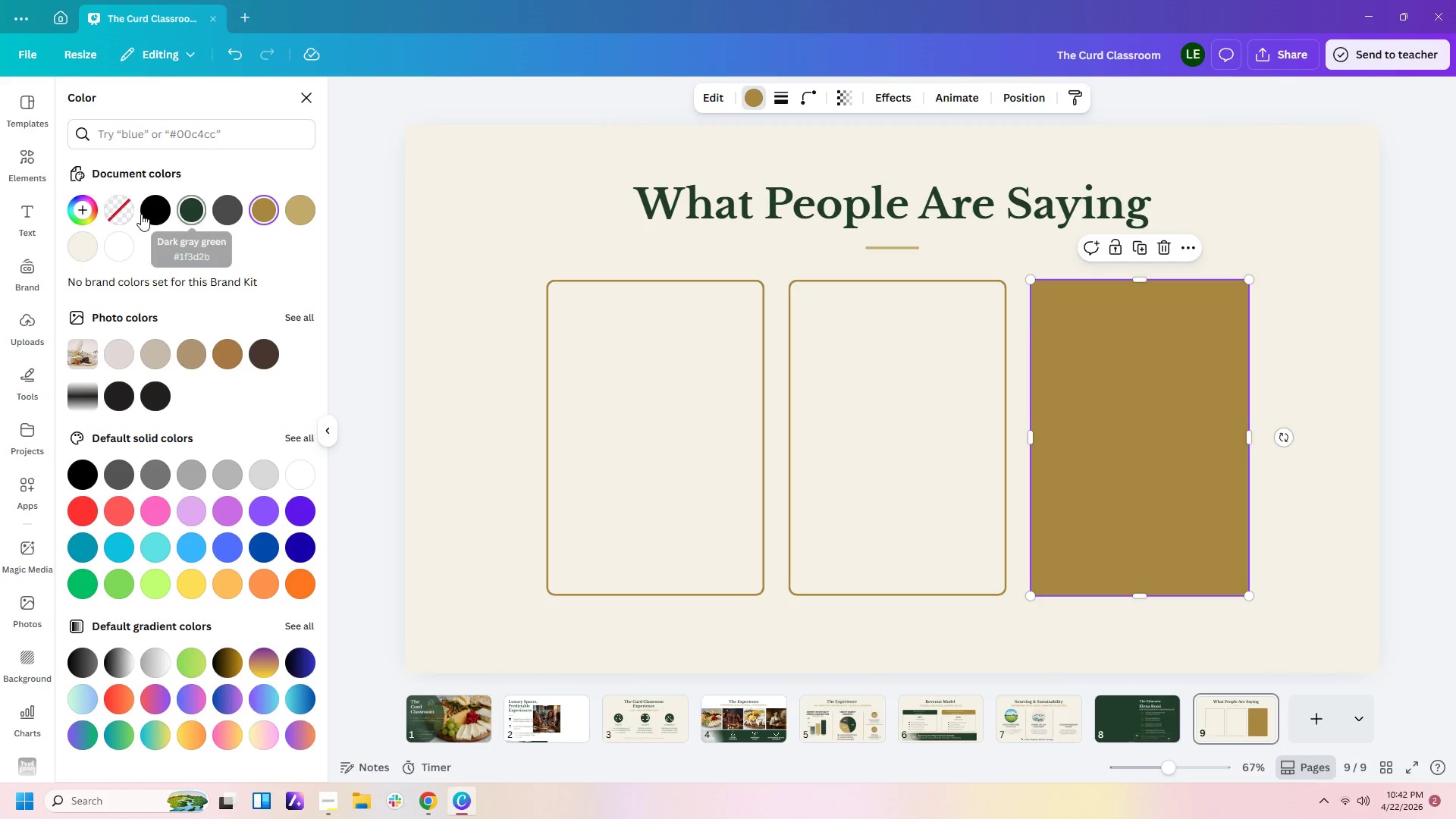 
left_click([107, 215])
 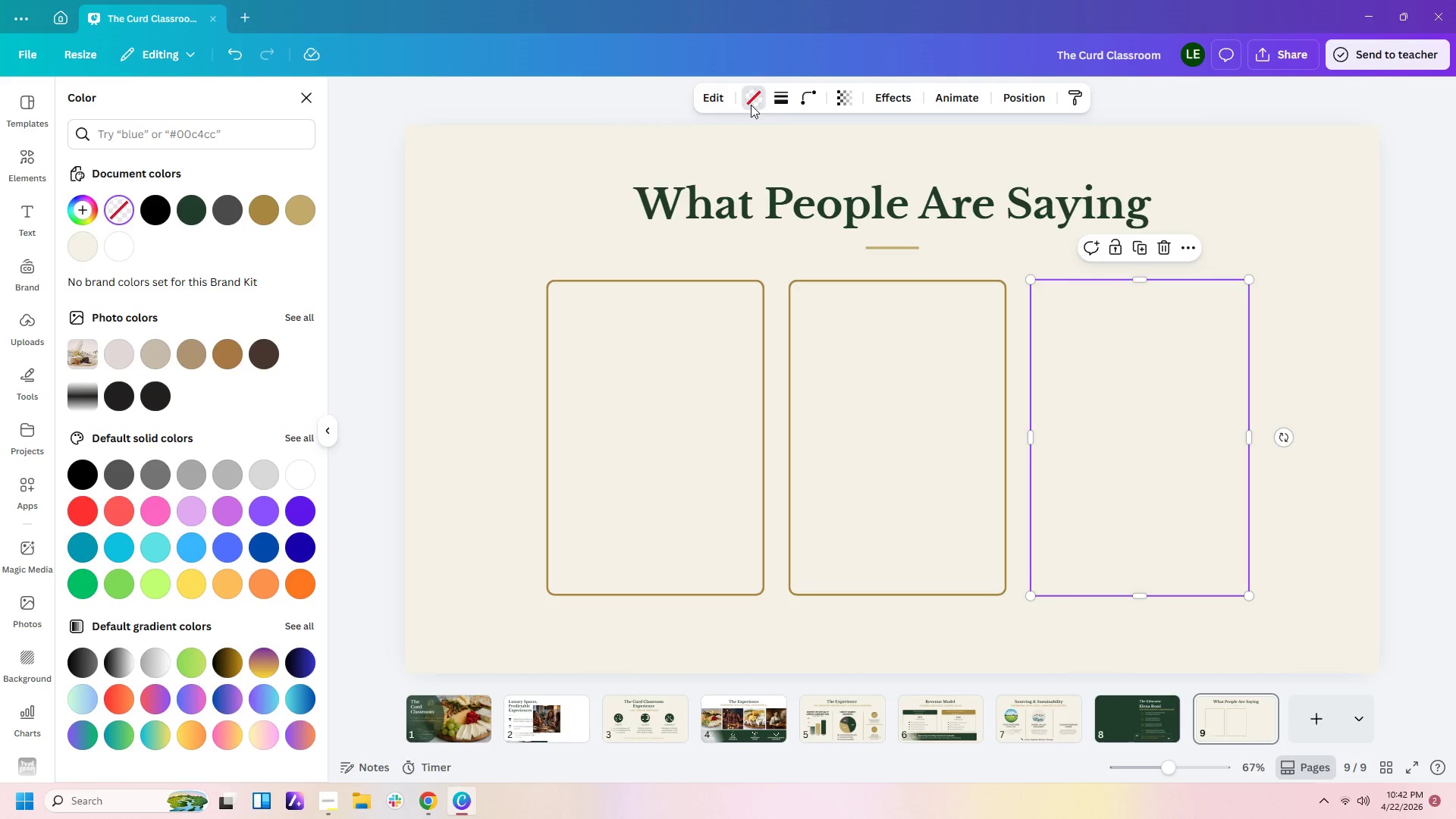 
left_click([777, 106])
 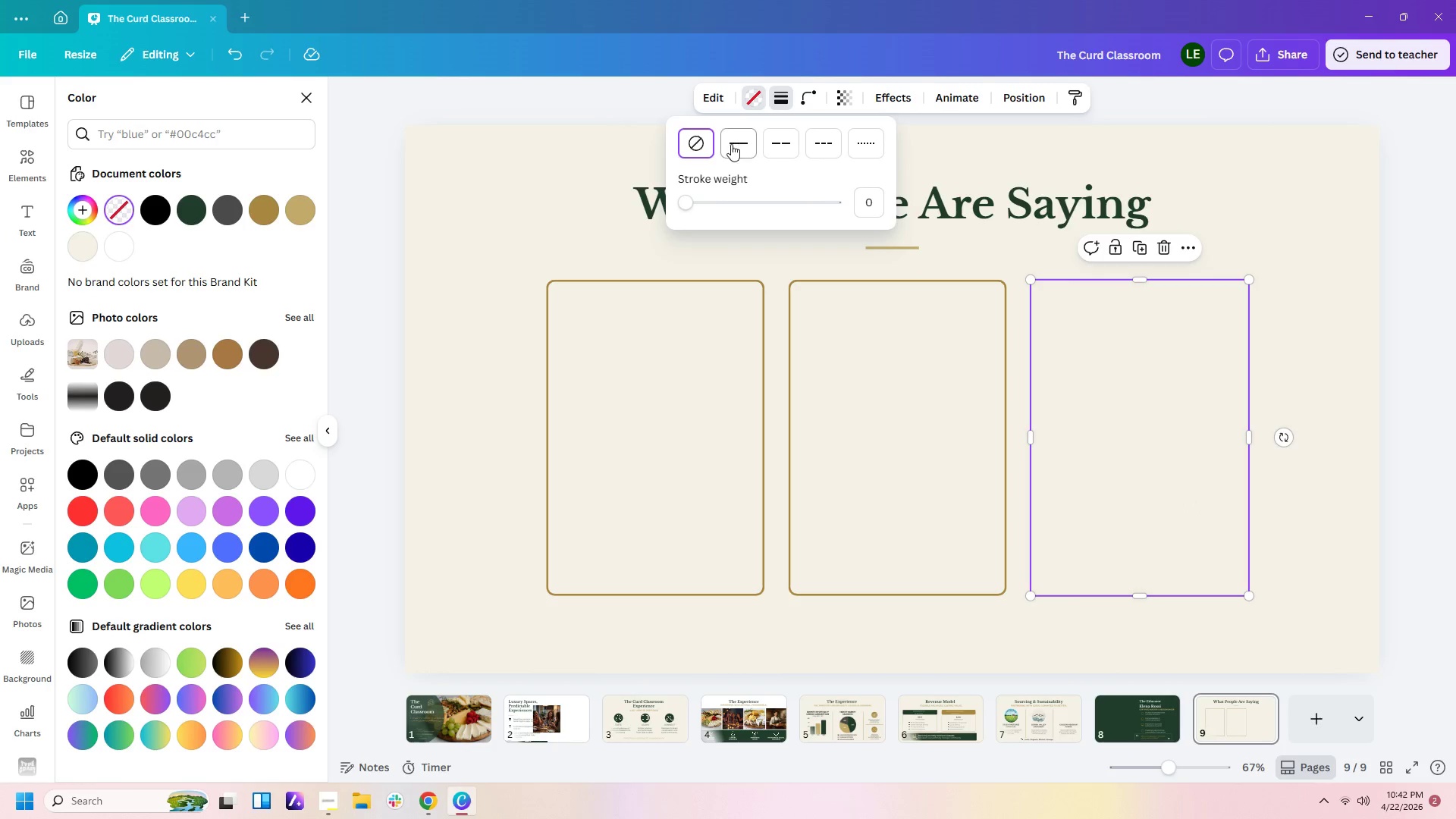 
left_click([728, 147])
 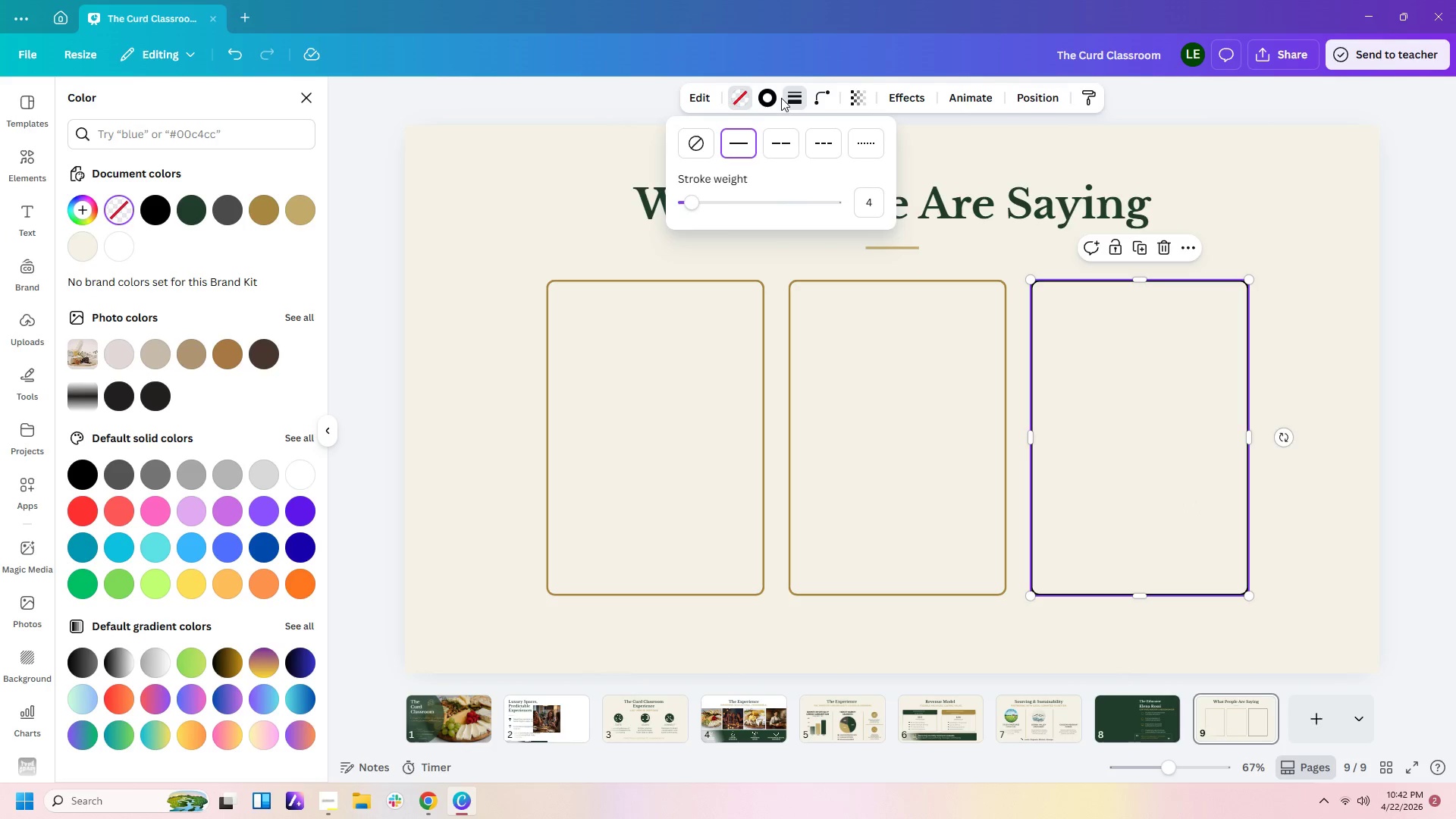 
left_click([774, 97])
 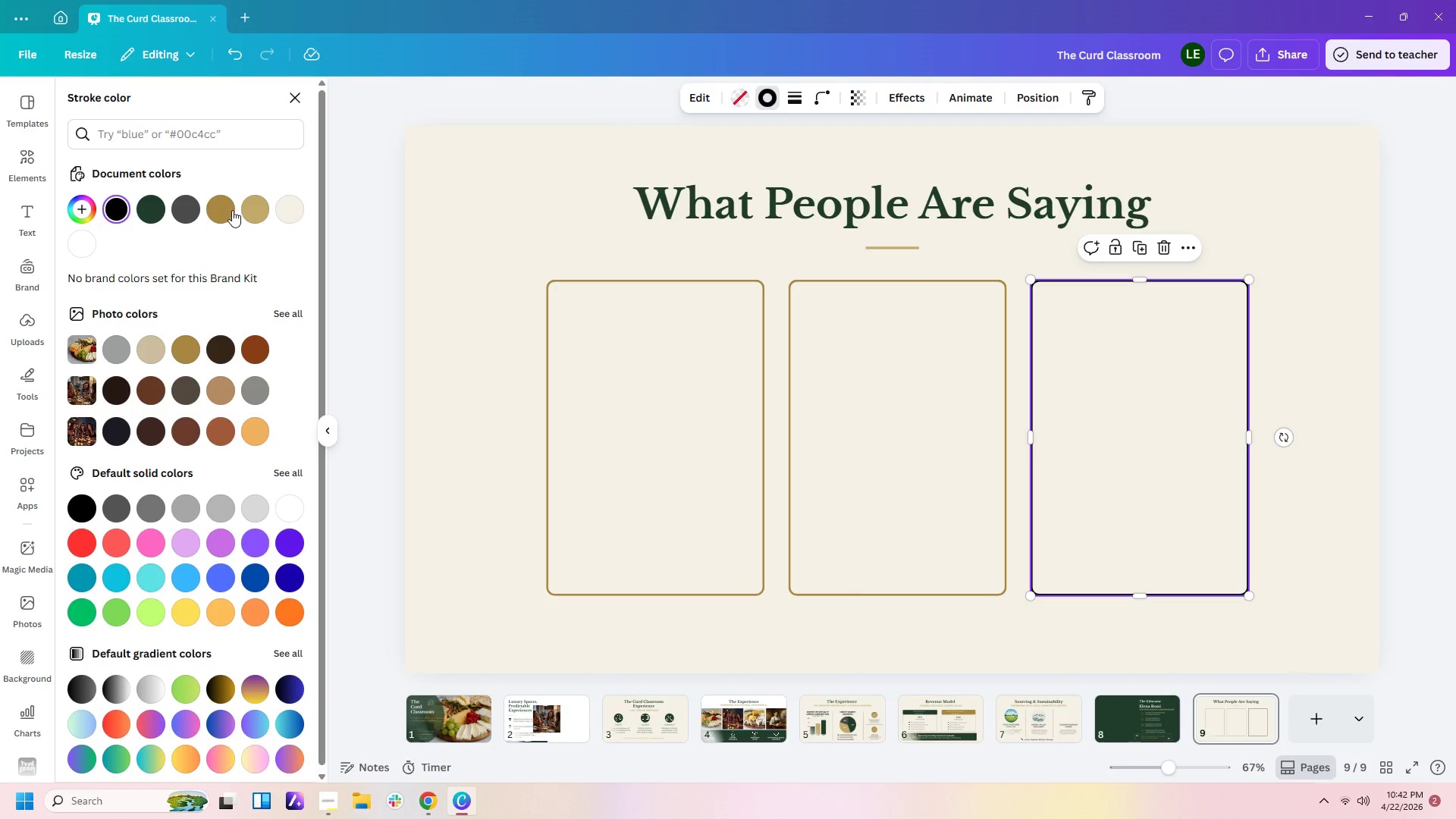 
left_click([233, 209])
 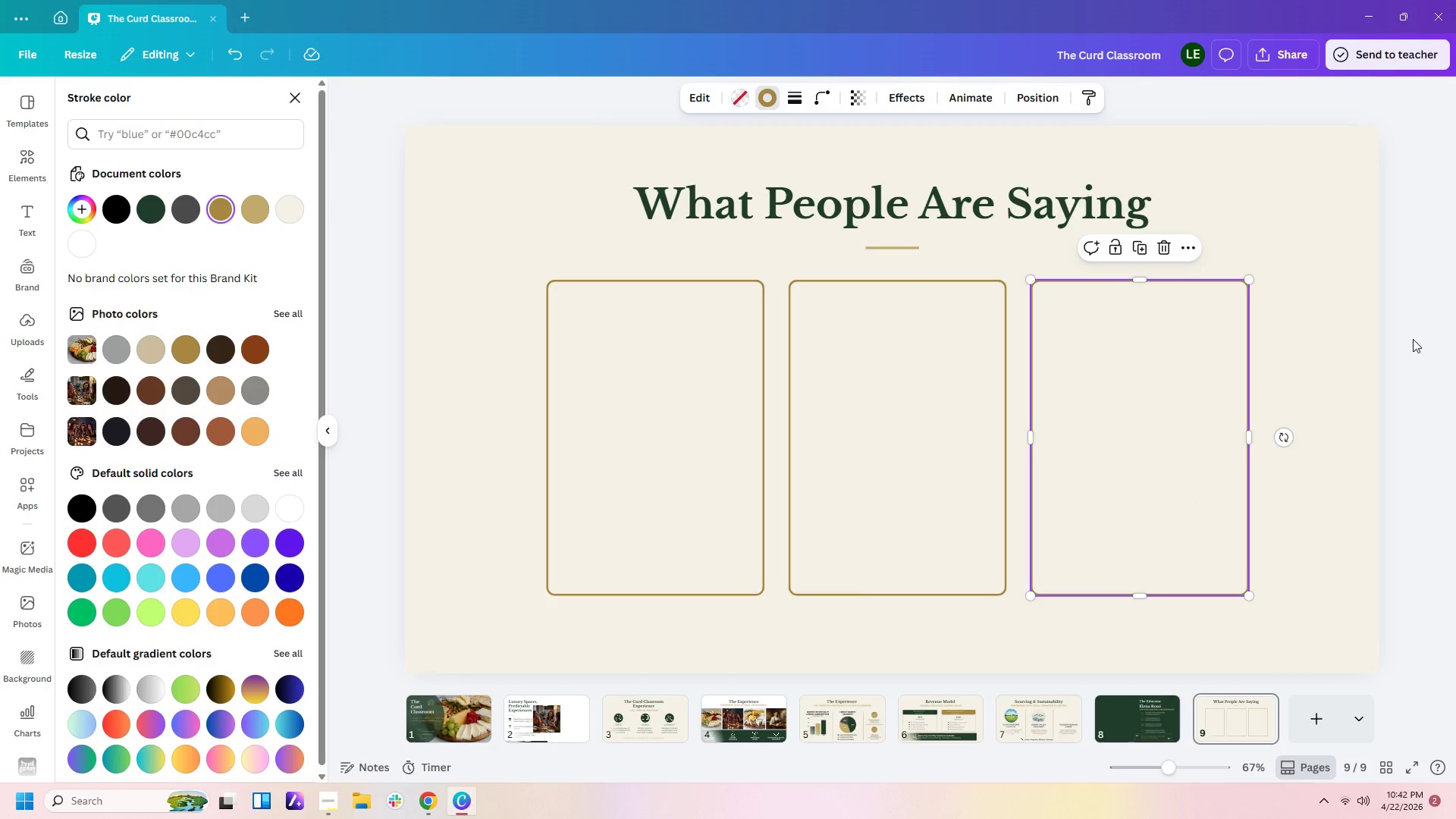 
left_click([1317, 357])
 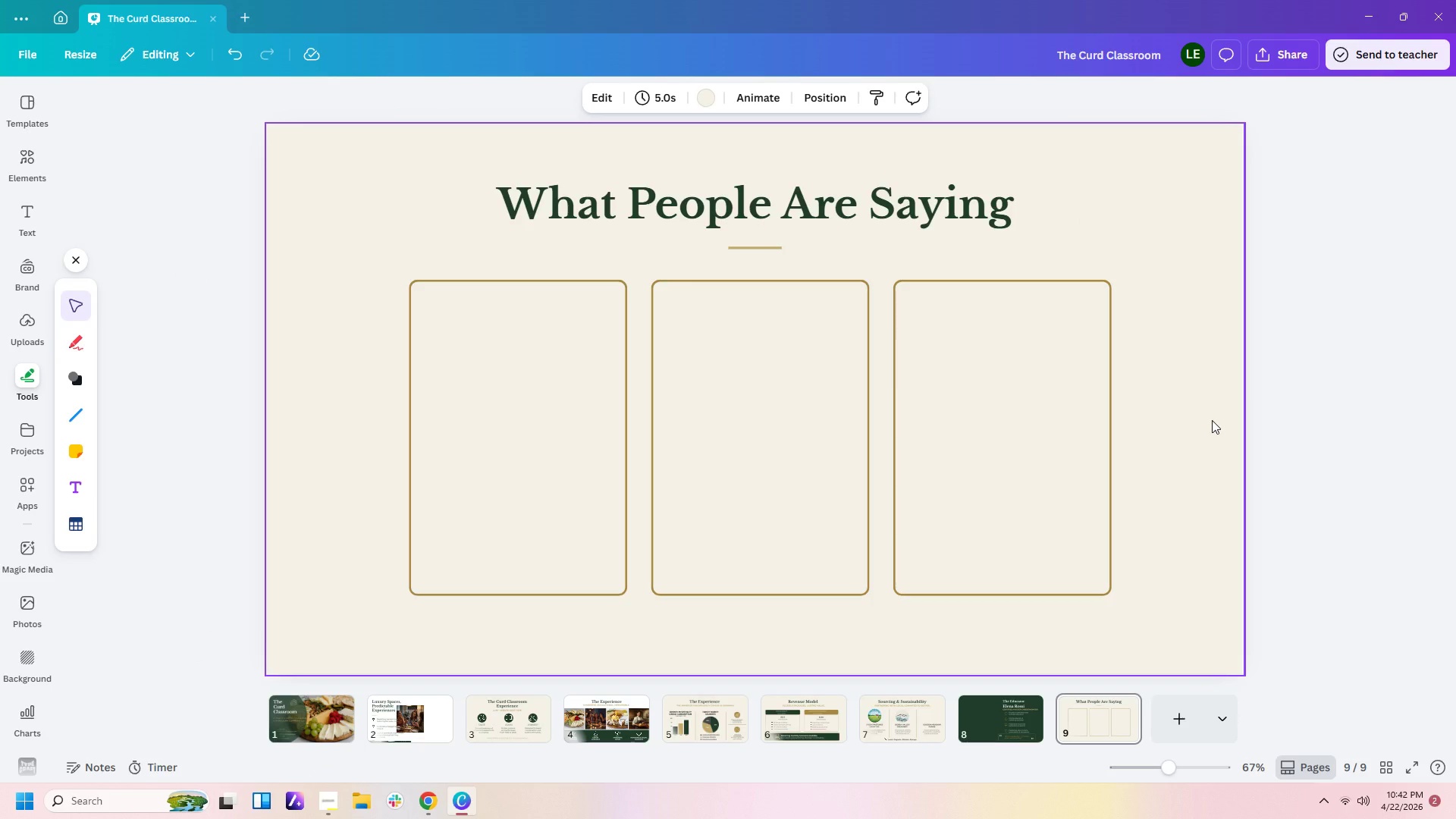 
left_click([760, 249])
 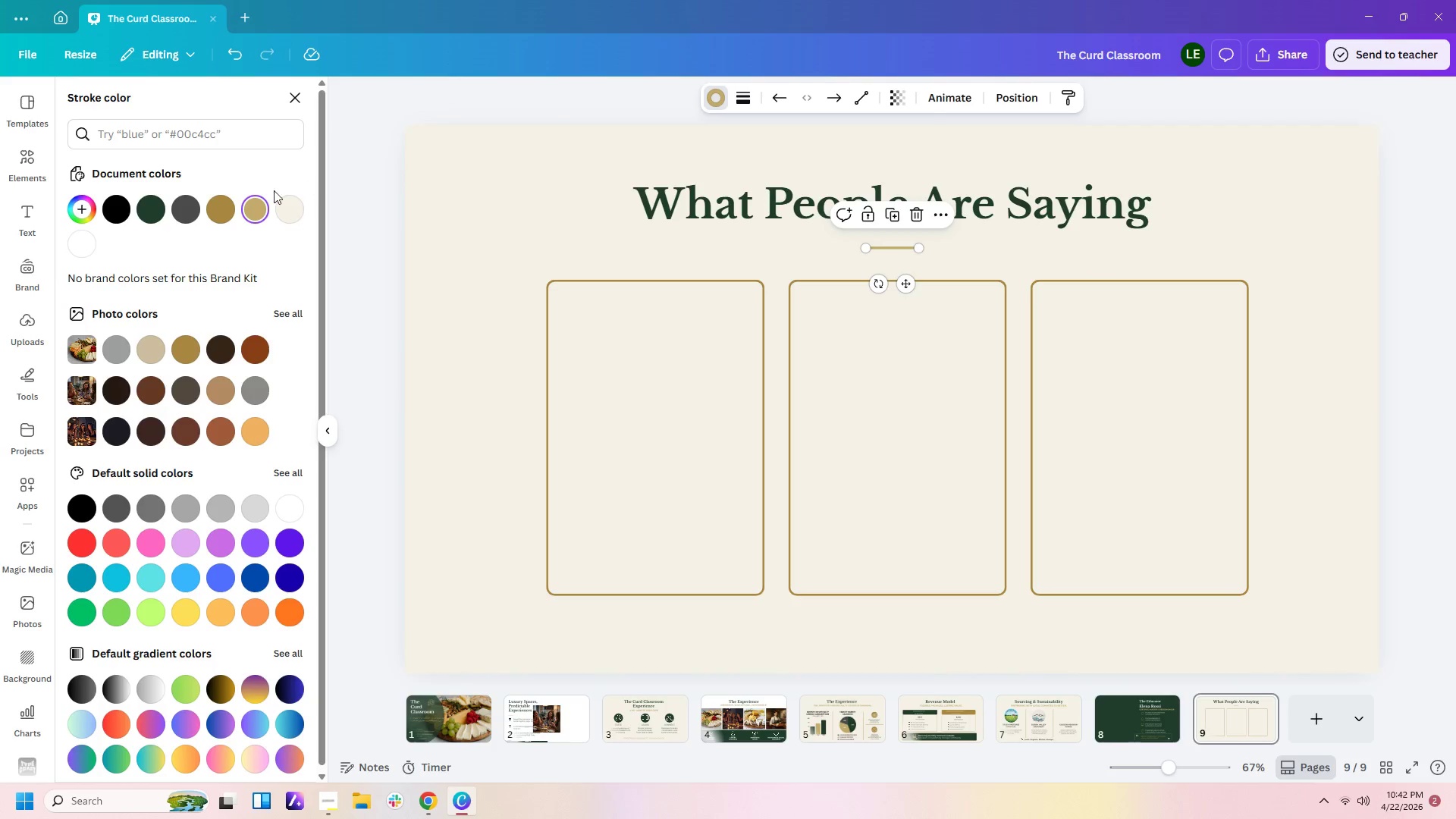 
left_click([229, 209])
 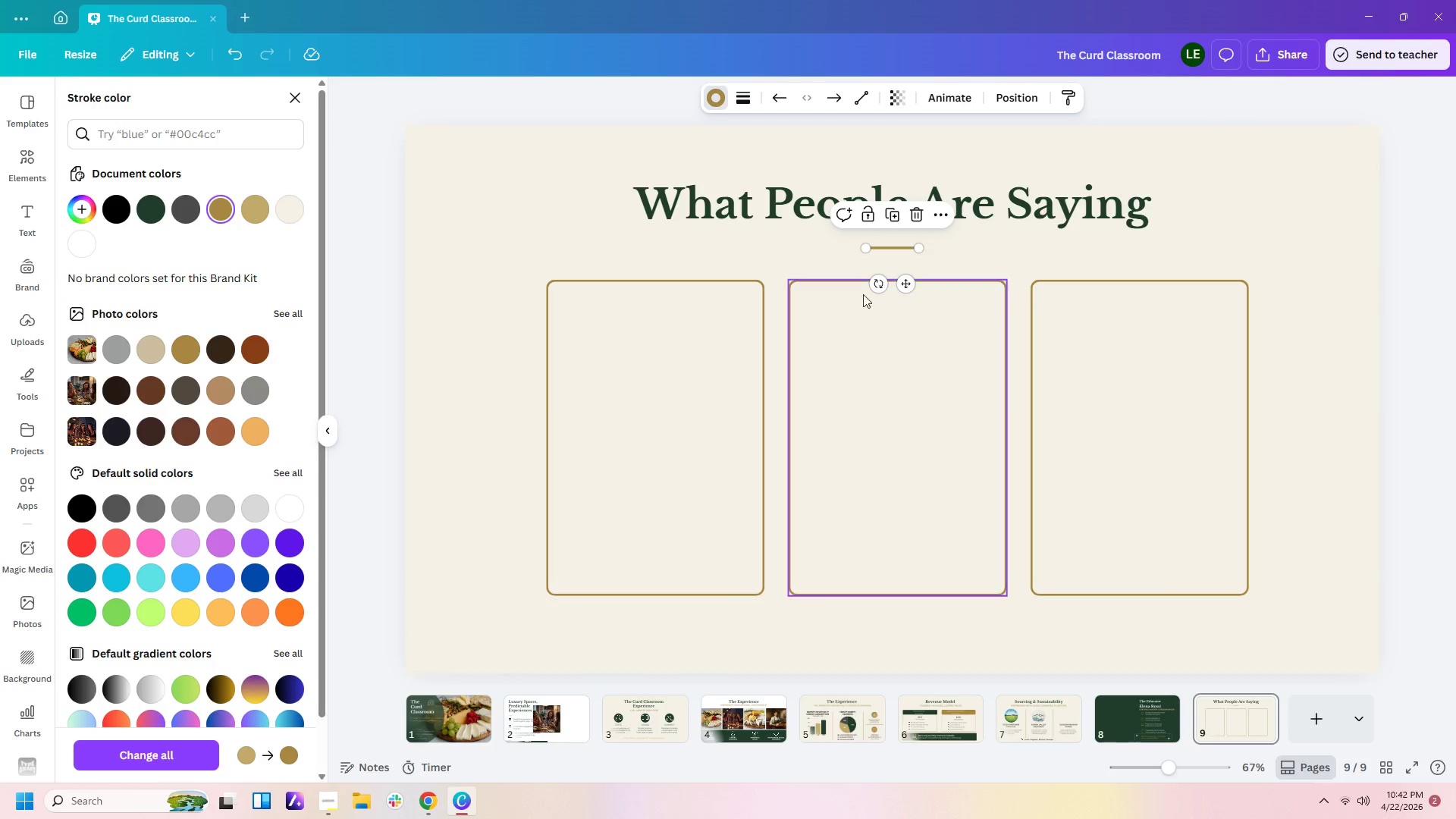 
left_click([1053, 280])
 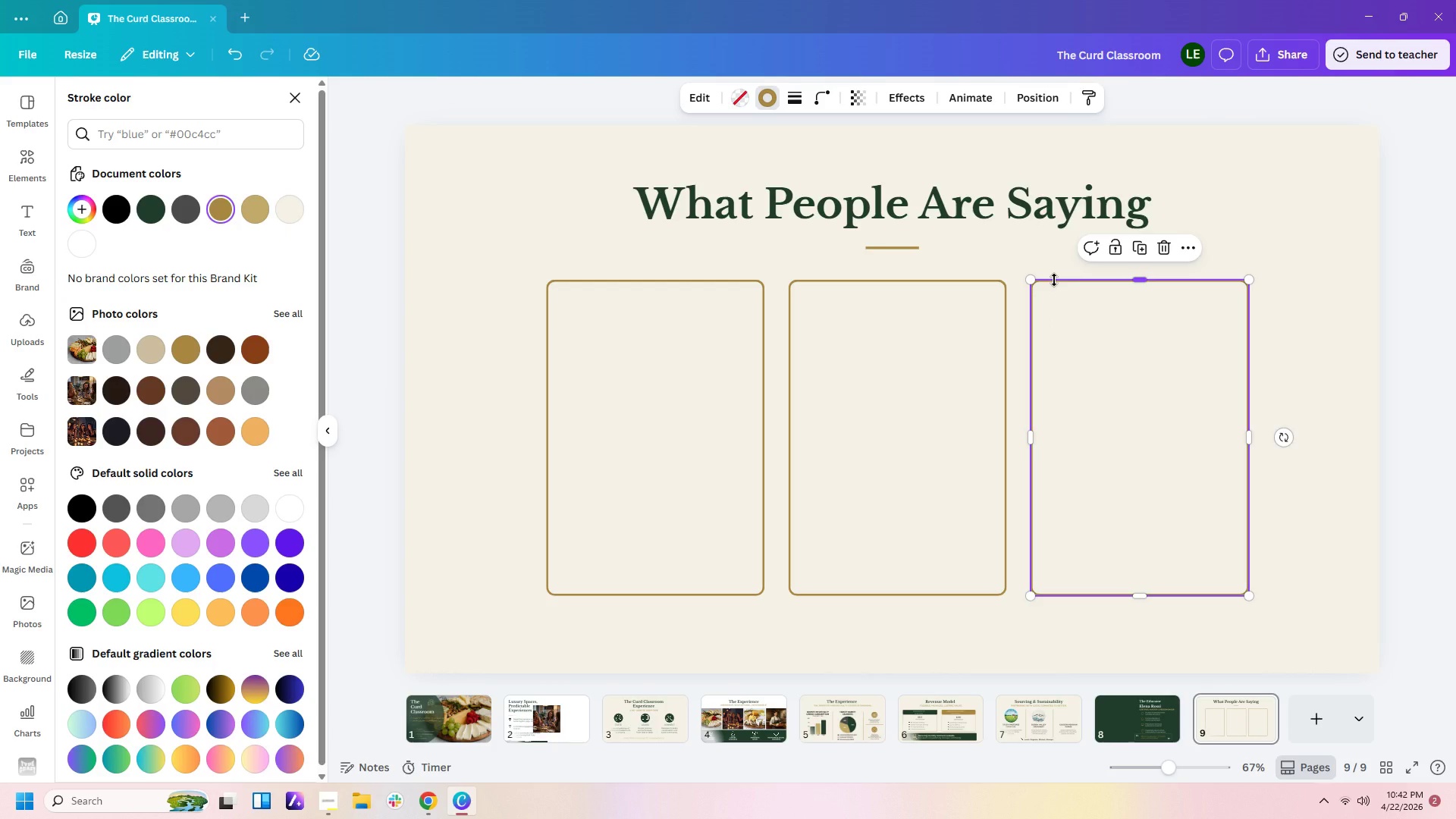 
left_click([1063, 268])
 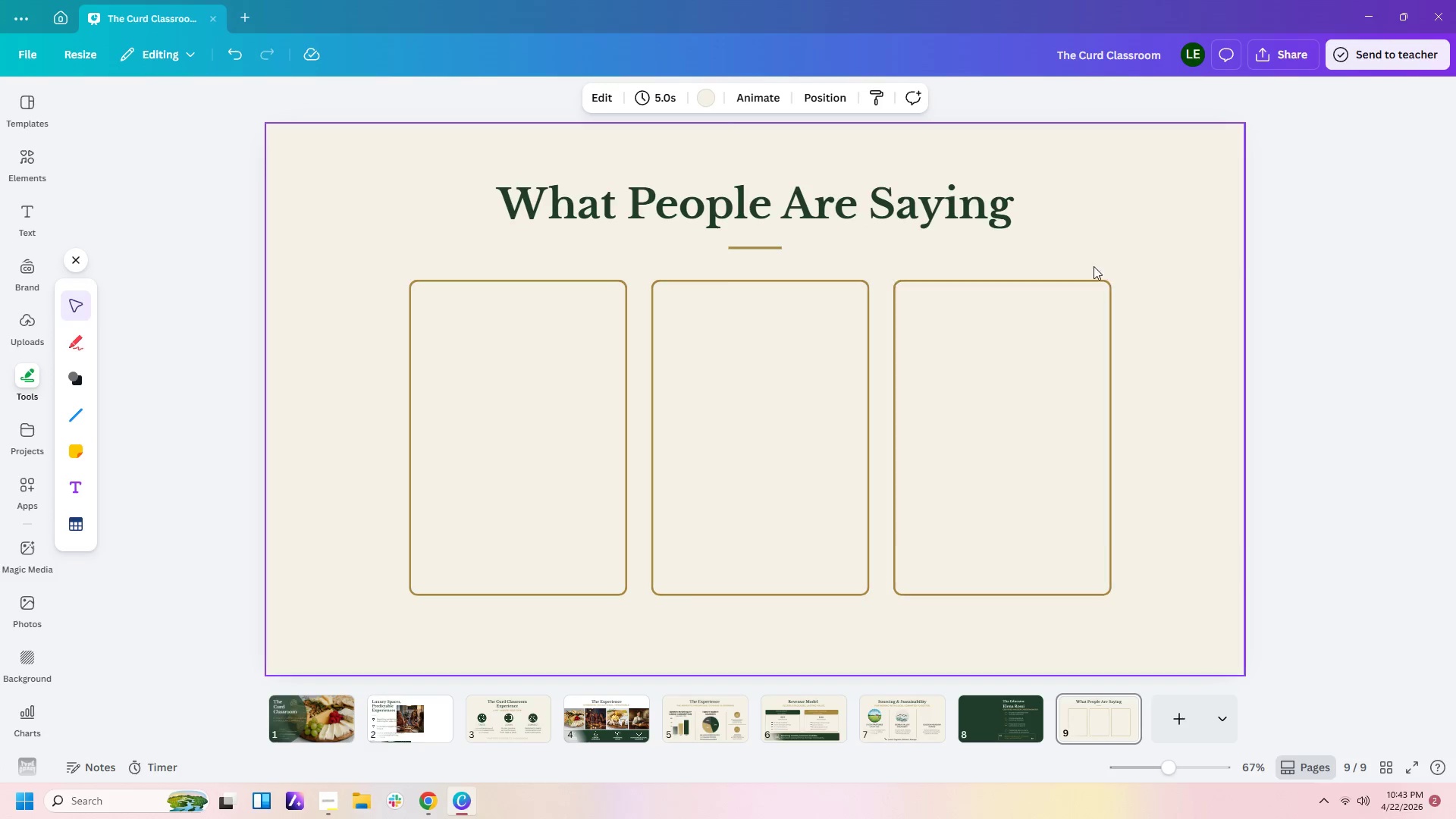 
wait(73.42)
 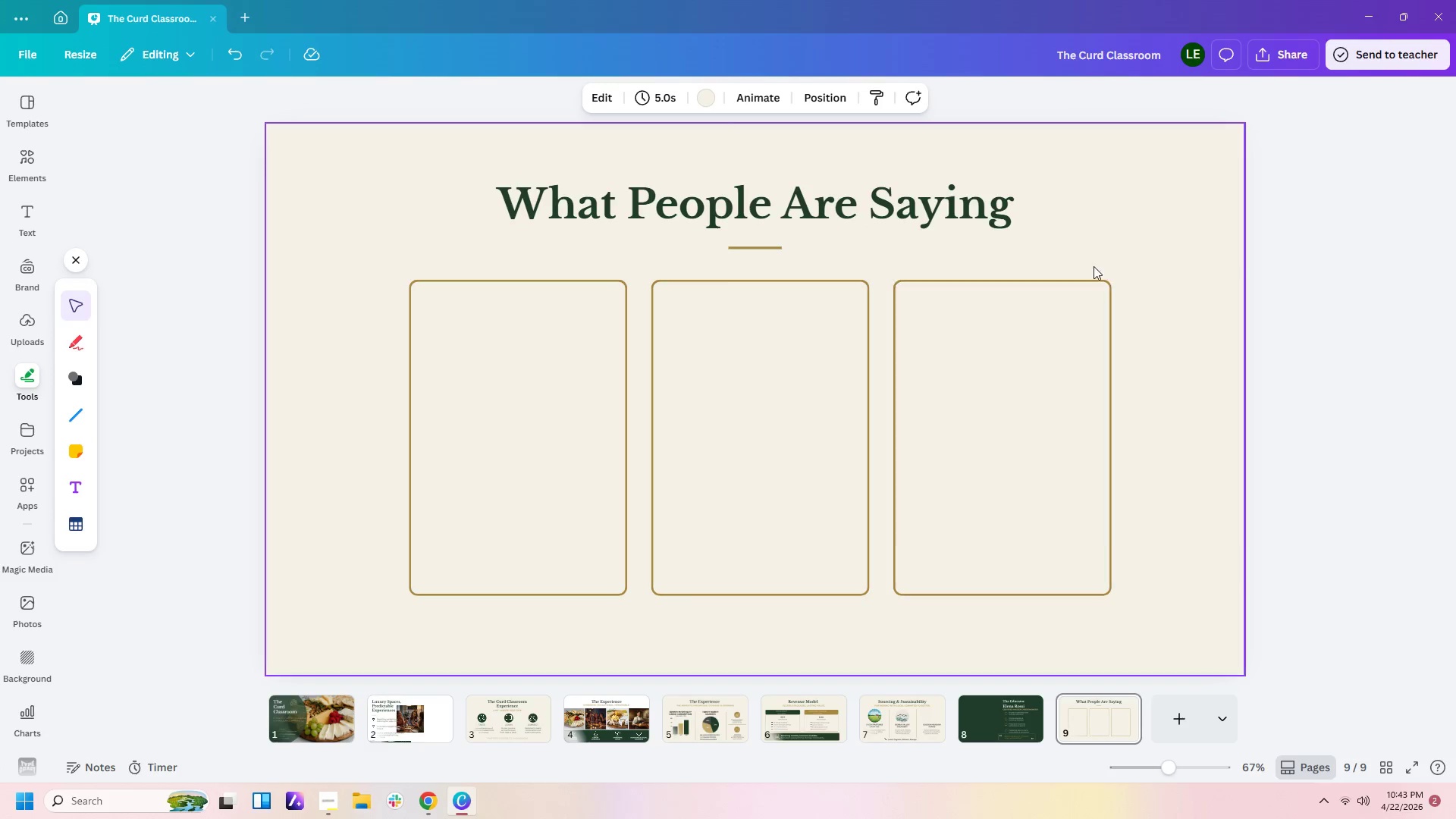 
left_click([32, 160])
 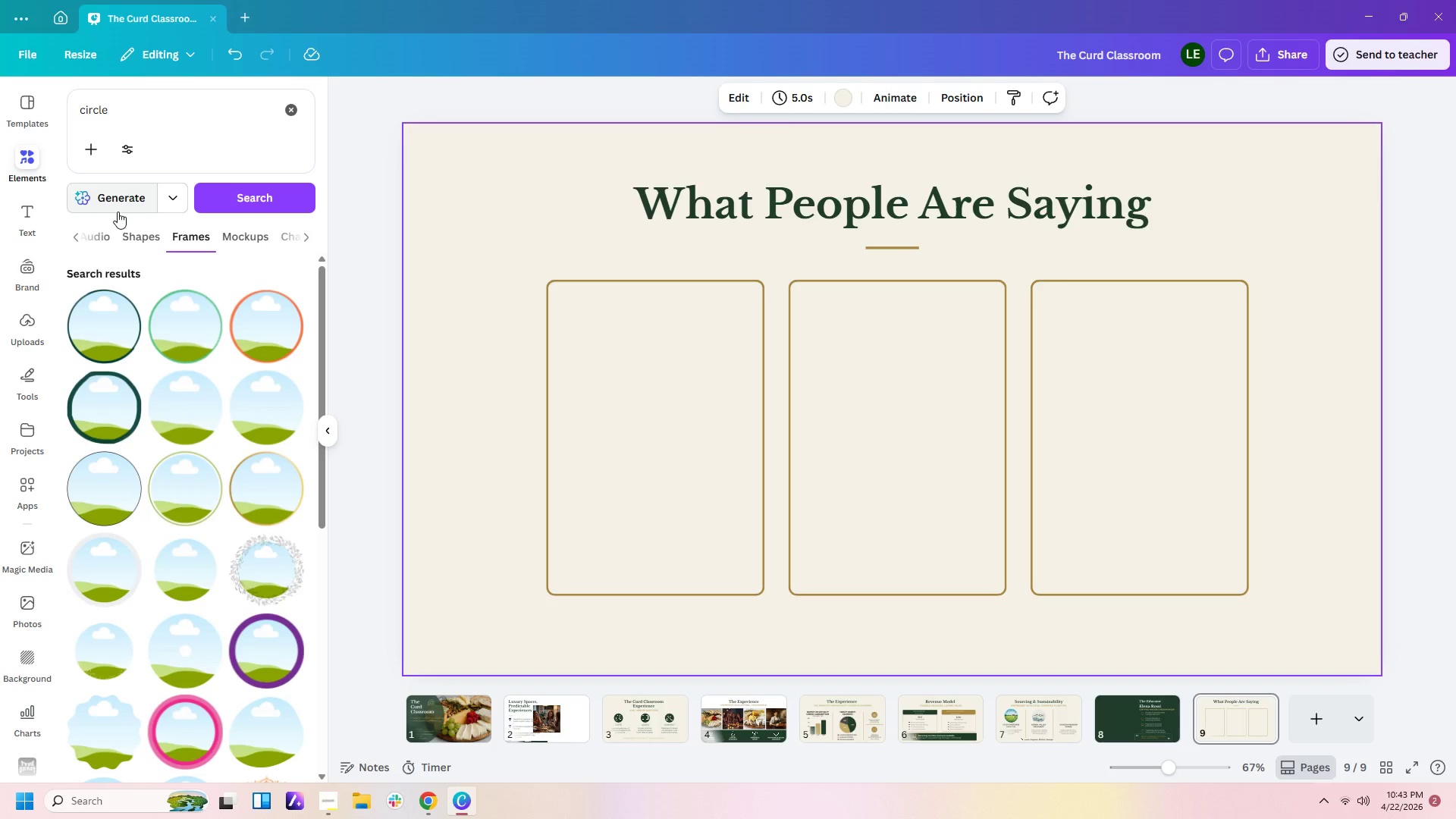 
double_click([77, 244])
 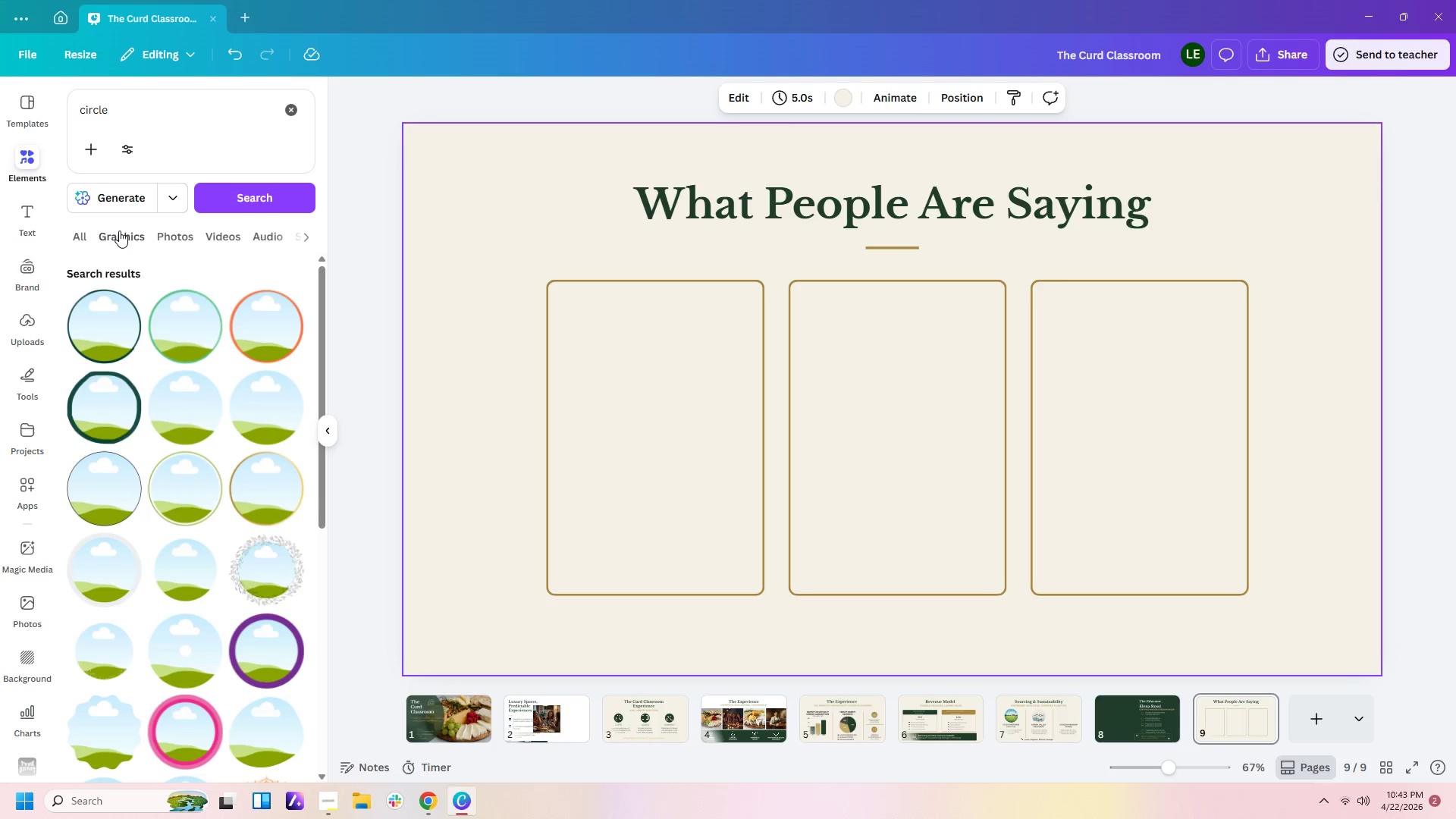 
left_click([119, 231])
 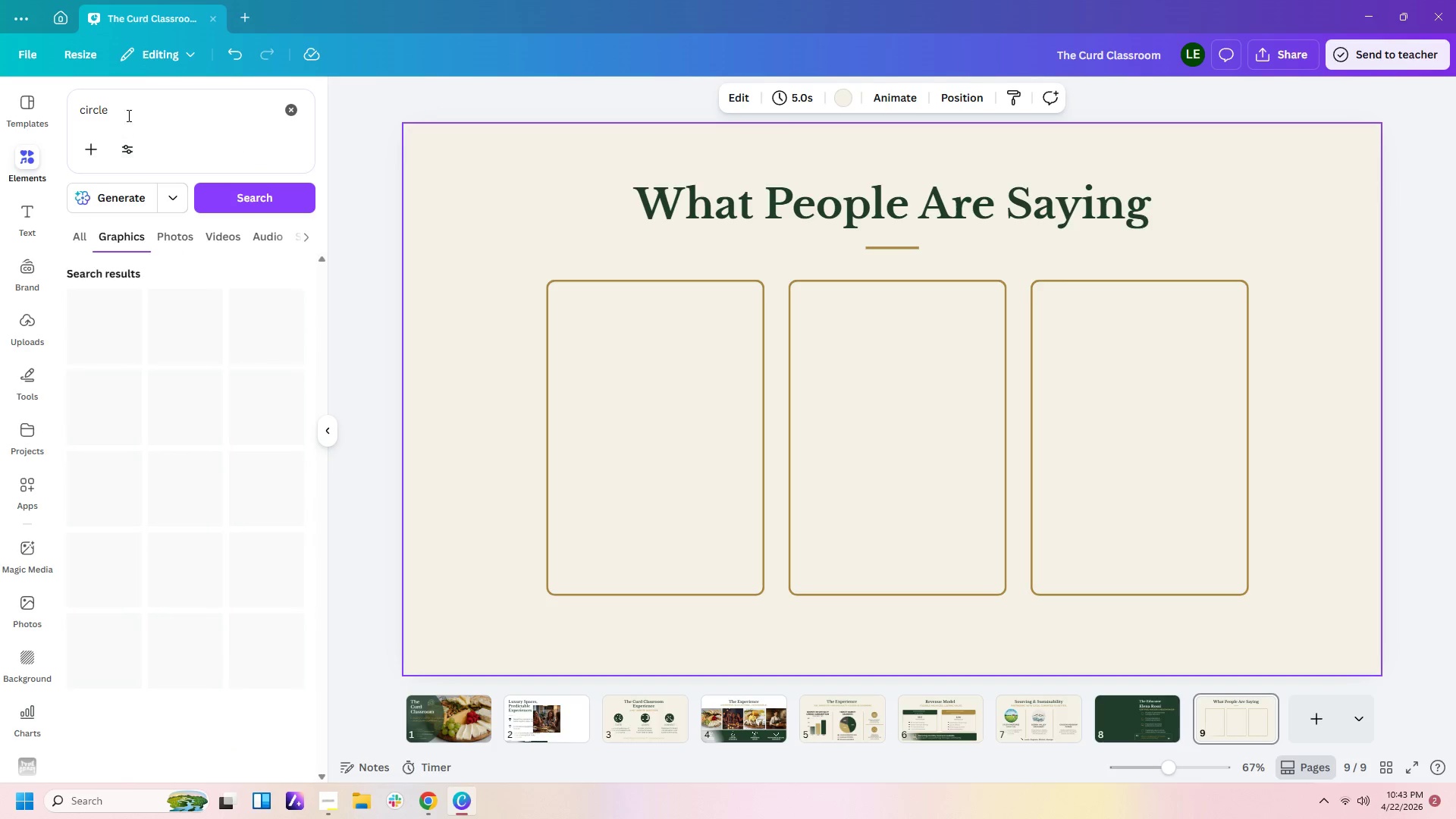 
left_click_drag(start_coordinate=[127, 111], to_coordinate=[76, 115])
 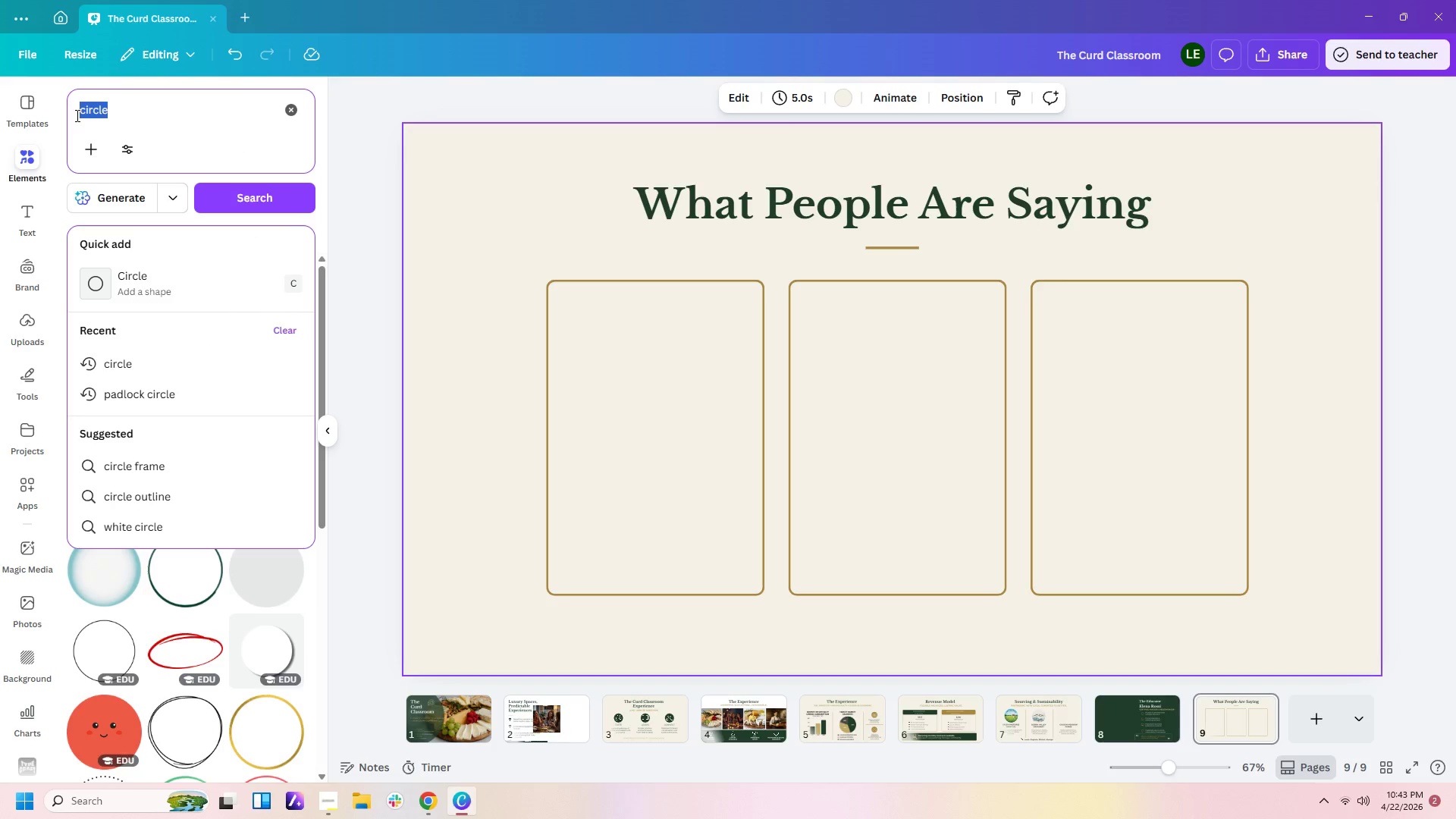 
type(5 str)
key(Backspace)
type(asr)
key(Backspace)
key(Backspace)
type(rs)
 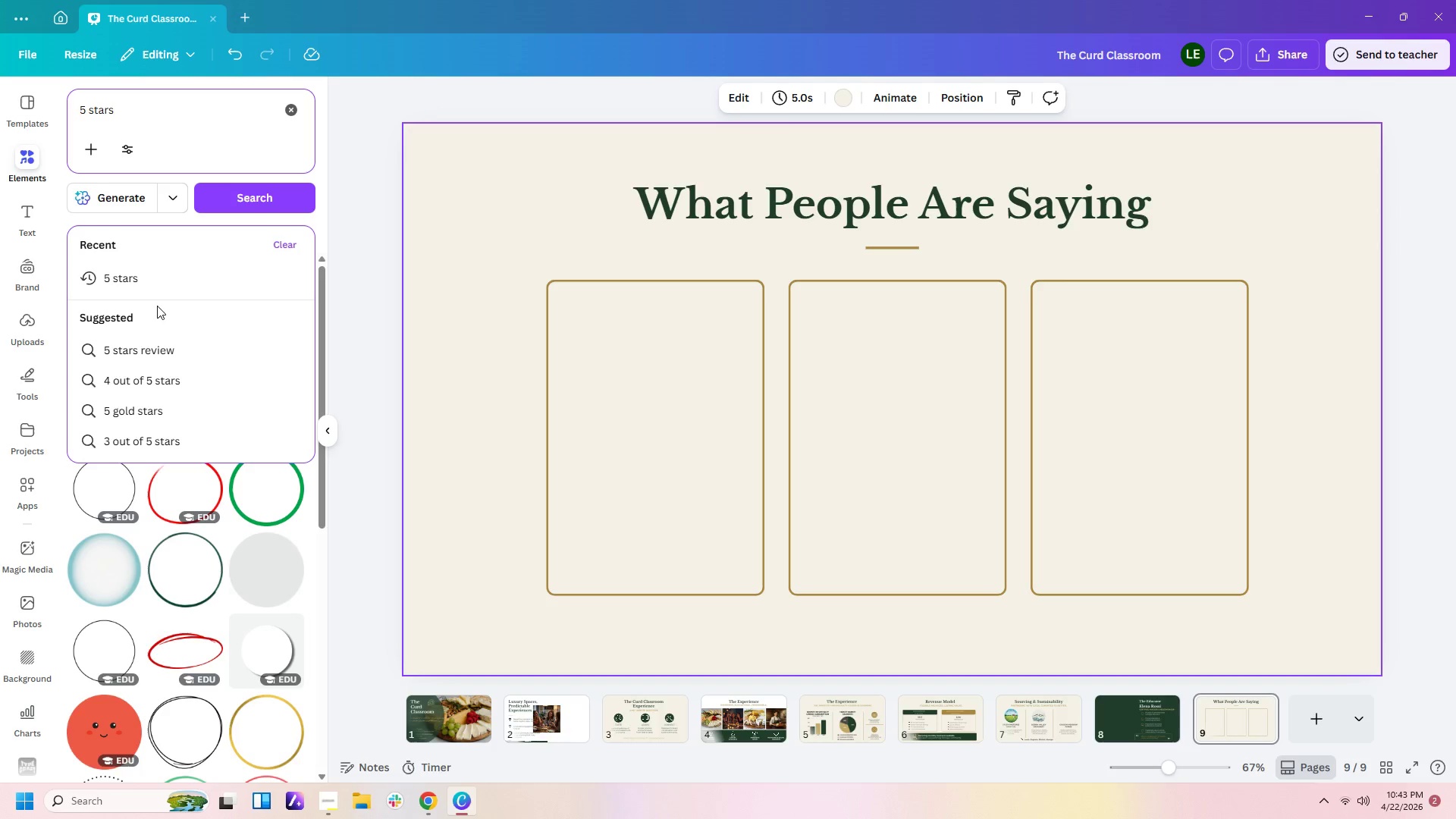 
left_click([161, 352])
 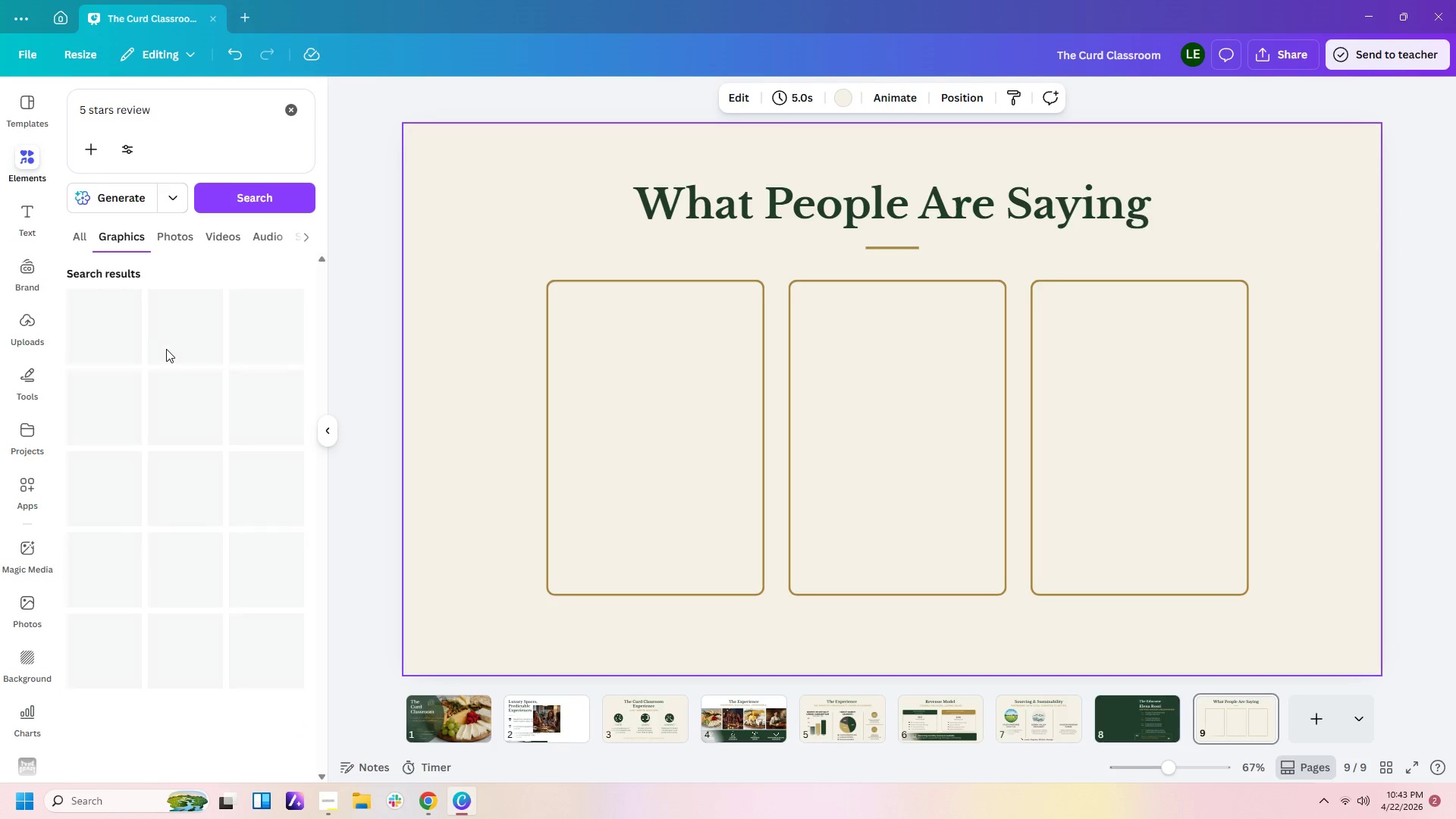 
mouse_move([190, 354])
 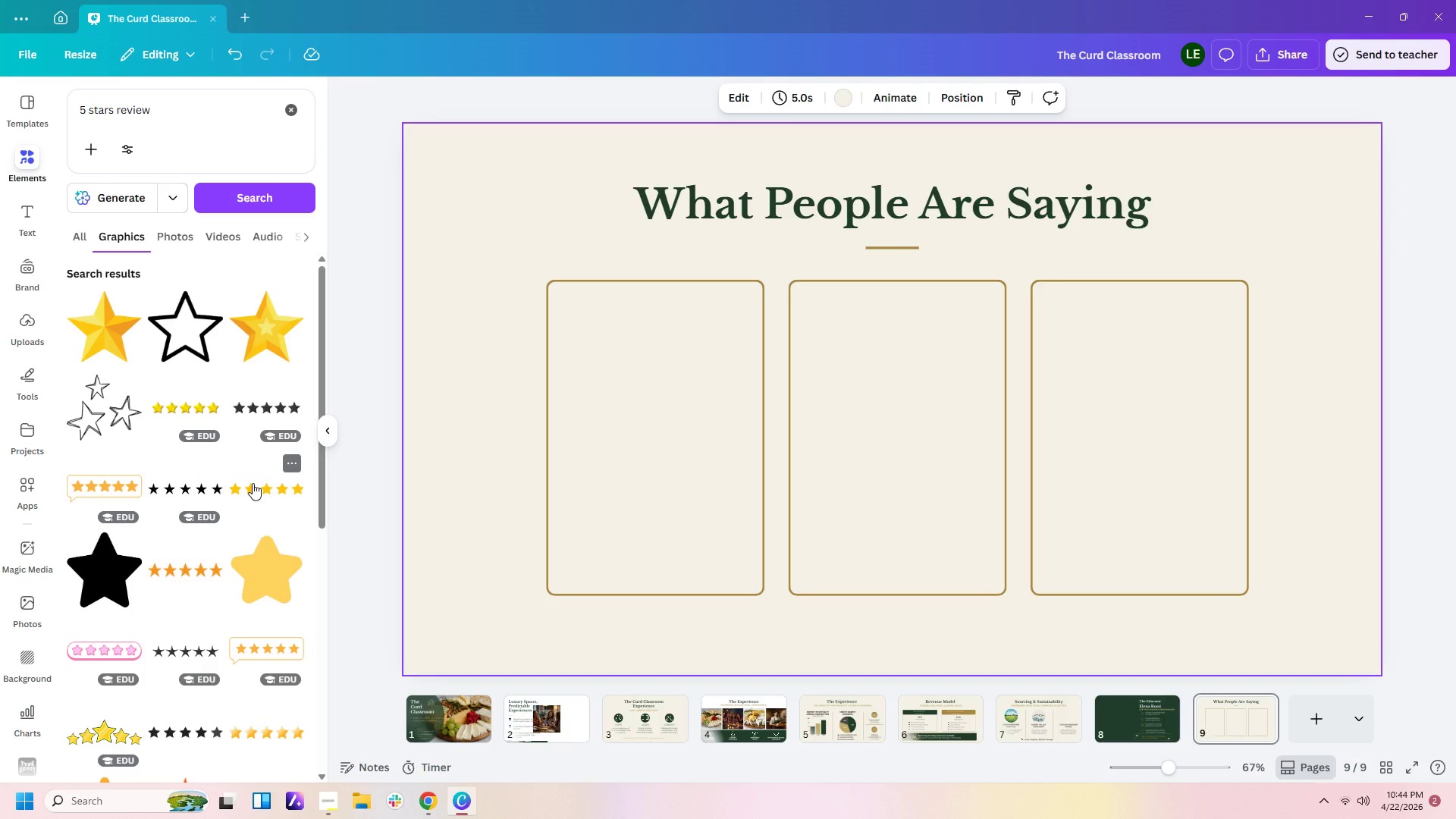 
left_click([253, 483])
 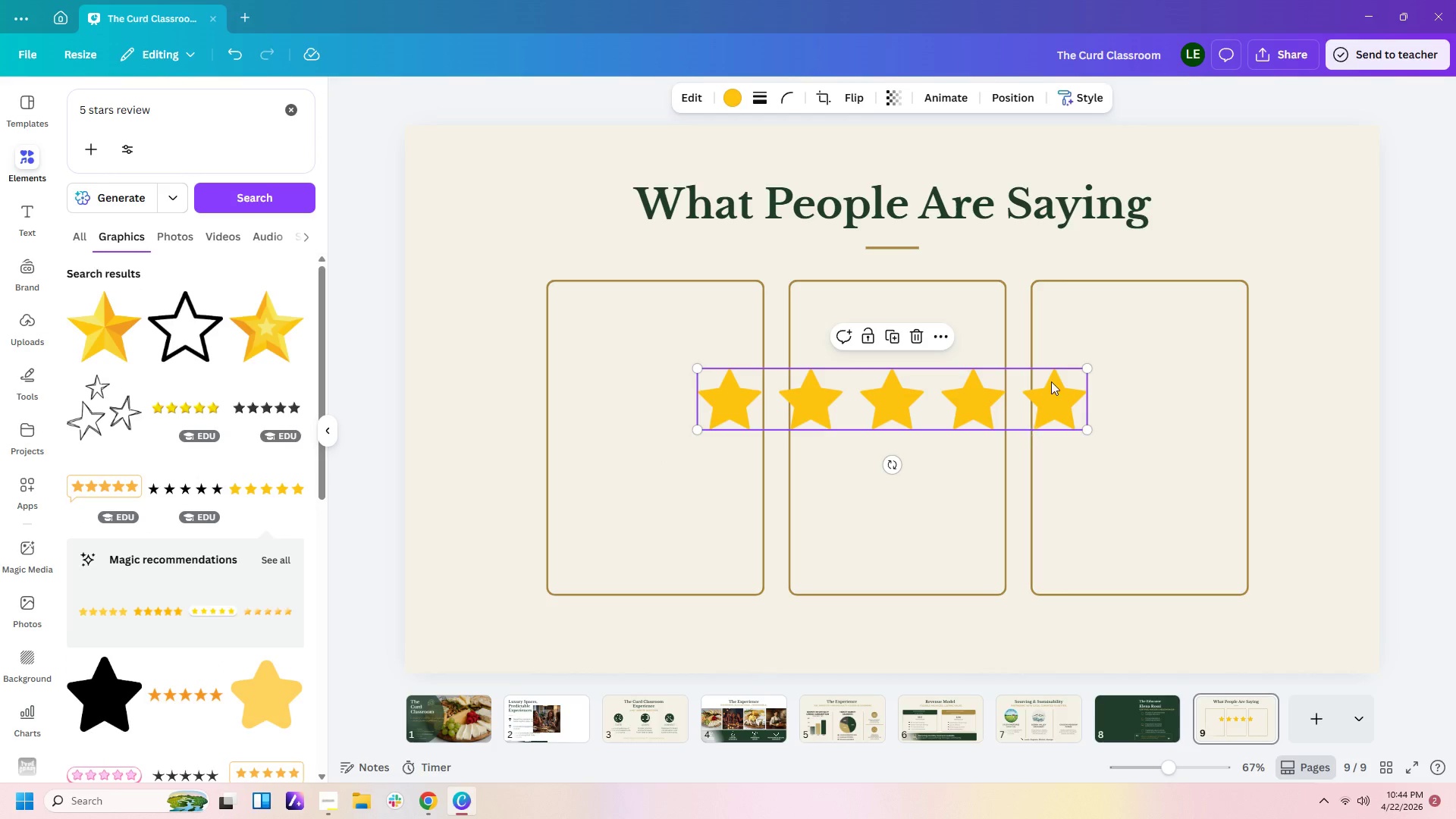 
left_click_drag(start_coordinate=[1088, 366], to_coordinate=[844, 372])
 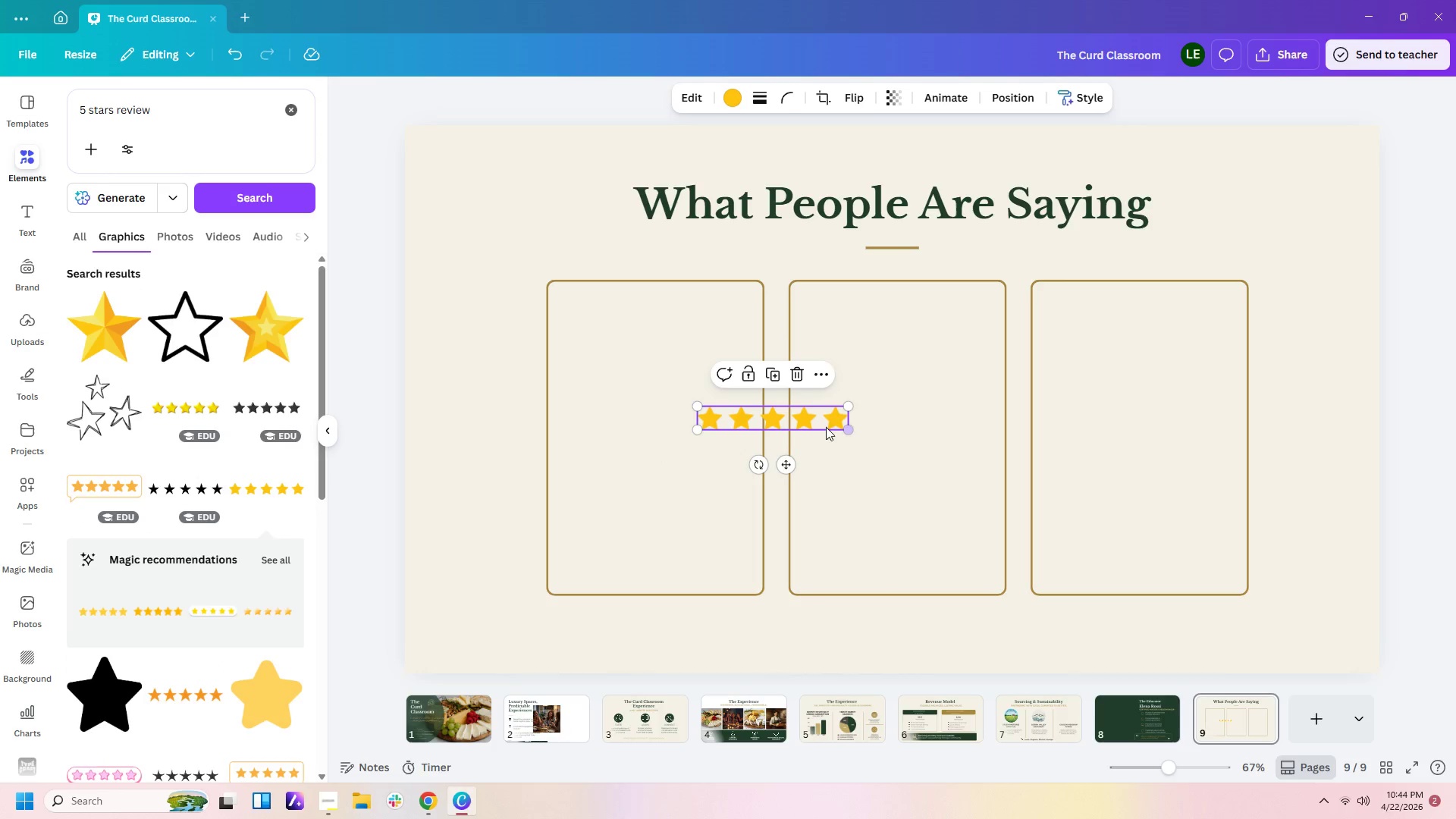 
left_click_drag(start_coordinate=[822, 427], to_coordinate=[702, 331])
 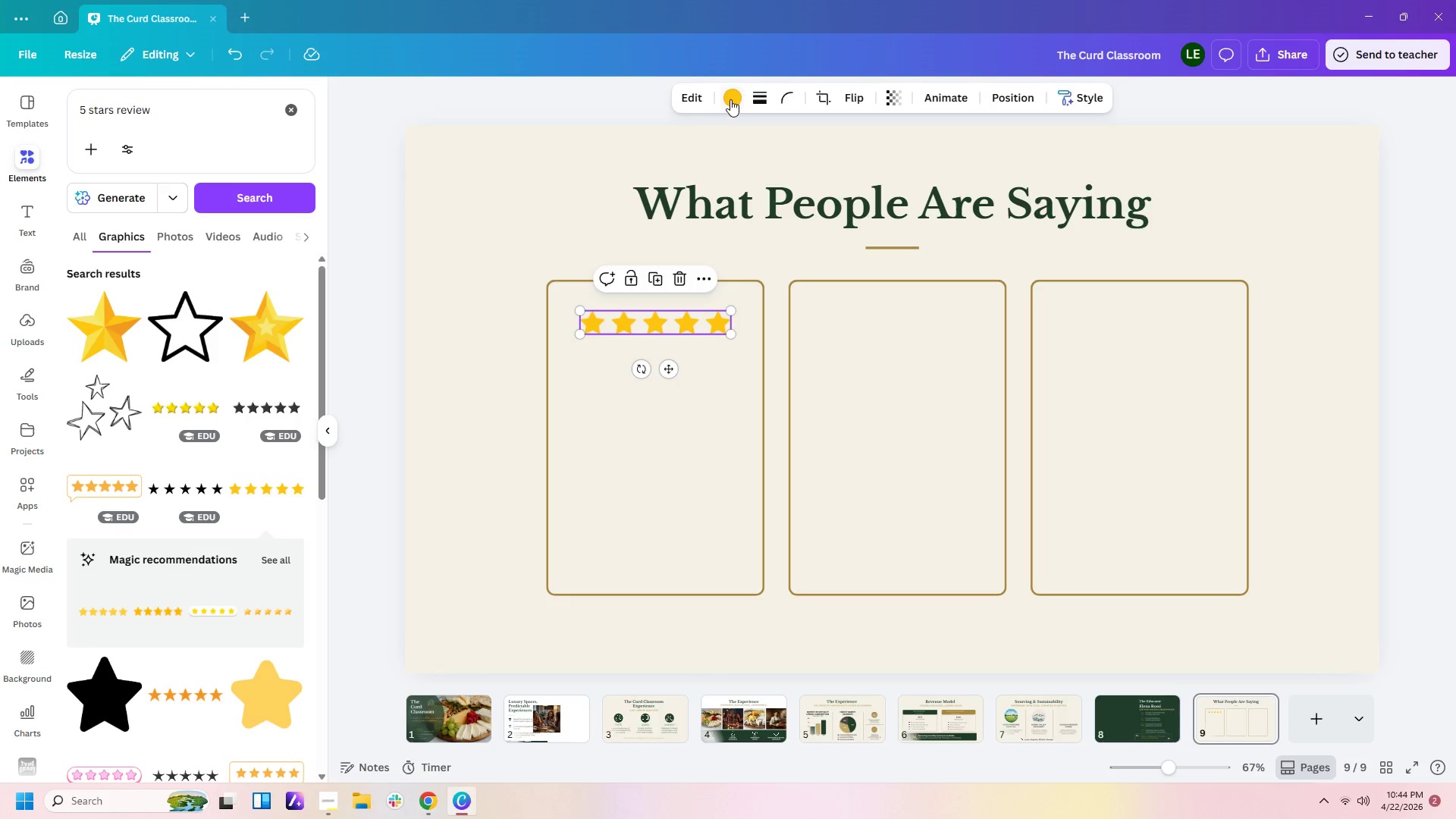 
left_click([730, 97])
 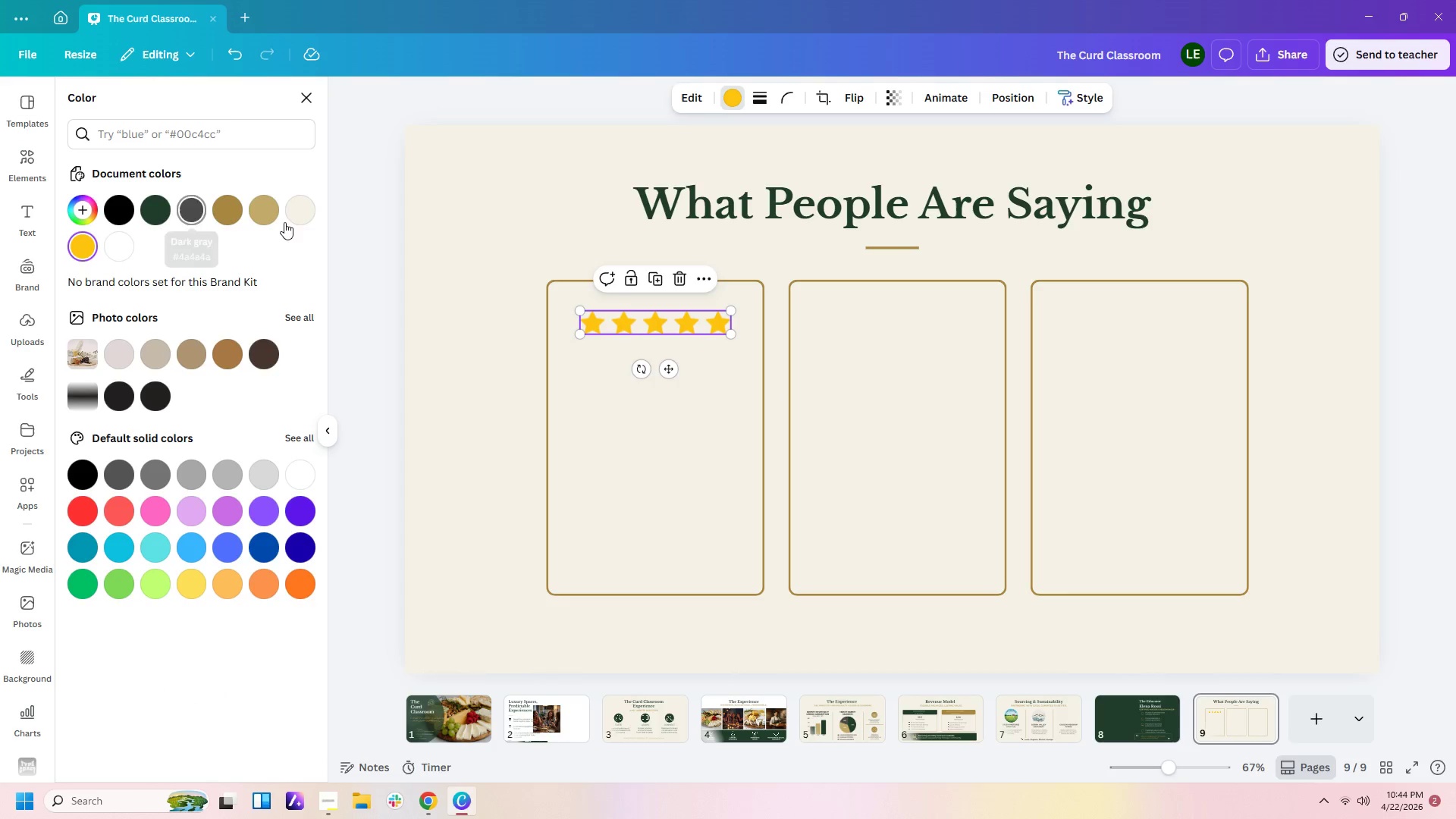 
left_click([265, 212])
 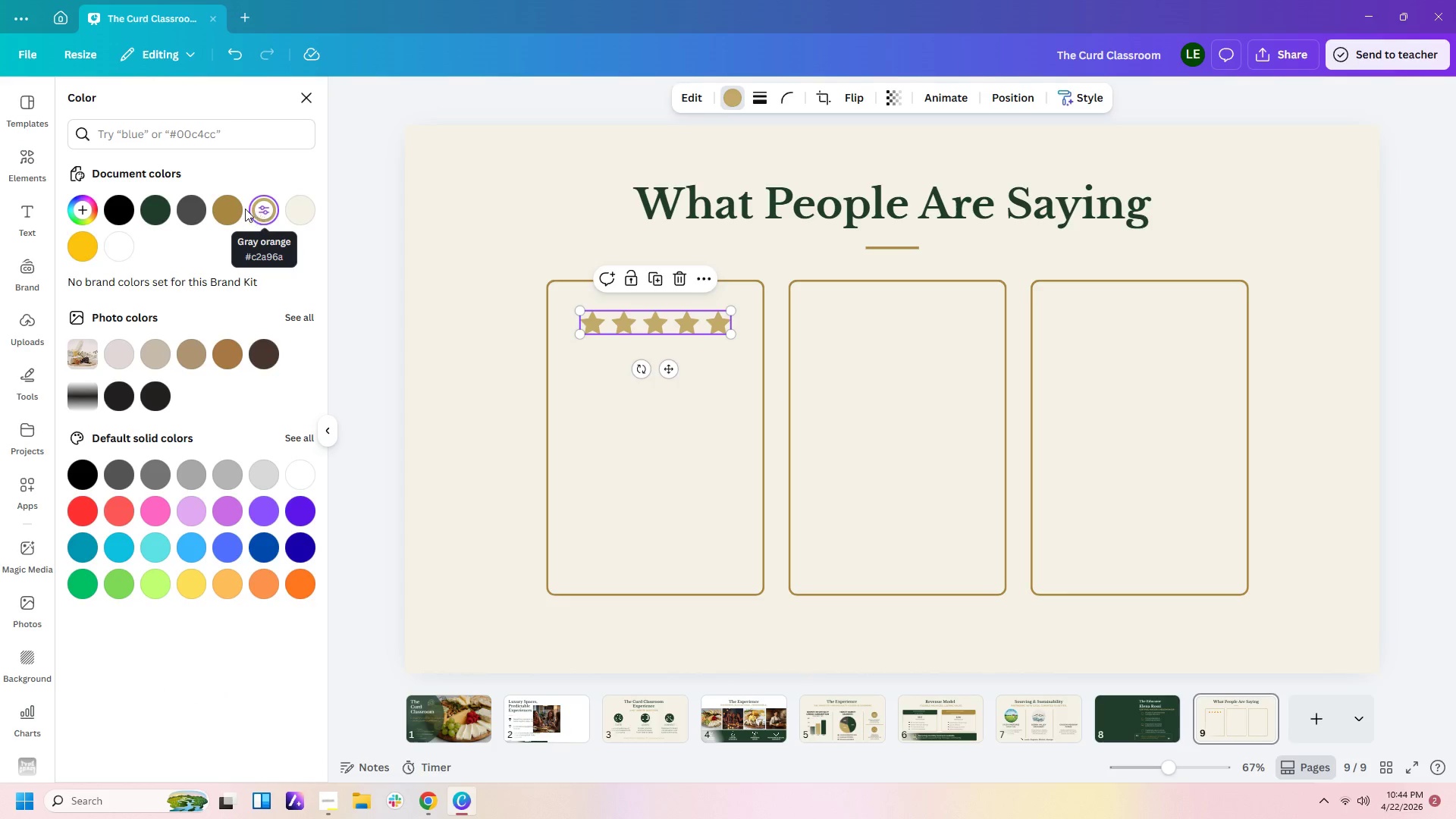 
left_click([238, 206])
 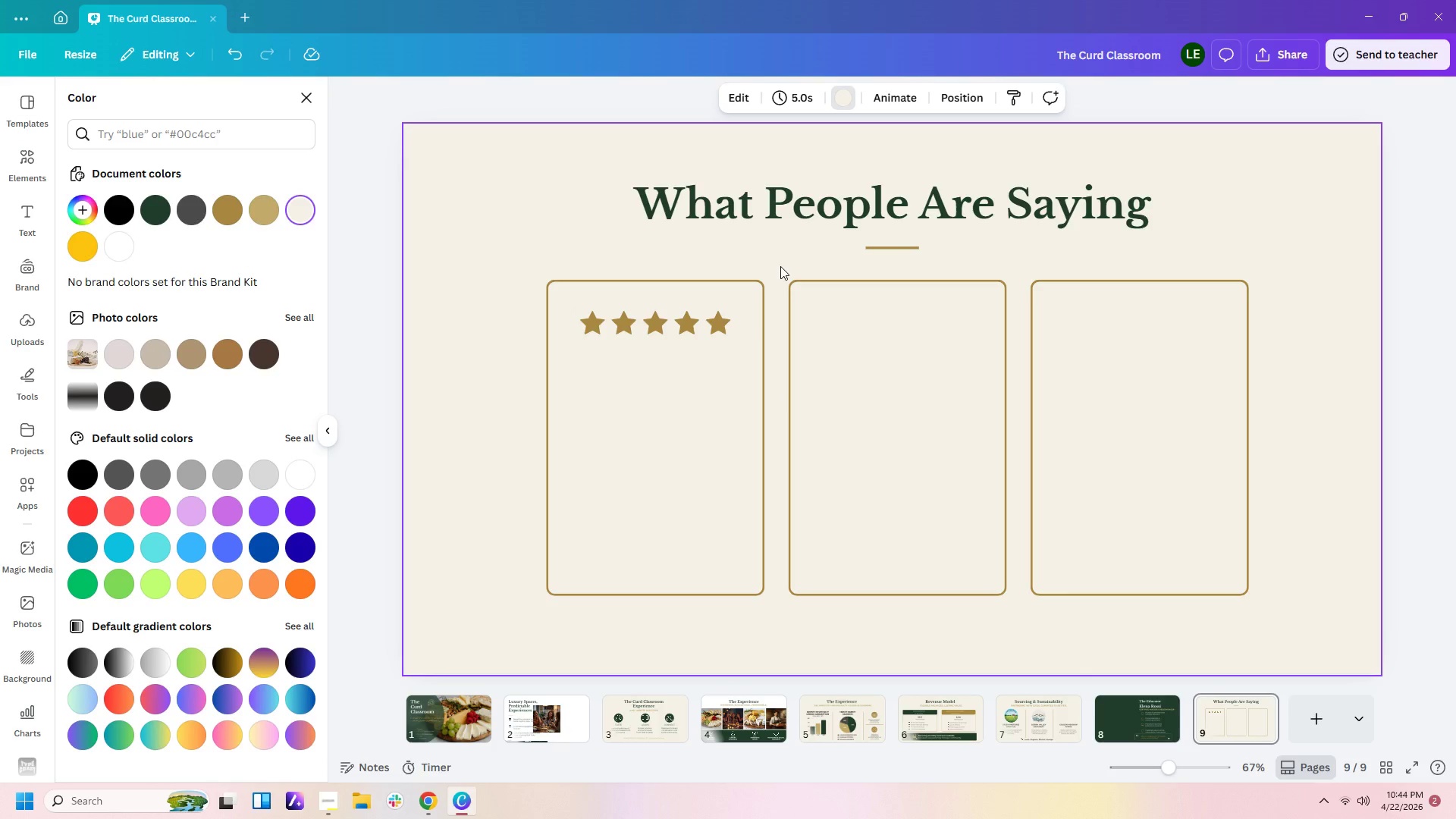 
left_click([699, 315])
 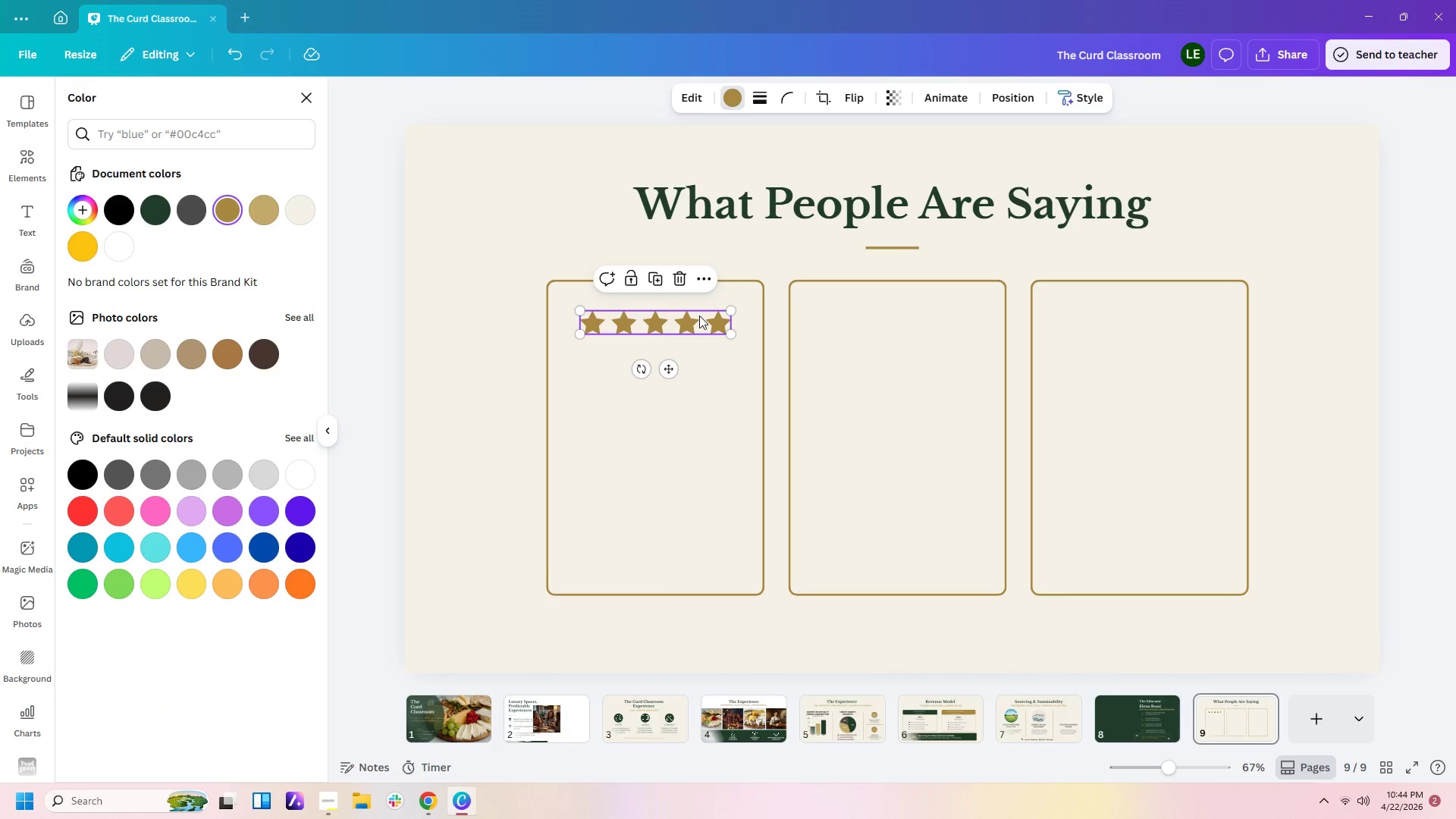 
key(Control+C)
 